 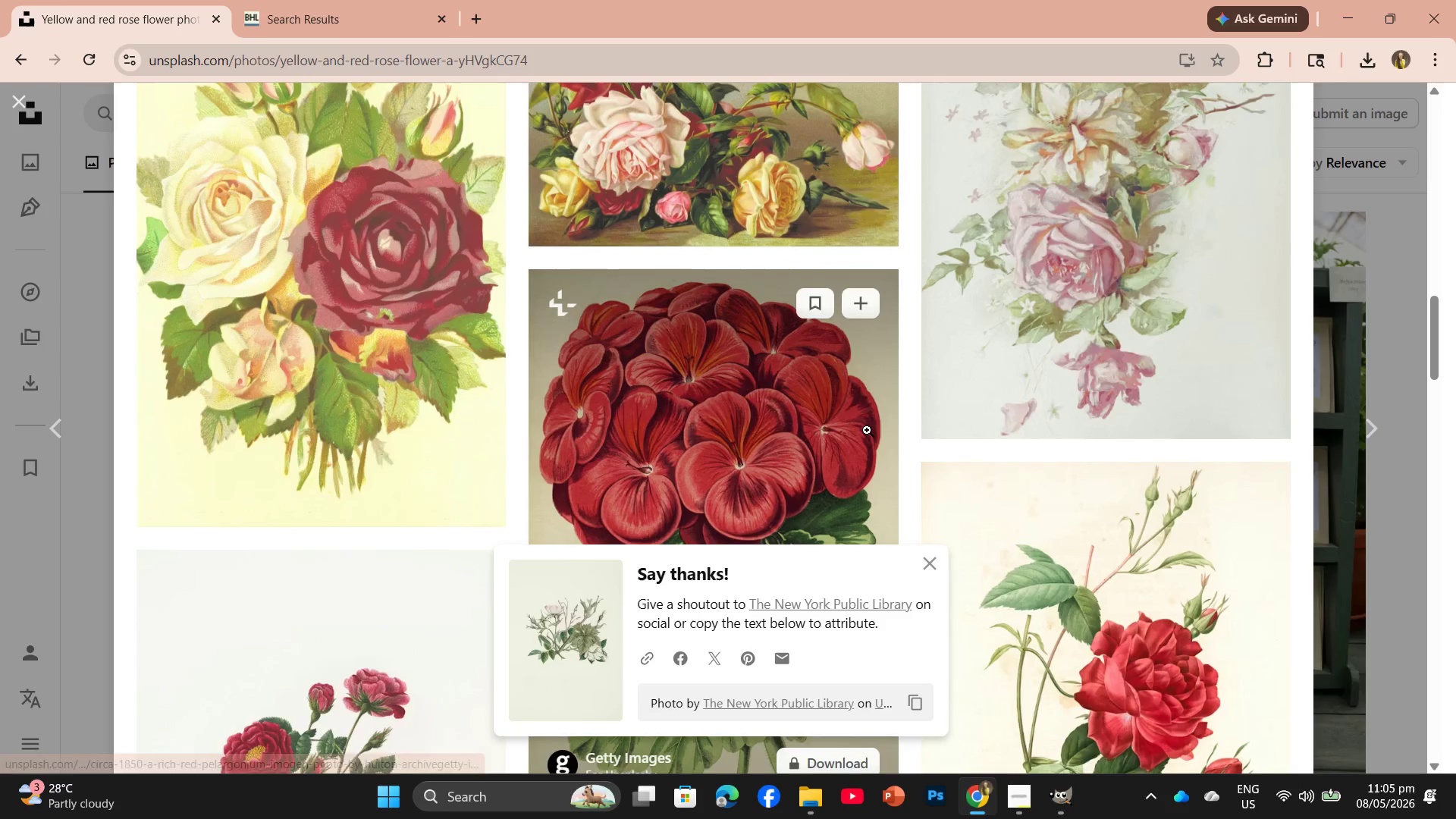 
scroll: coordinate [1156, 464], scroll_direction: down, amount: 6.0
 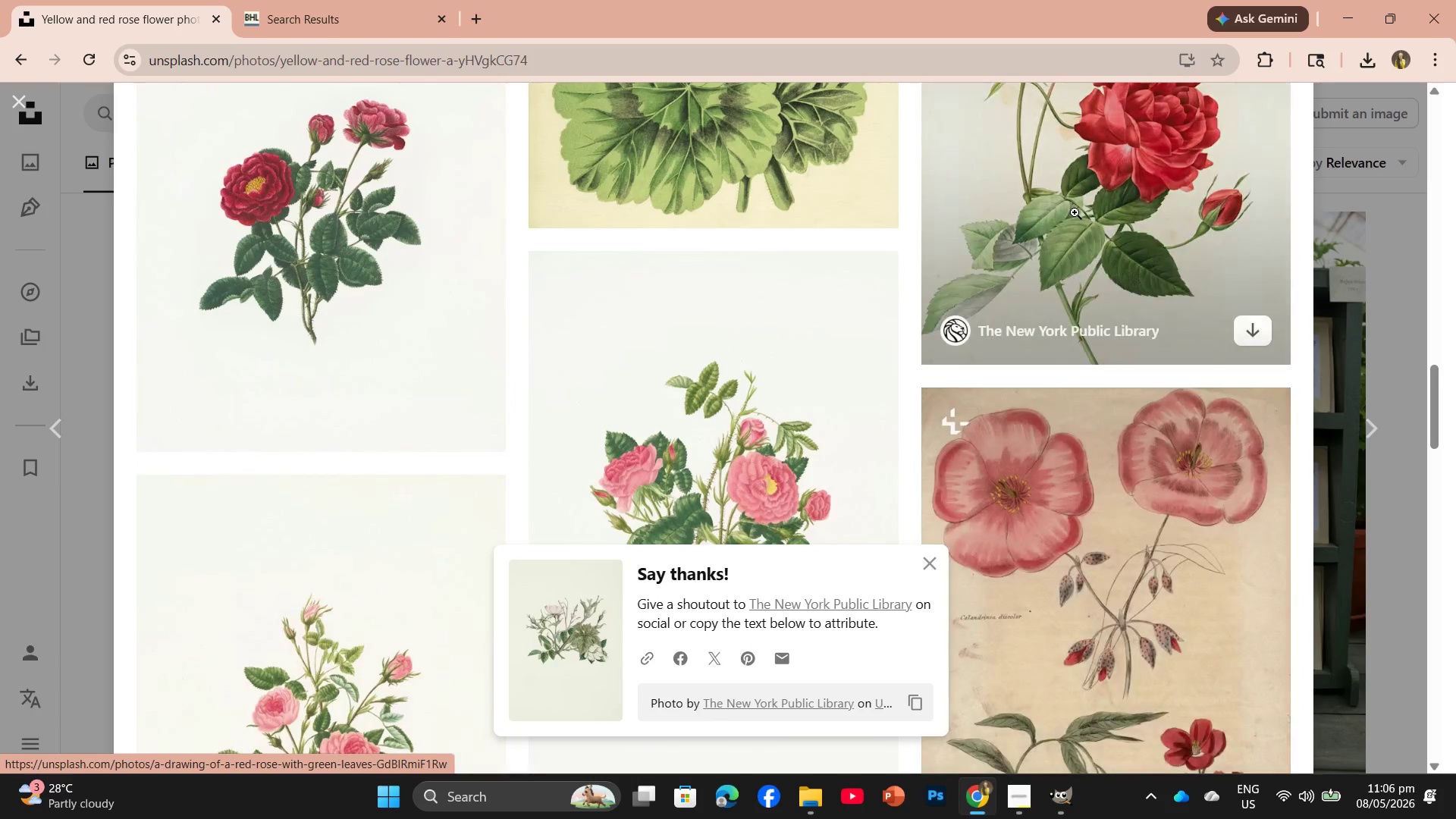 
scroll: coordinate [1075, 212], scroll_direction: up, amount: 4.0
 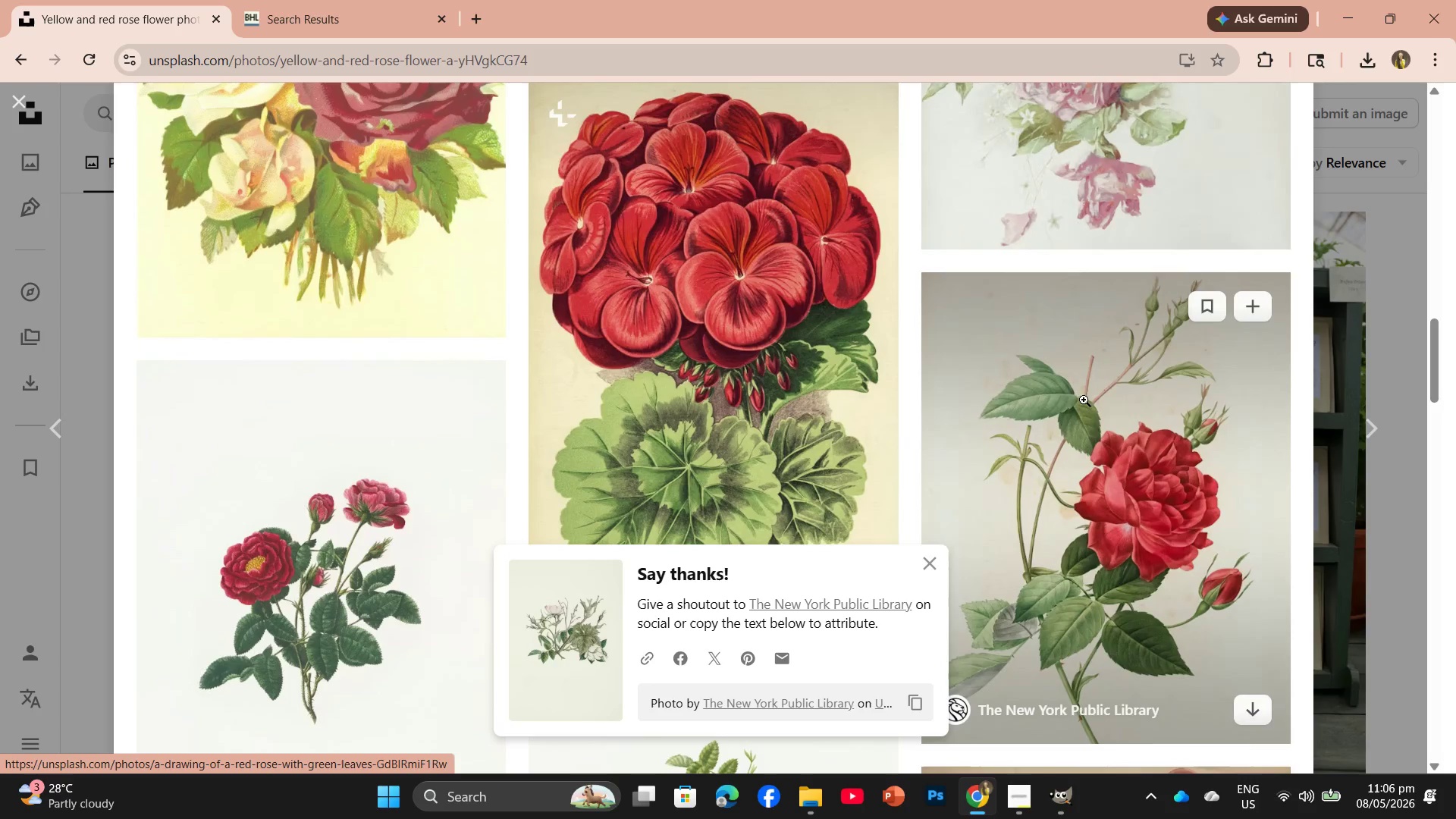 
left_click([1083, 404])
 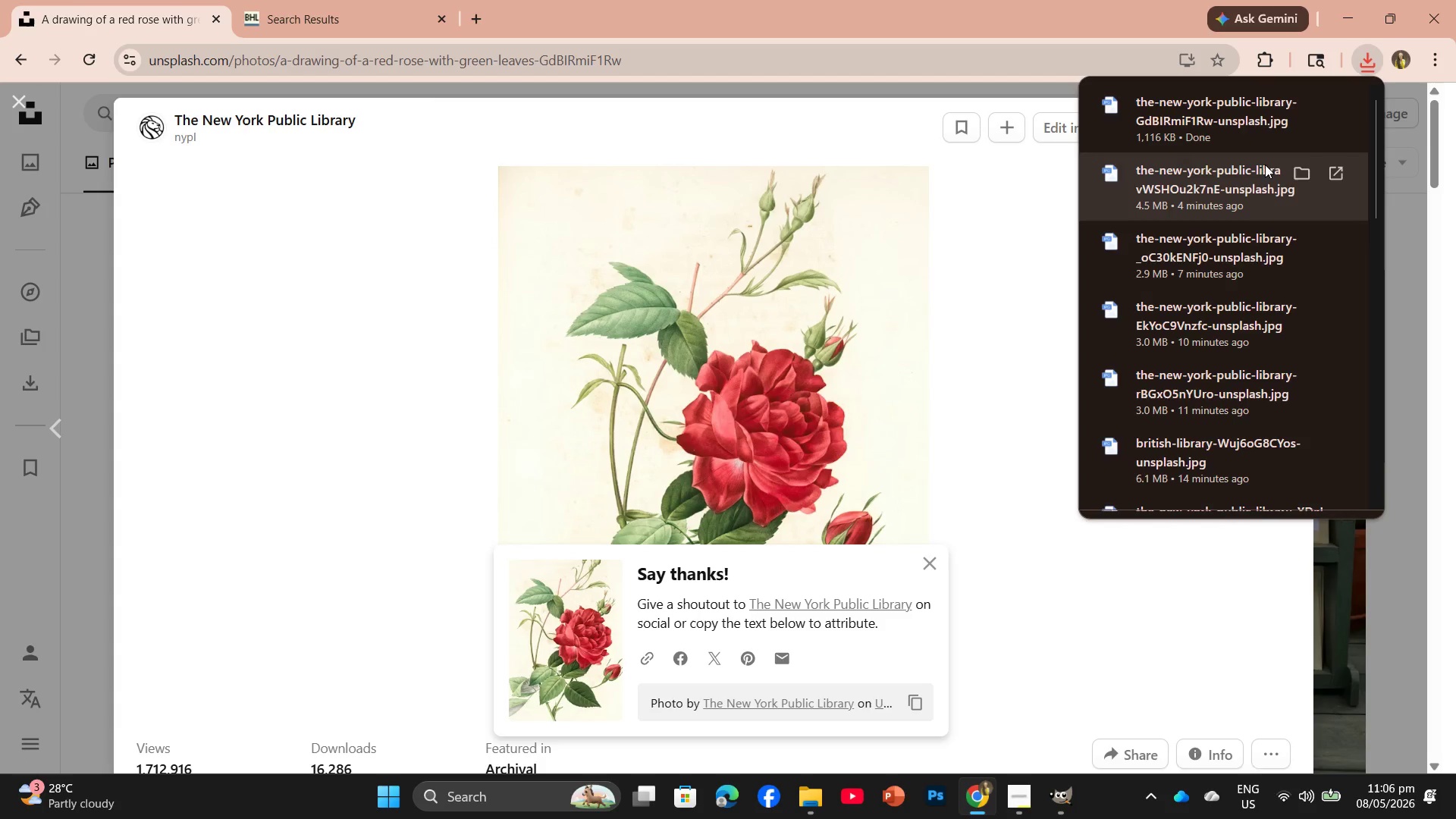 
left_click_drag(start_coordinate=[1207, 116], to_coordinate=[391, 62])
 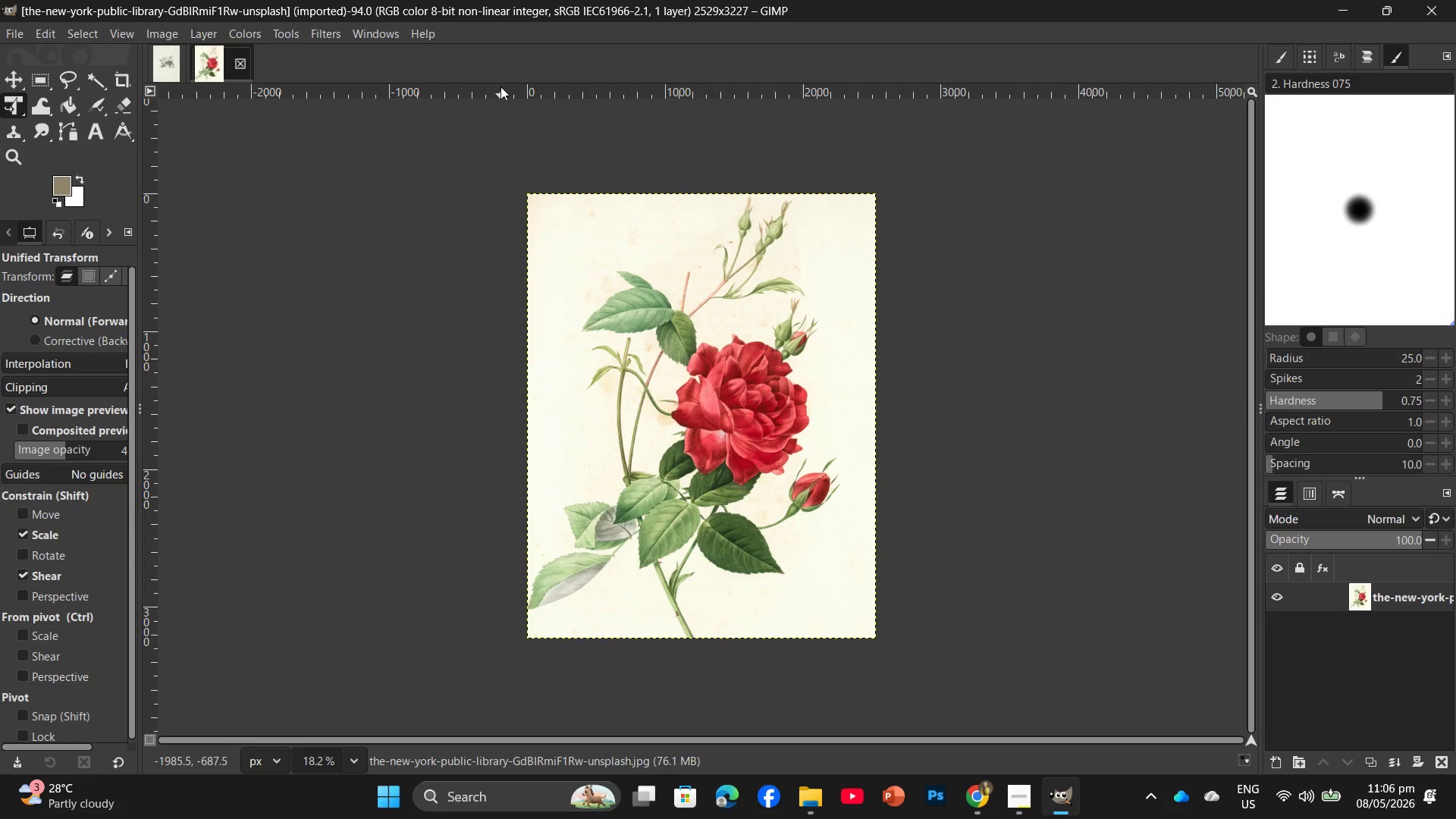 
wait(23.31)
 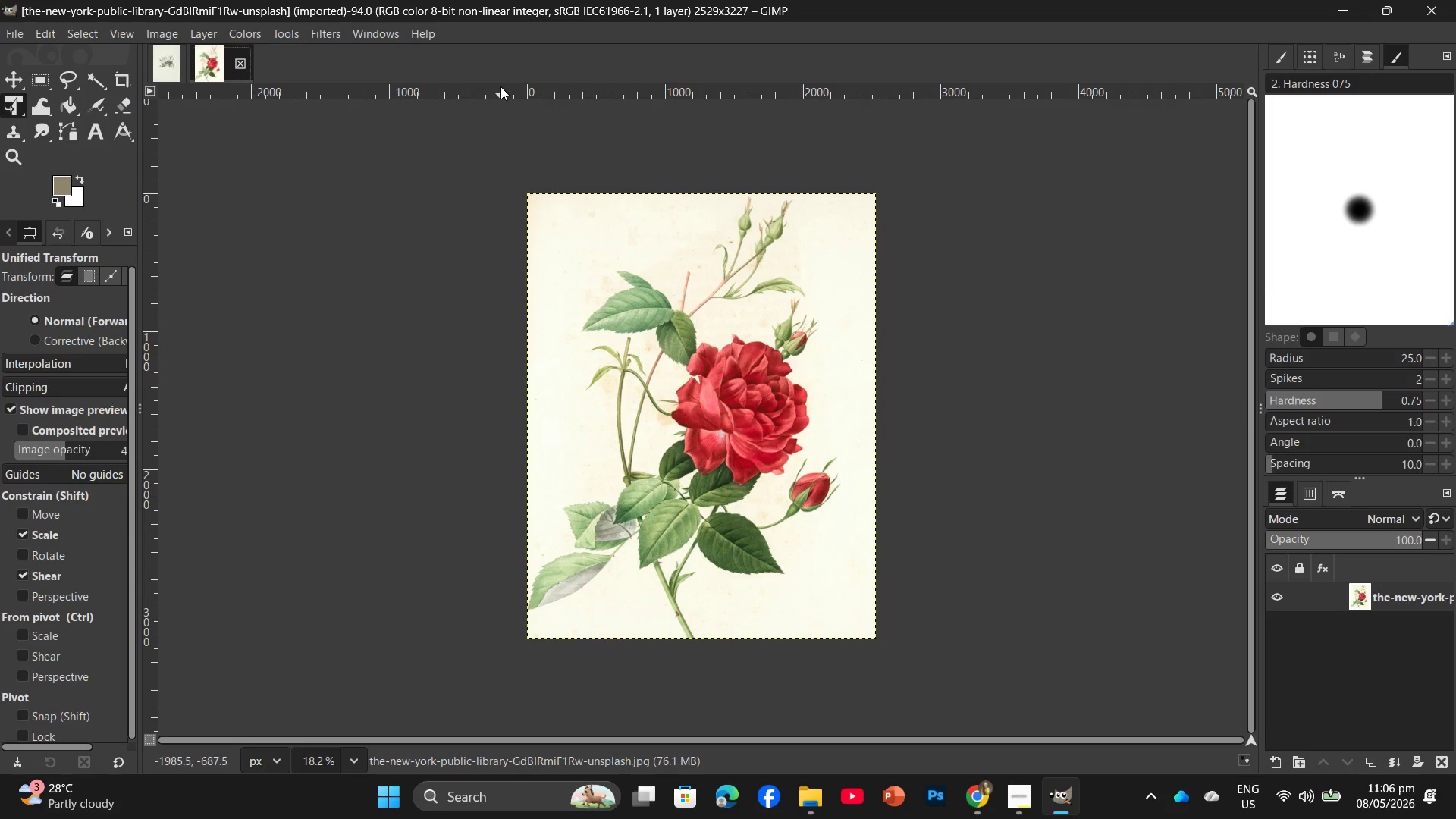 
left_click([160, 25])
 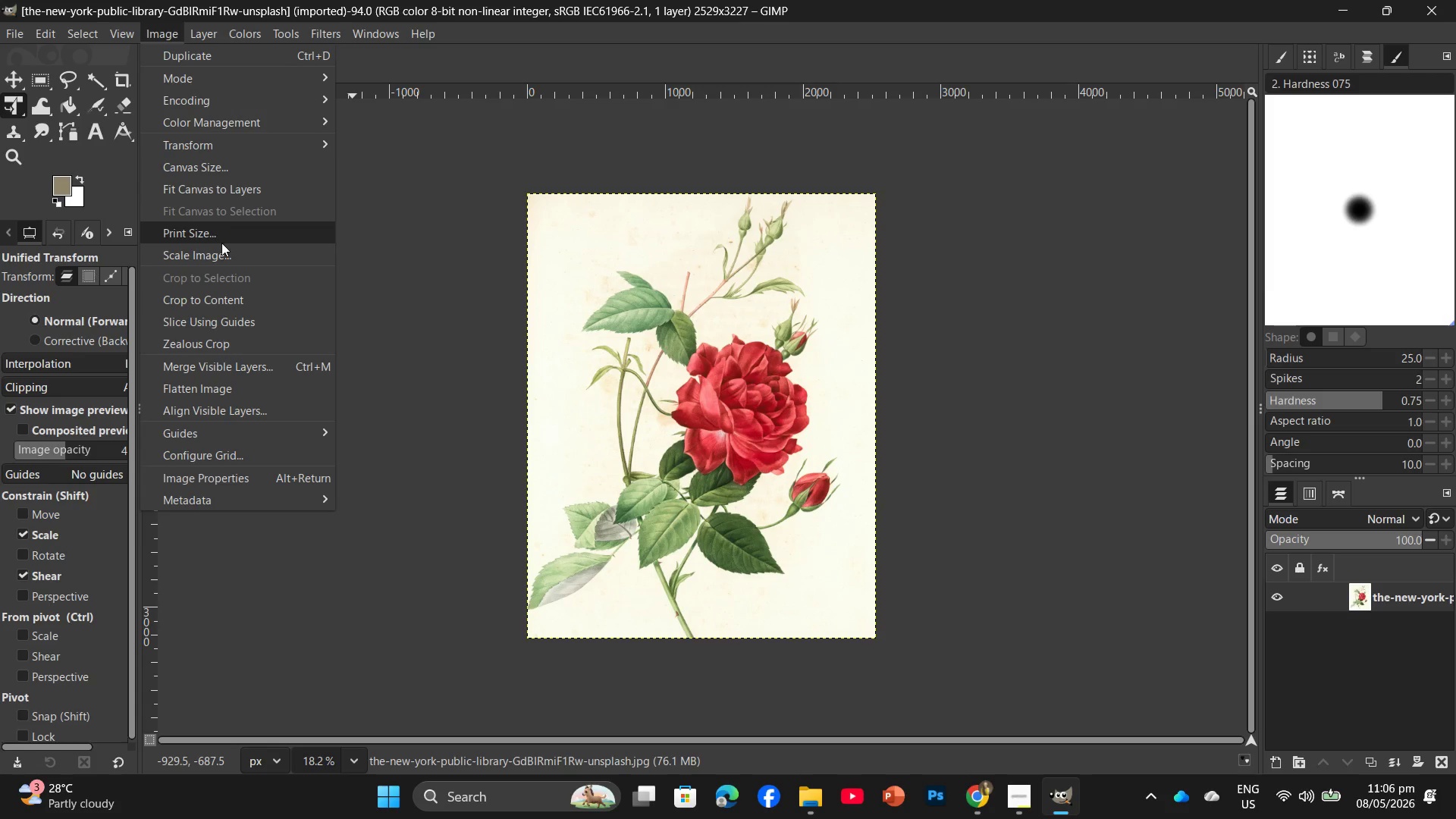 
left_click([221, 252])
 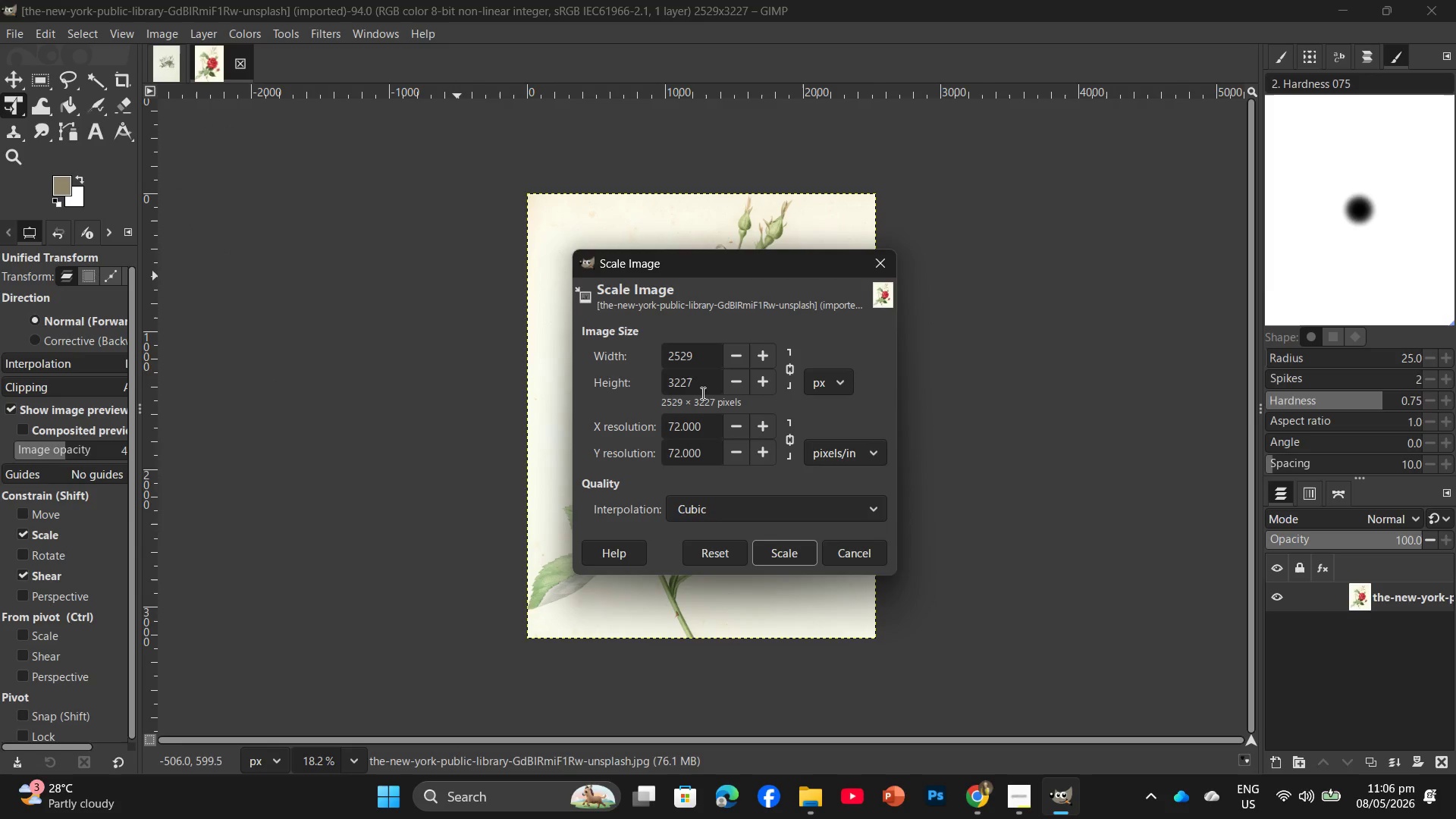 
left_click_drag(start_coordinate=[693, 379], to_coordinate=[663, 379])
 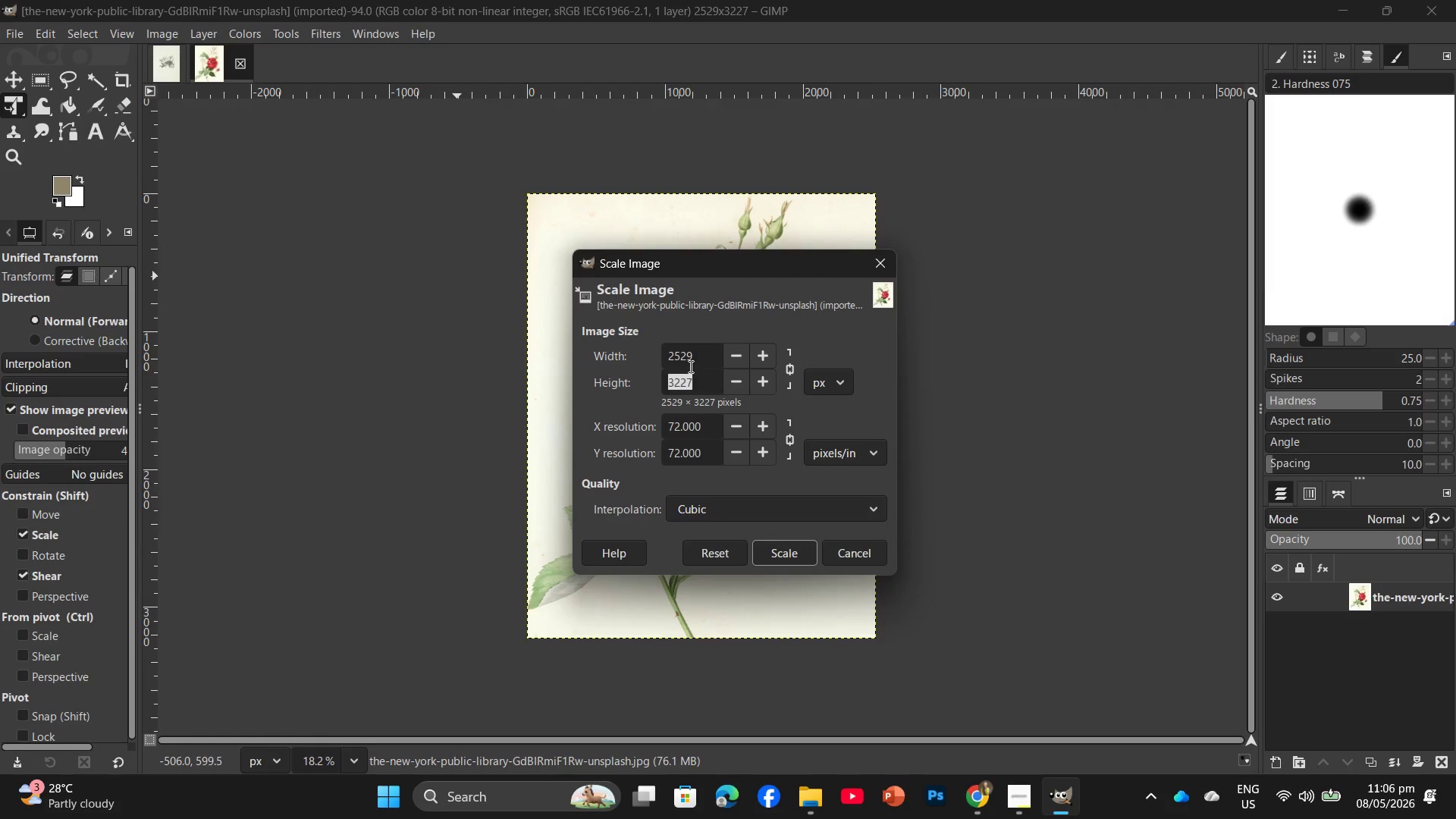 
key(Numpad2)
 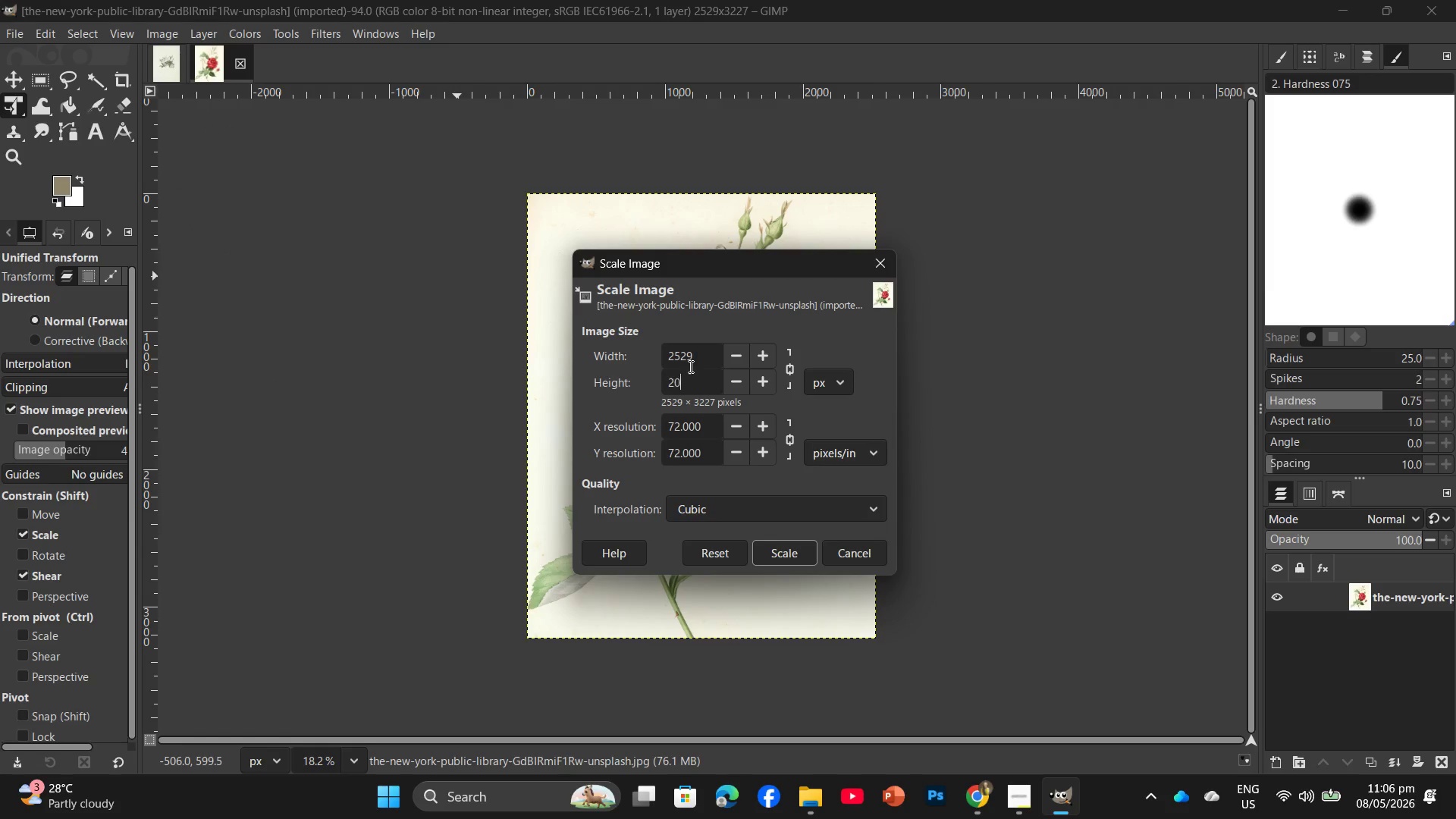 
key(Numpad0)
 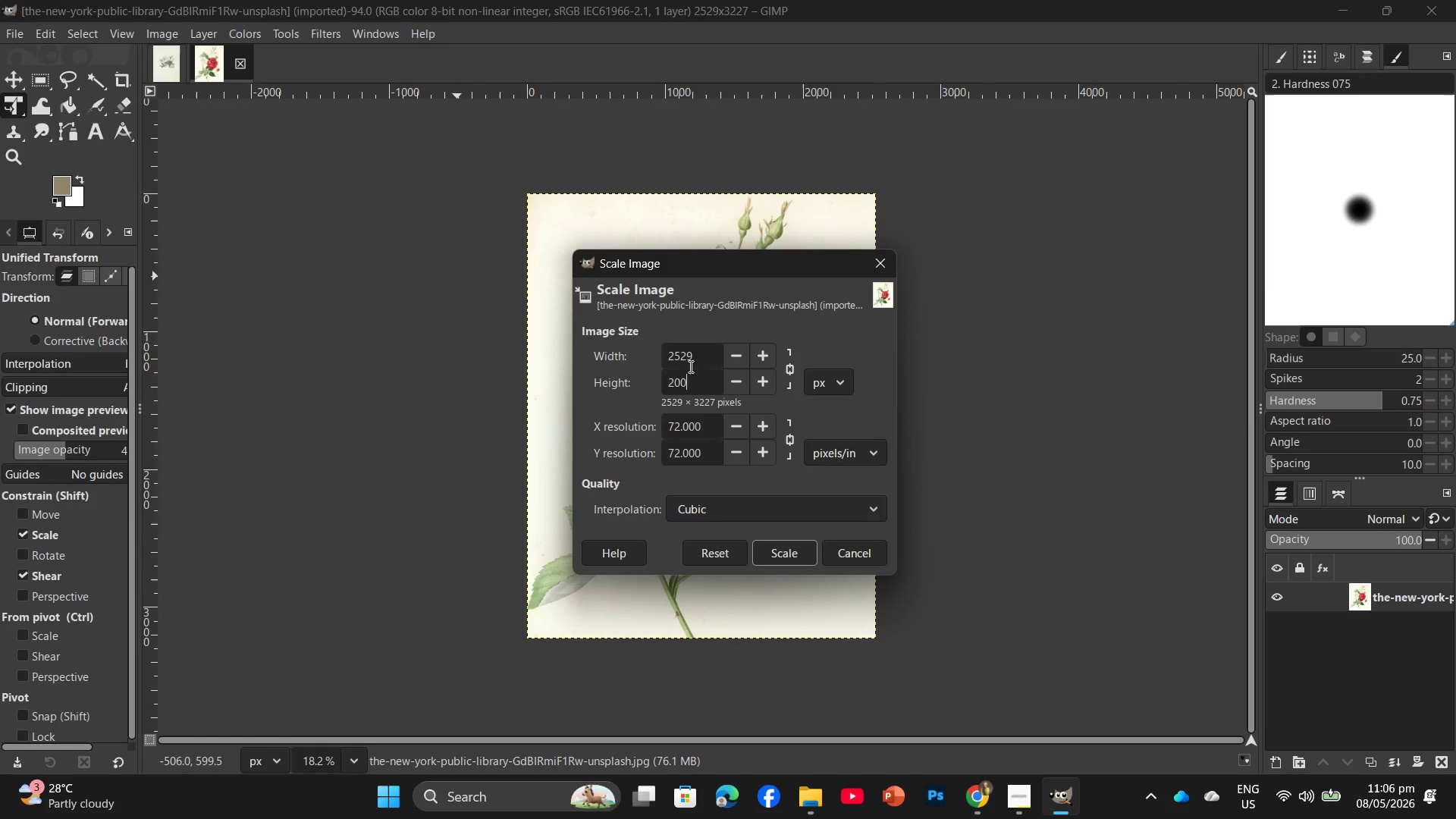 
key(Numpad0)
 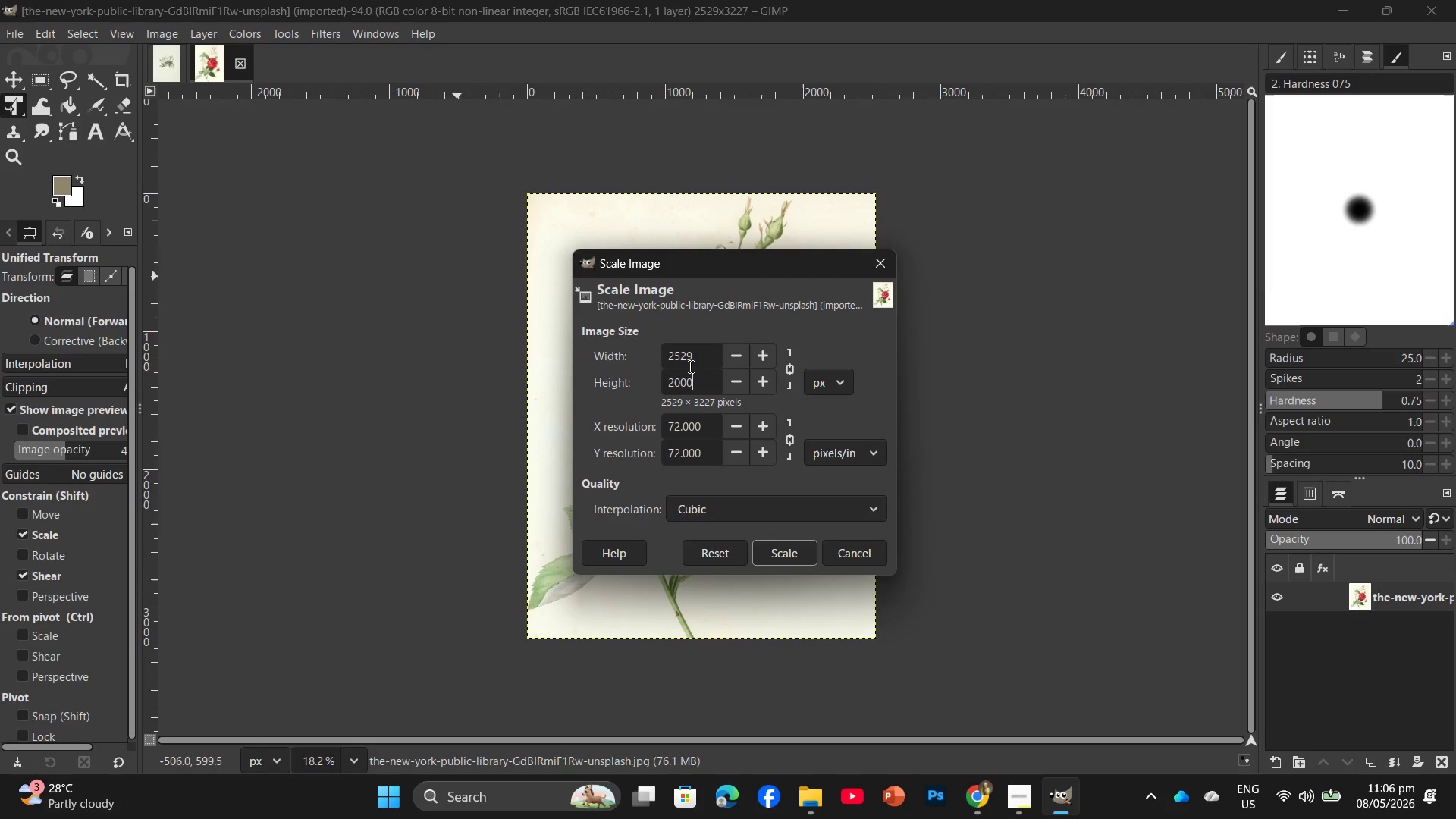 
key(Numpad0)
 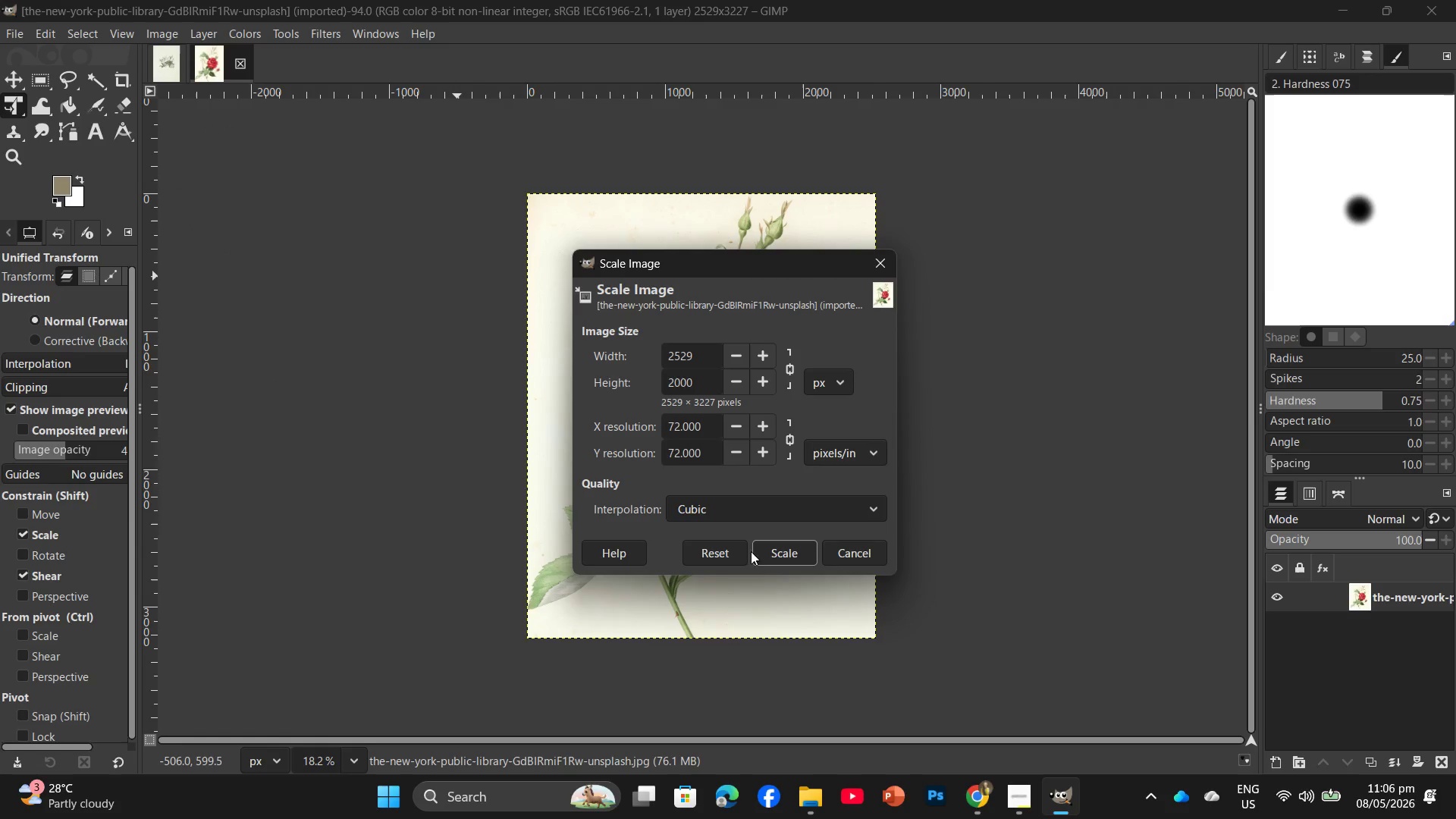 
left_click([783, 558])
 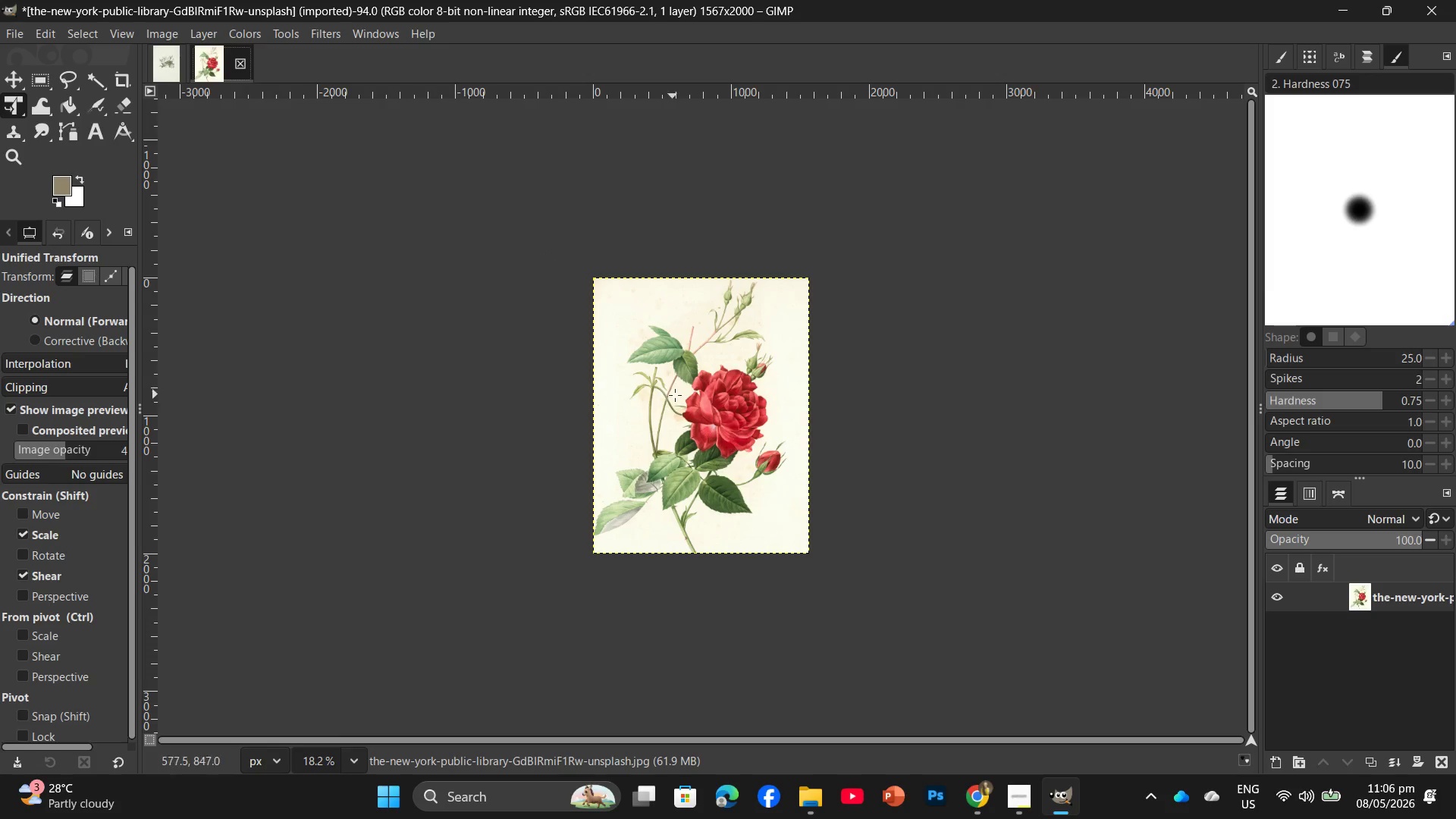 
hold_key(key=ControlLeft, duration=1.22)
scroll: coordinate [708, 413], scroll_direction: up, amount: 9.0
 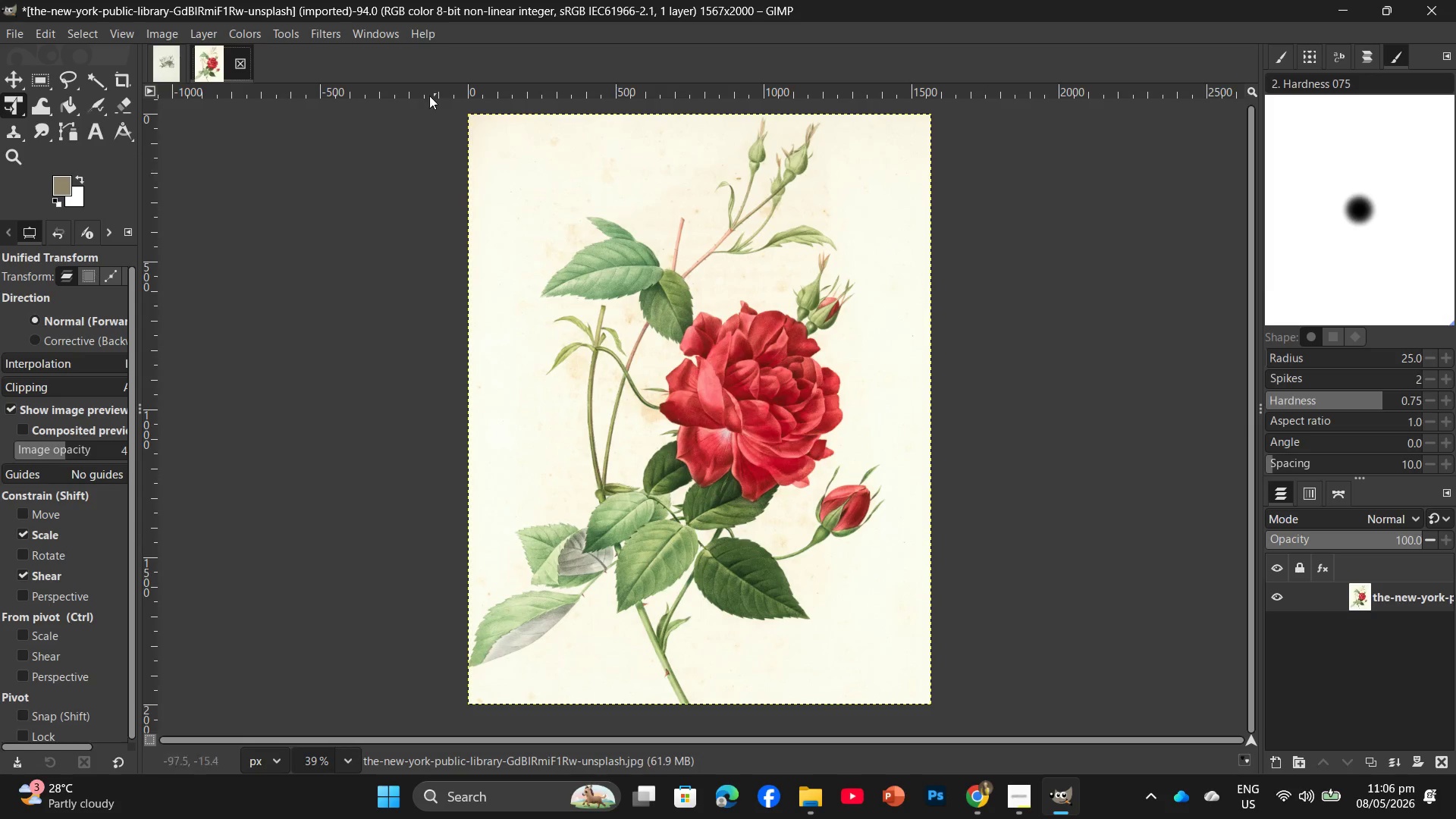 
left_click([322, 24])
 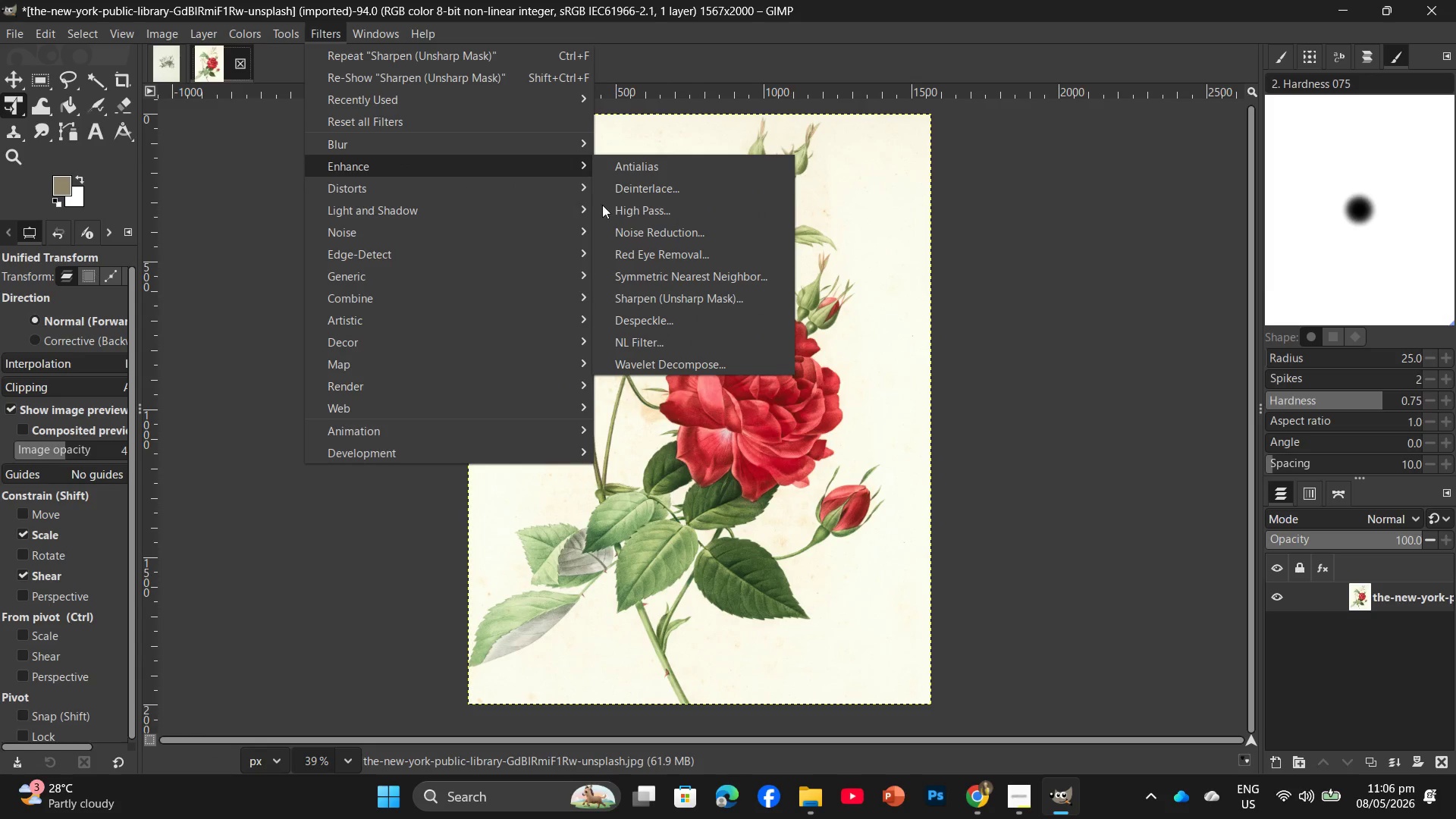 
left_click([645, 299])
 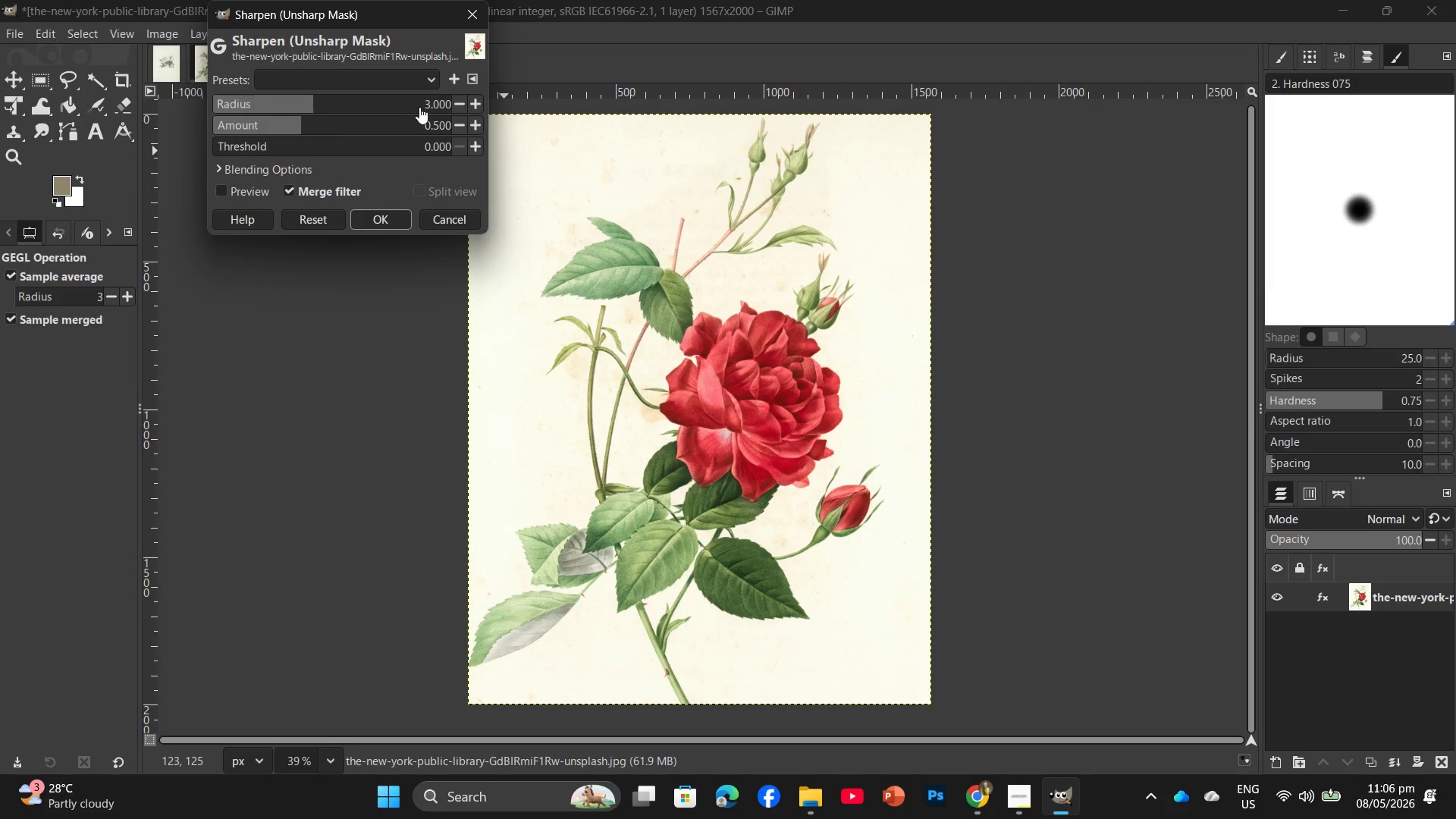 
left_click([431, 98])
 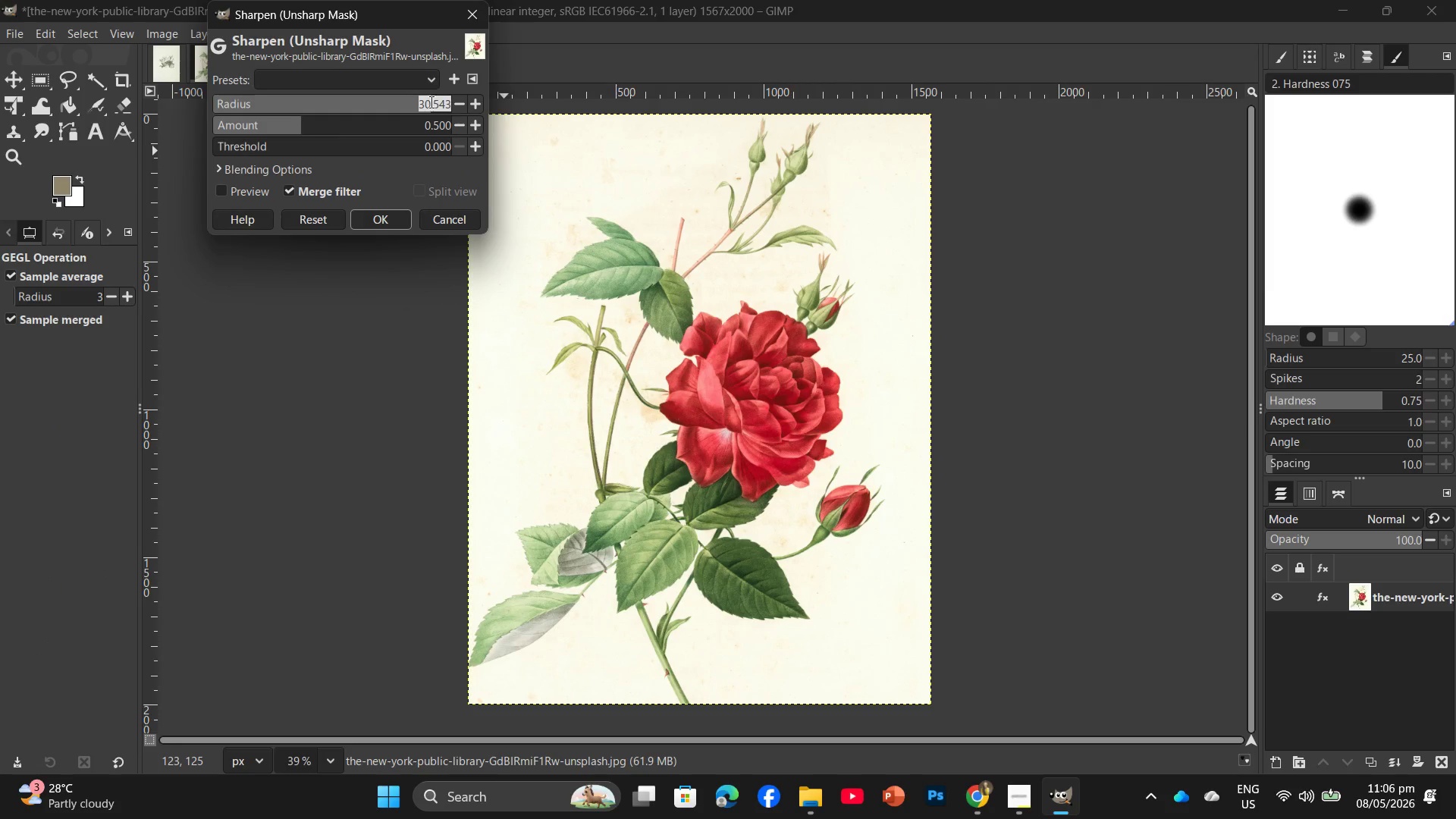 
double_click([430, 102])
 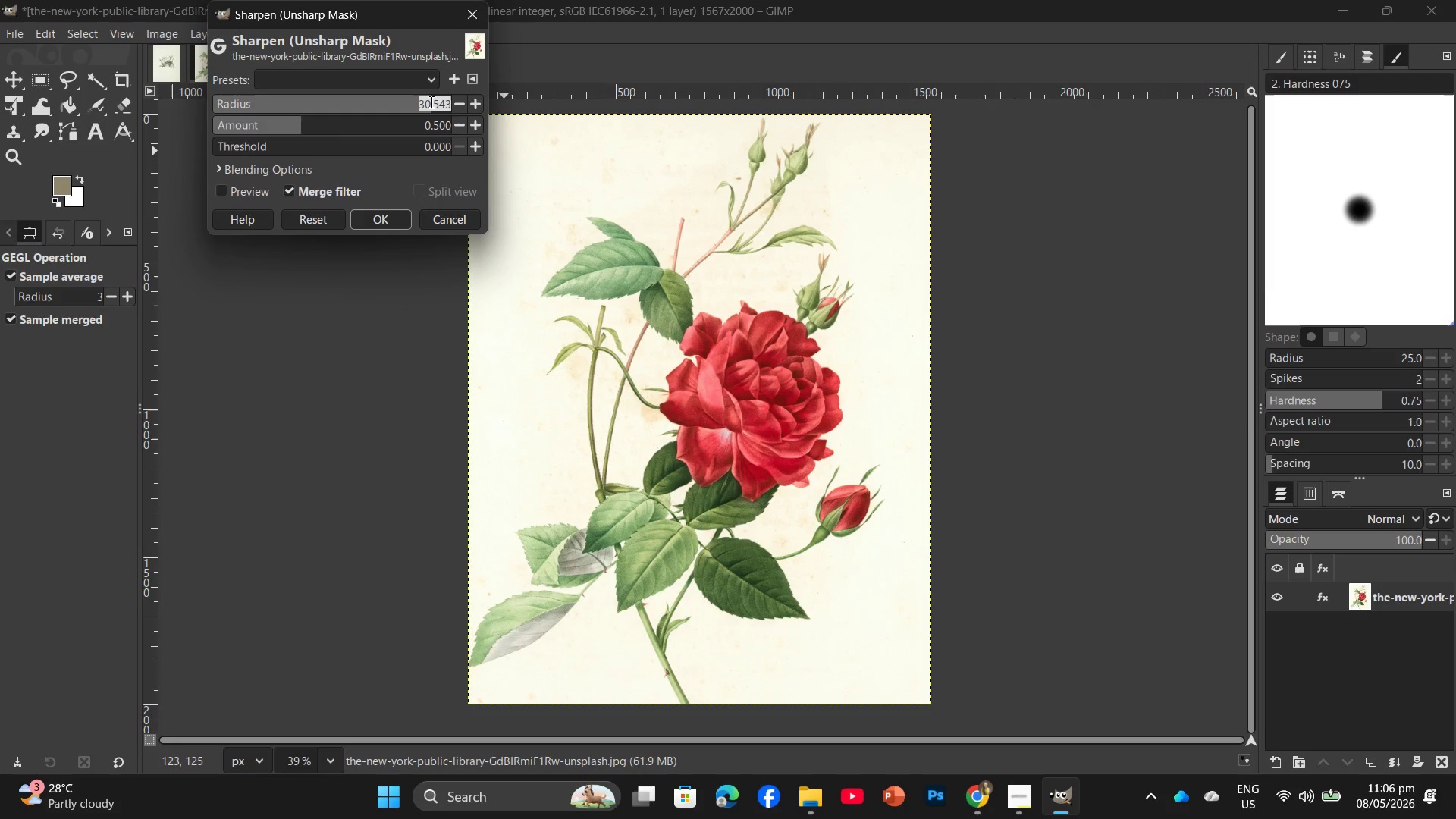 
triple_click([430, 102])
 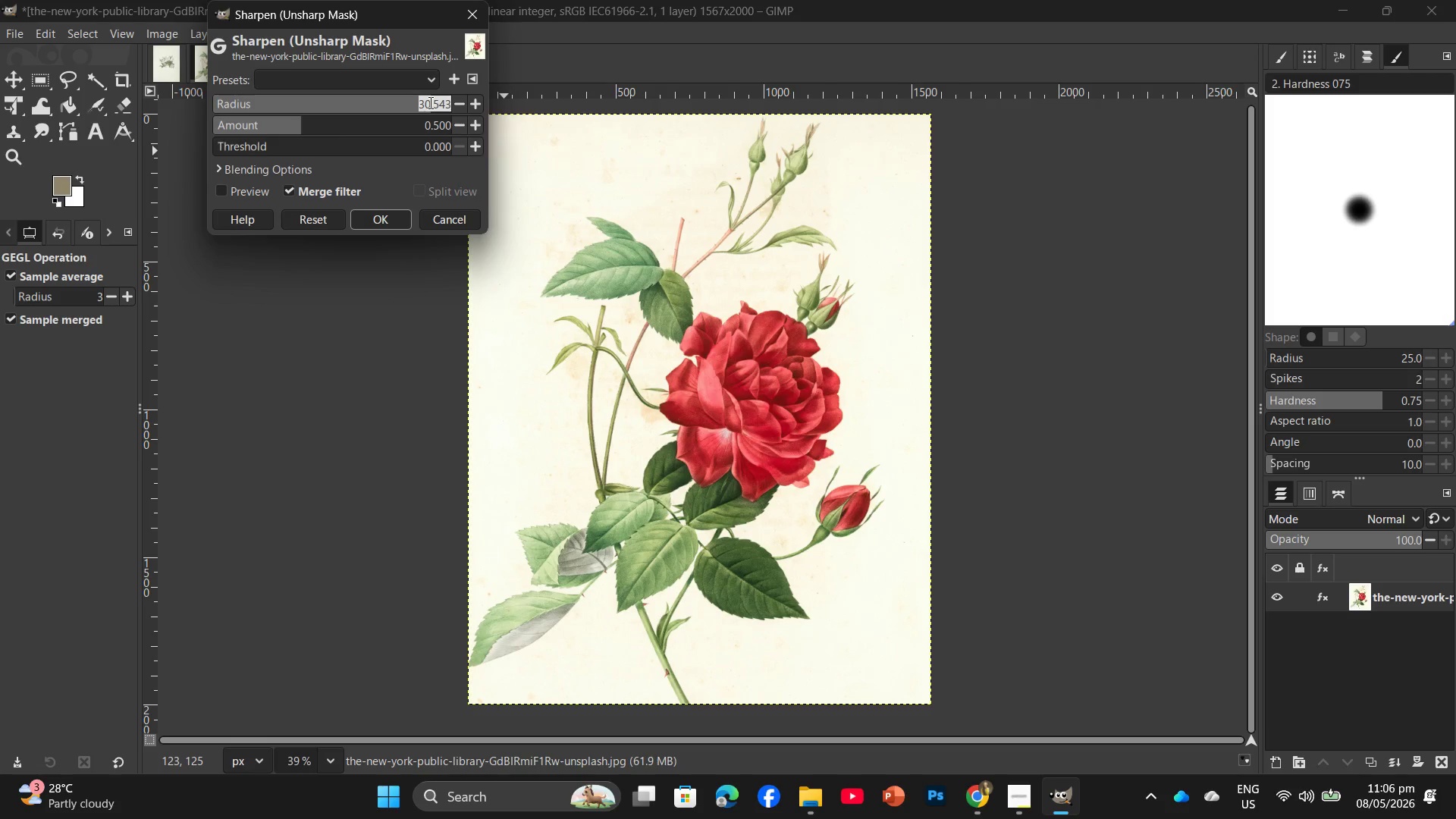 
key(Numpad2)
 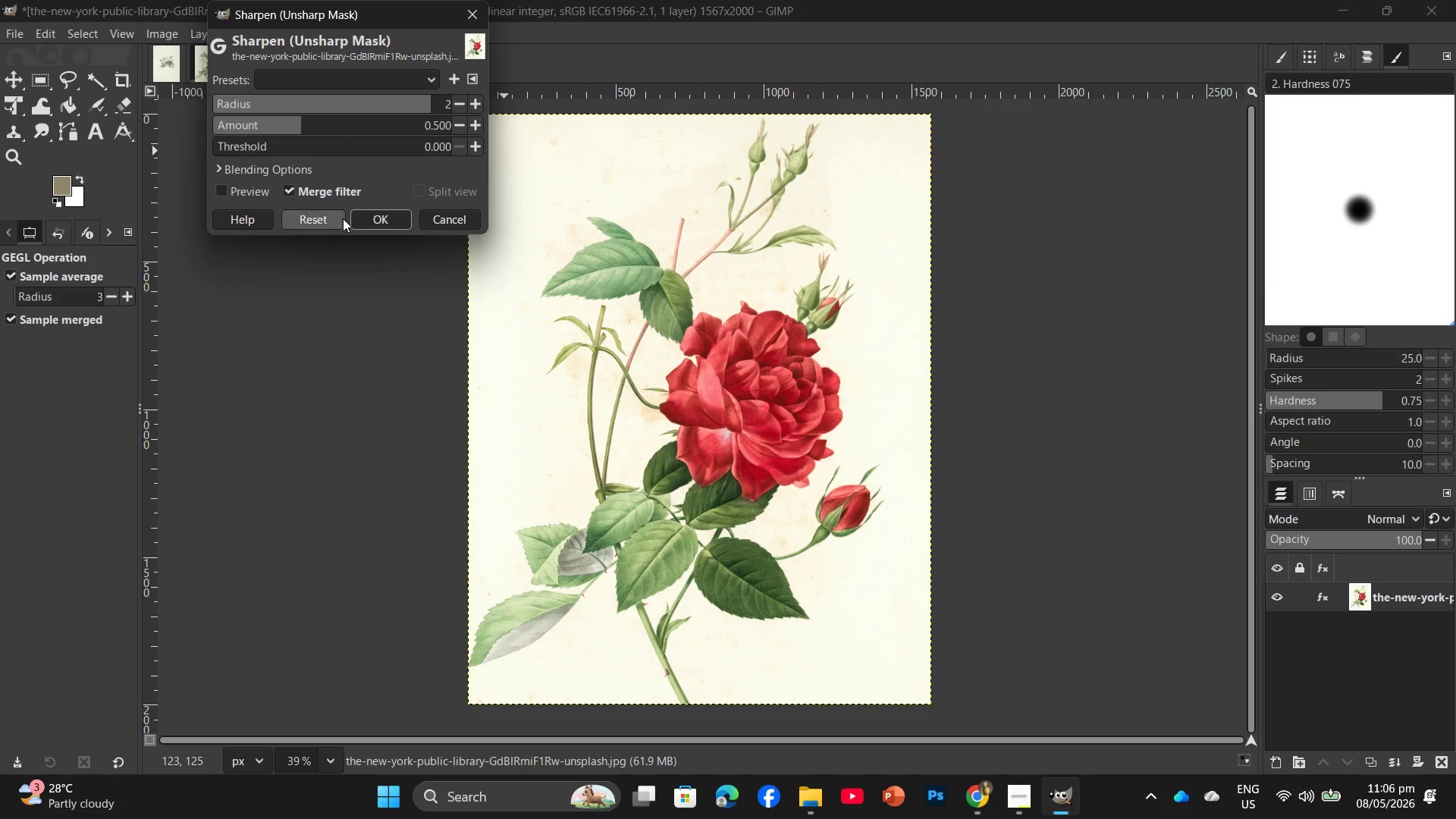 
left_click([369, 218])
 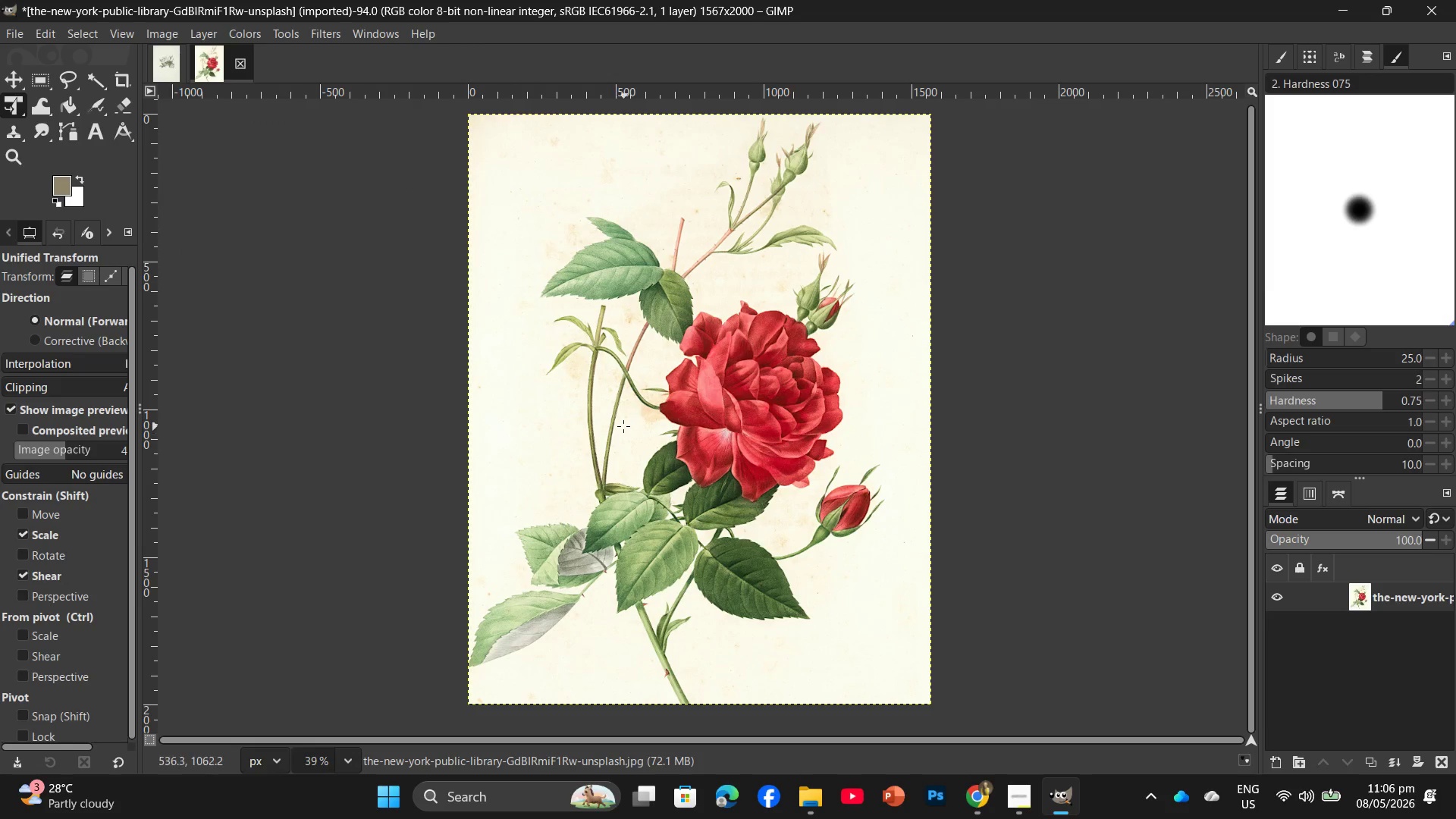 
key(Control+Shift+E)
 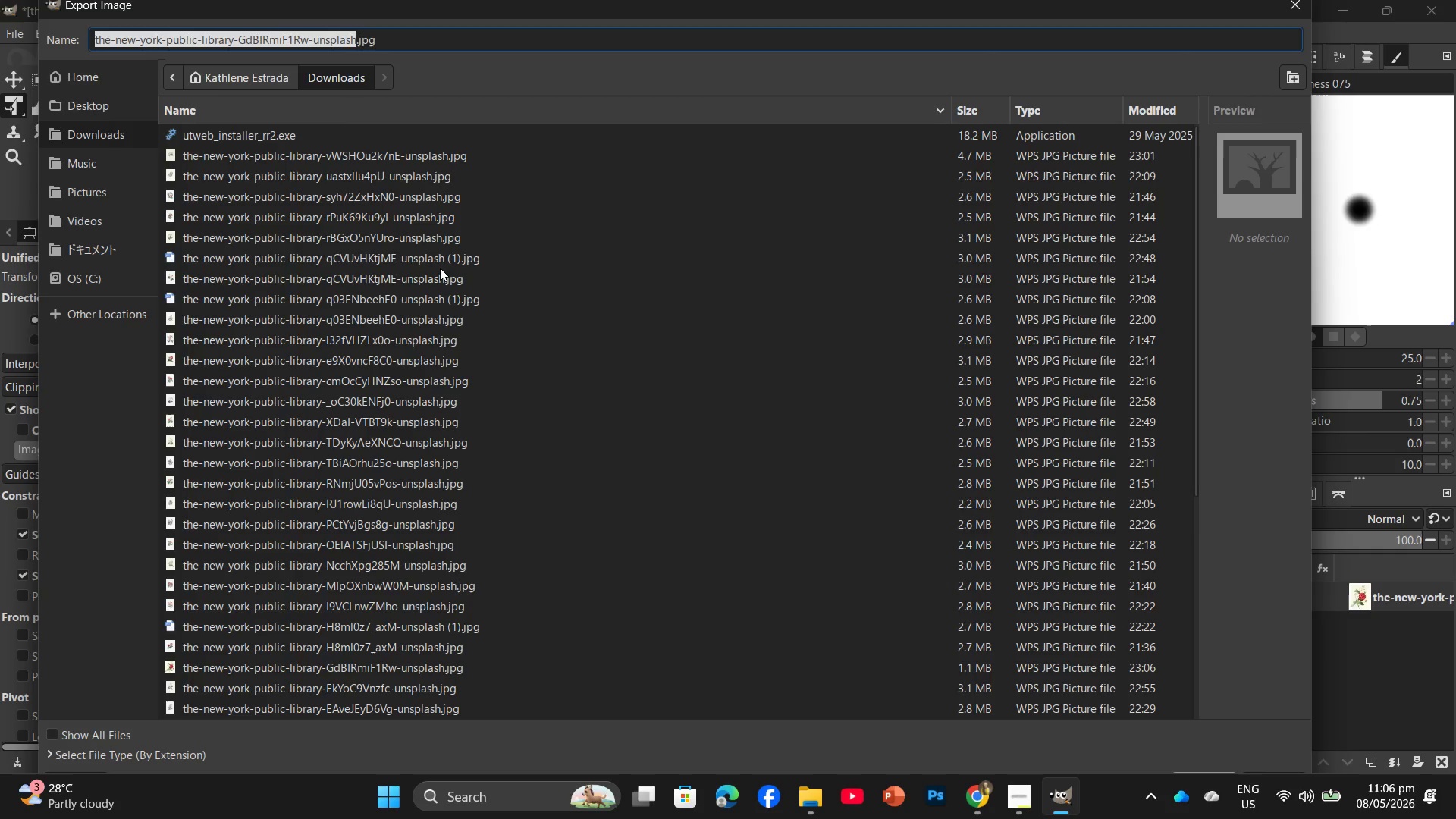 
left_click([54, 108])
 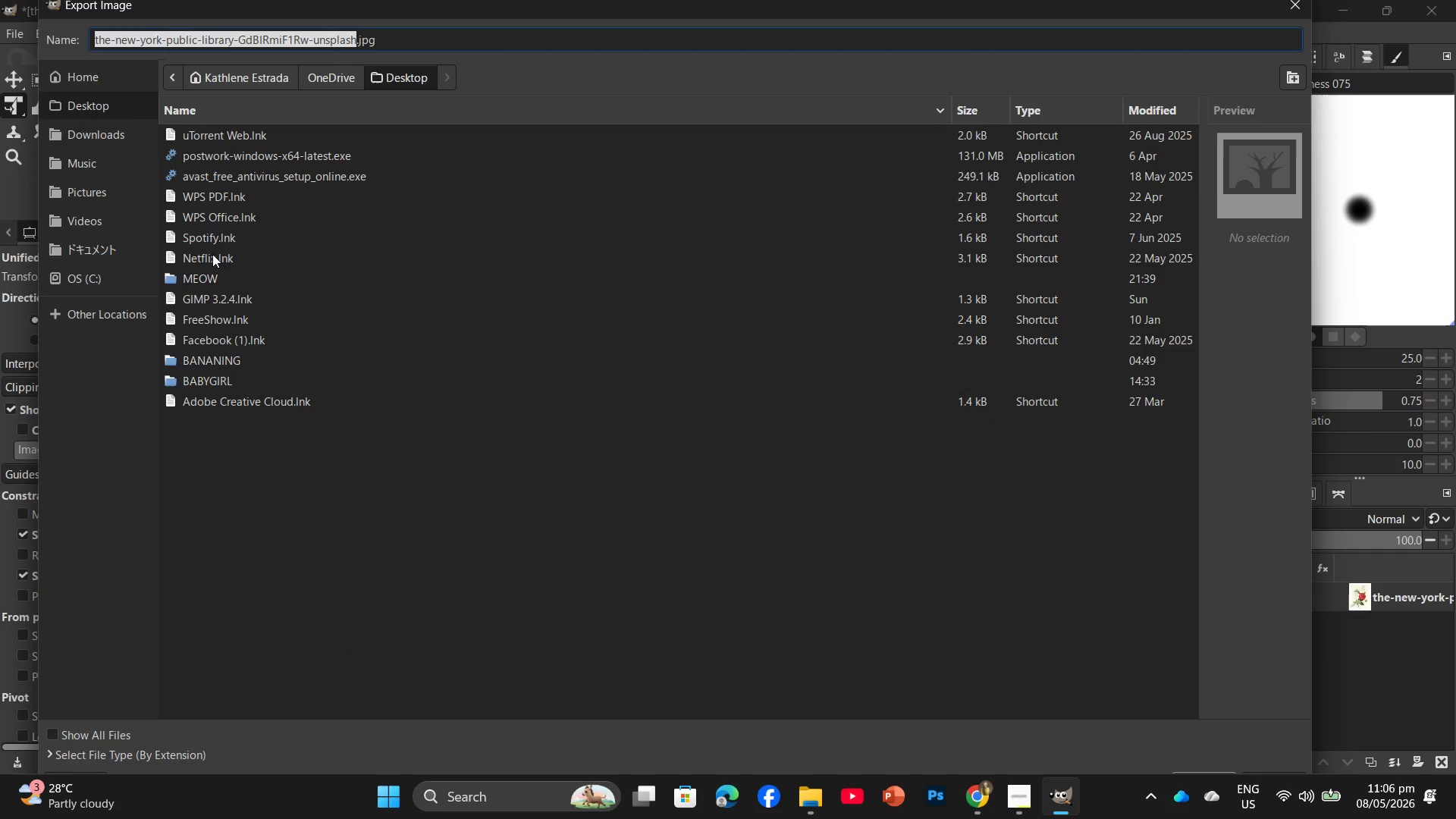 
double_click([217, 273])
 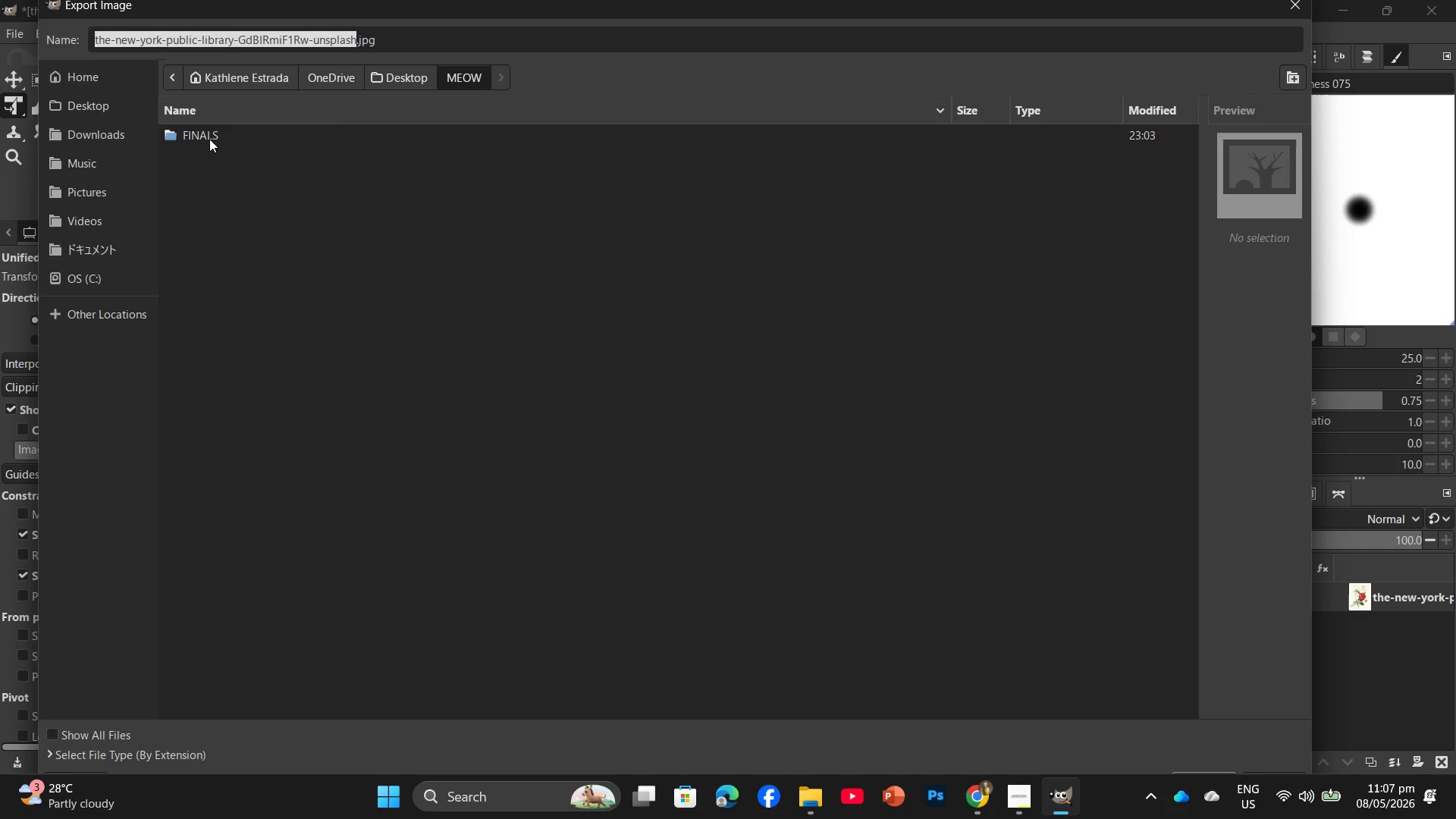 
double_click([210, 135])
 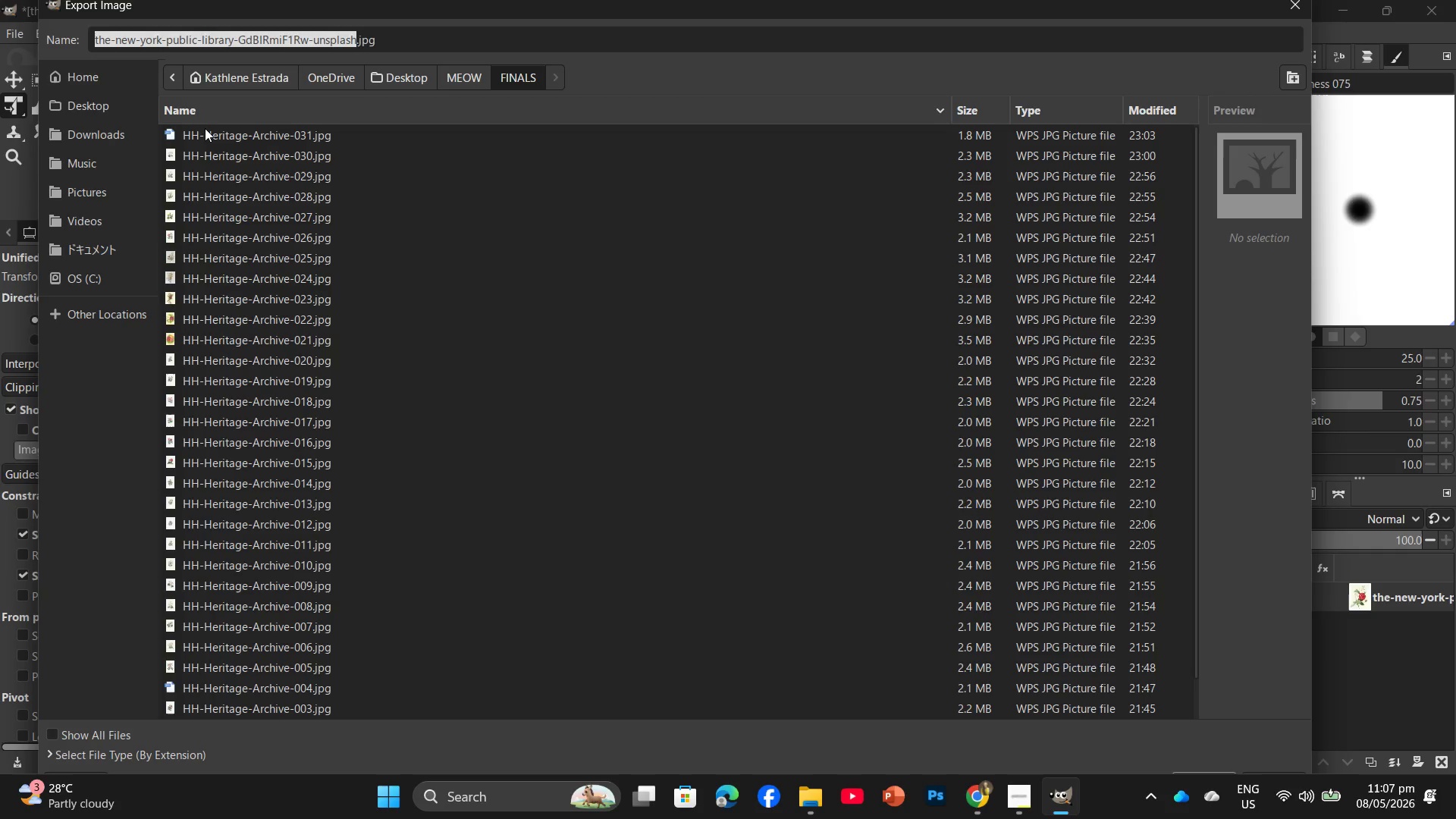 
left_click([205, 128])
 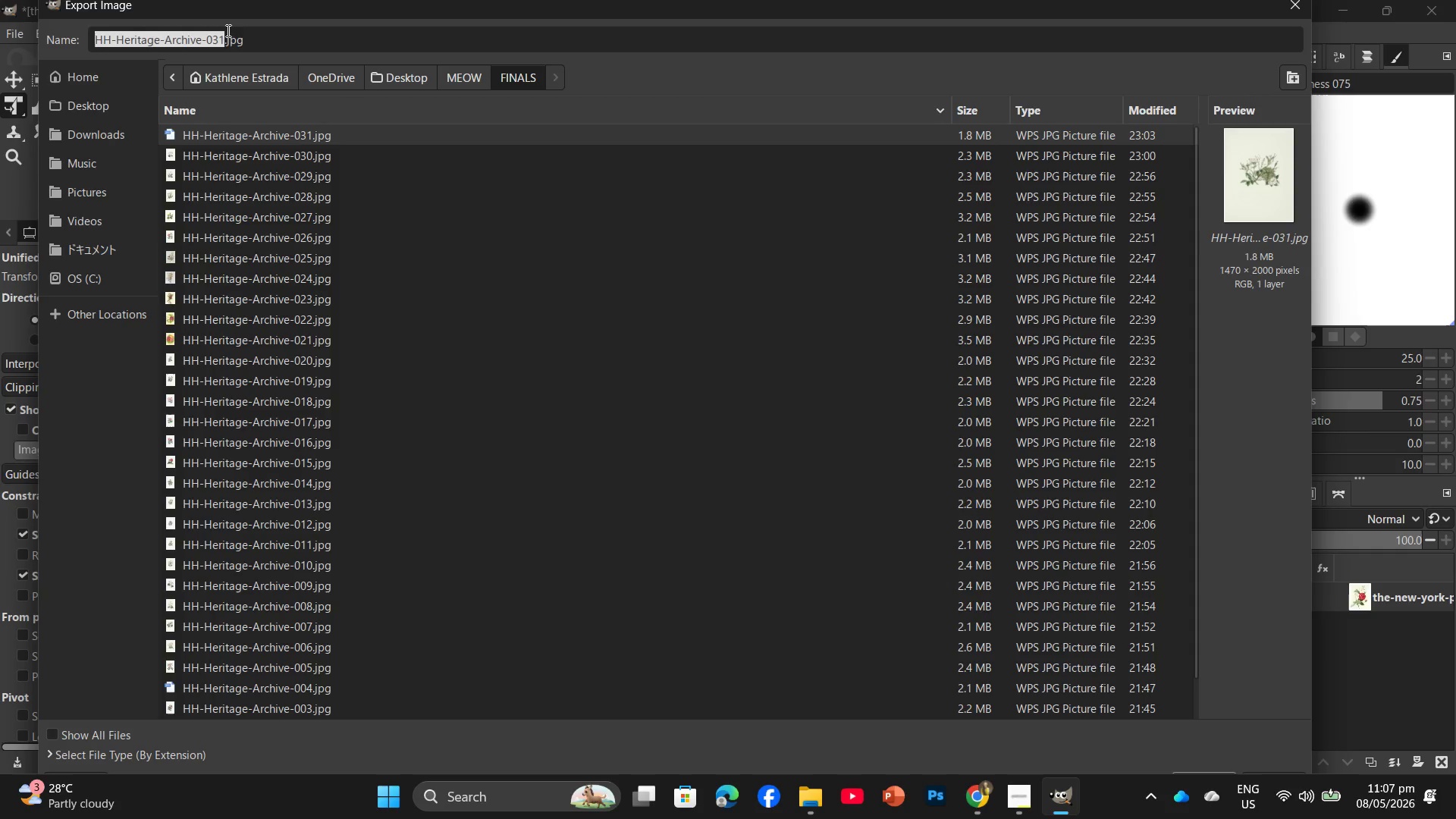 
left_click([222, 39])
 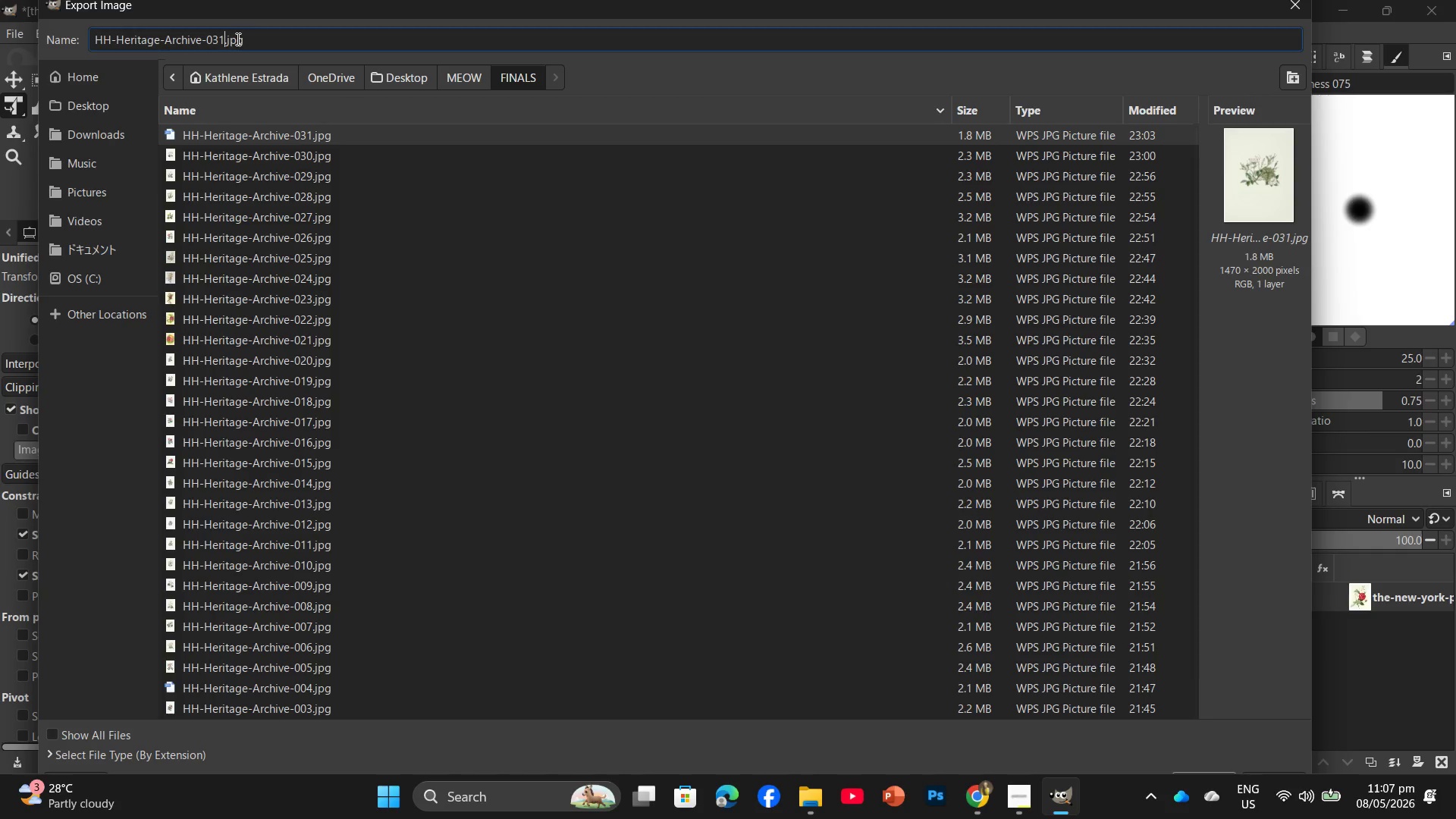 
key(Backspace)
 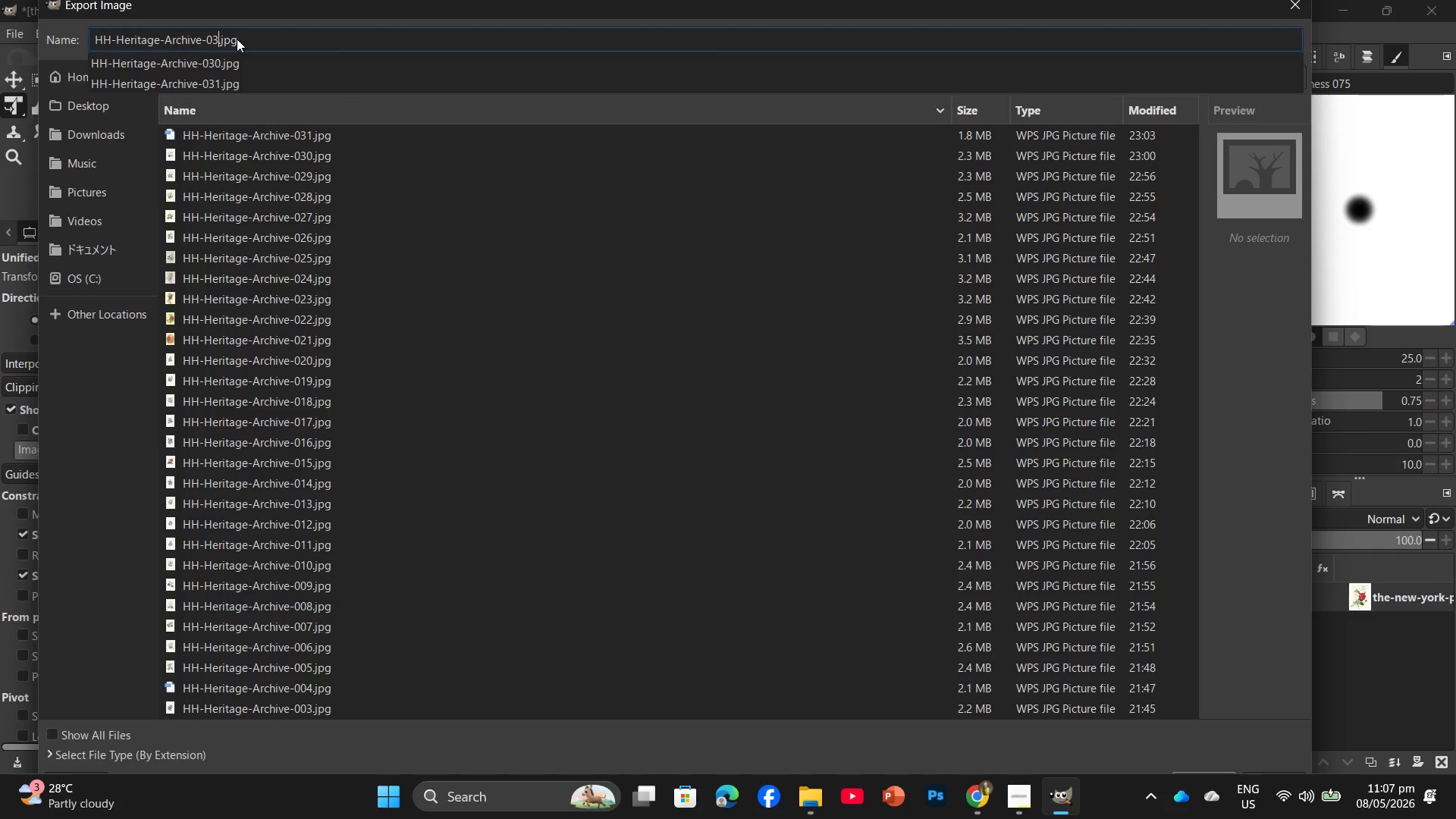 
key(Numpad2)
 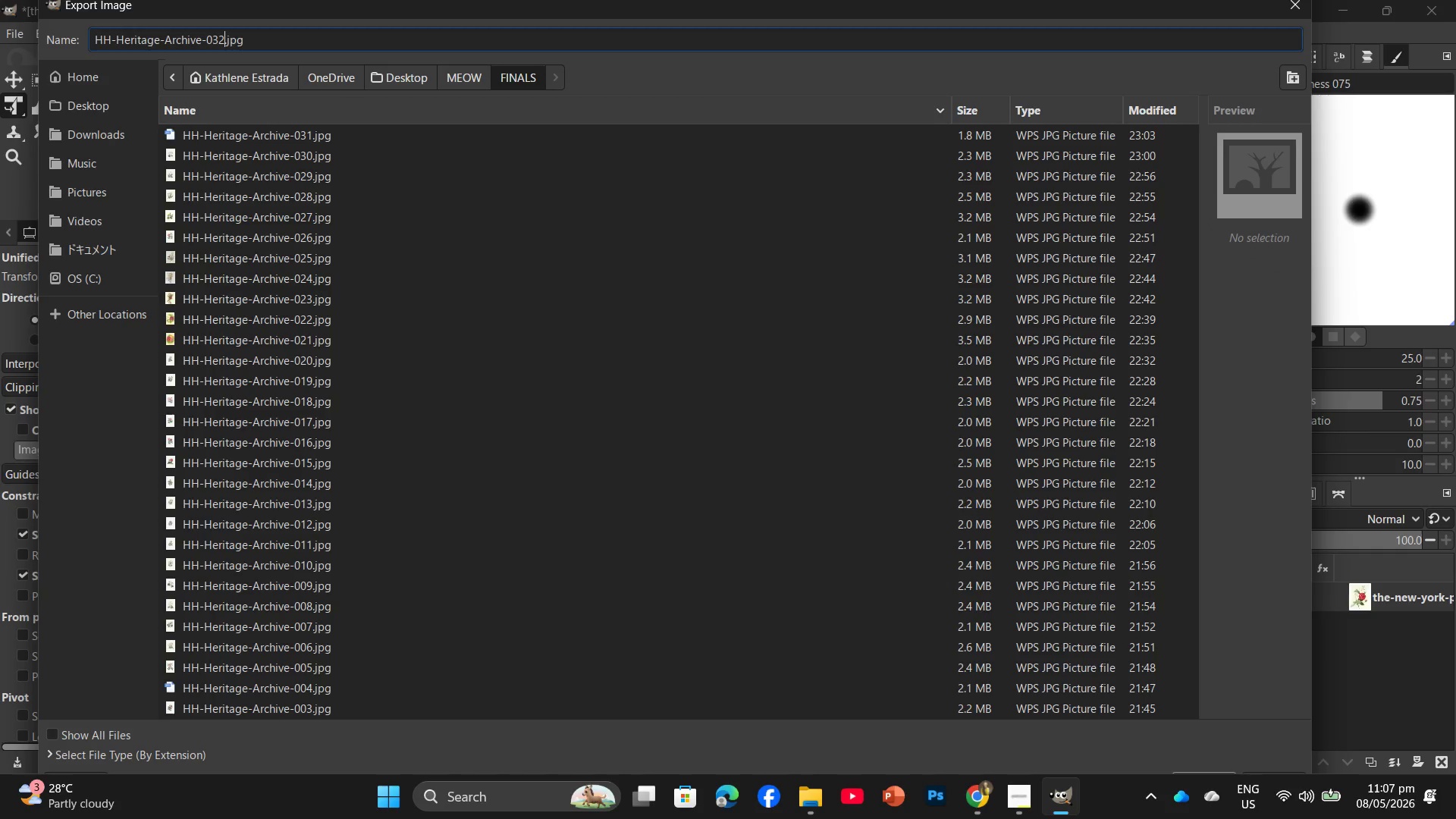 
key(Enter)
 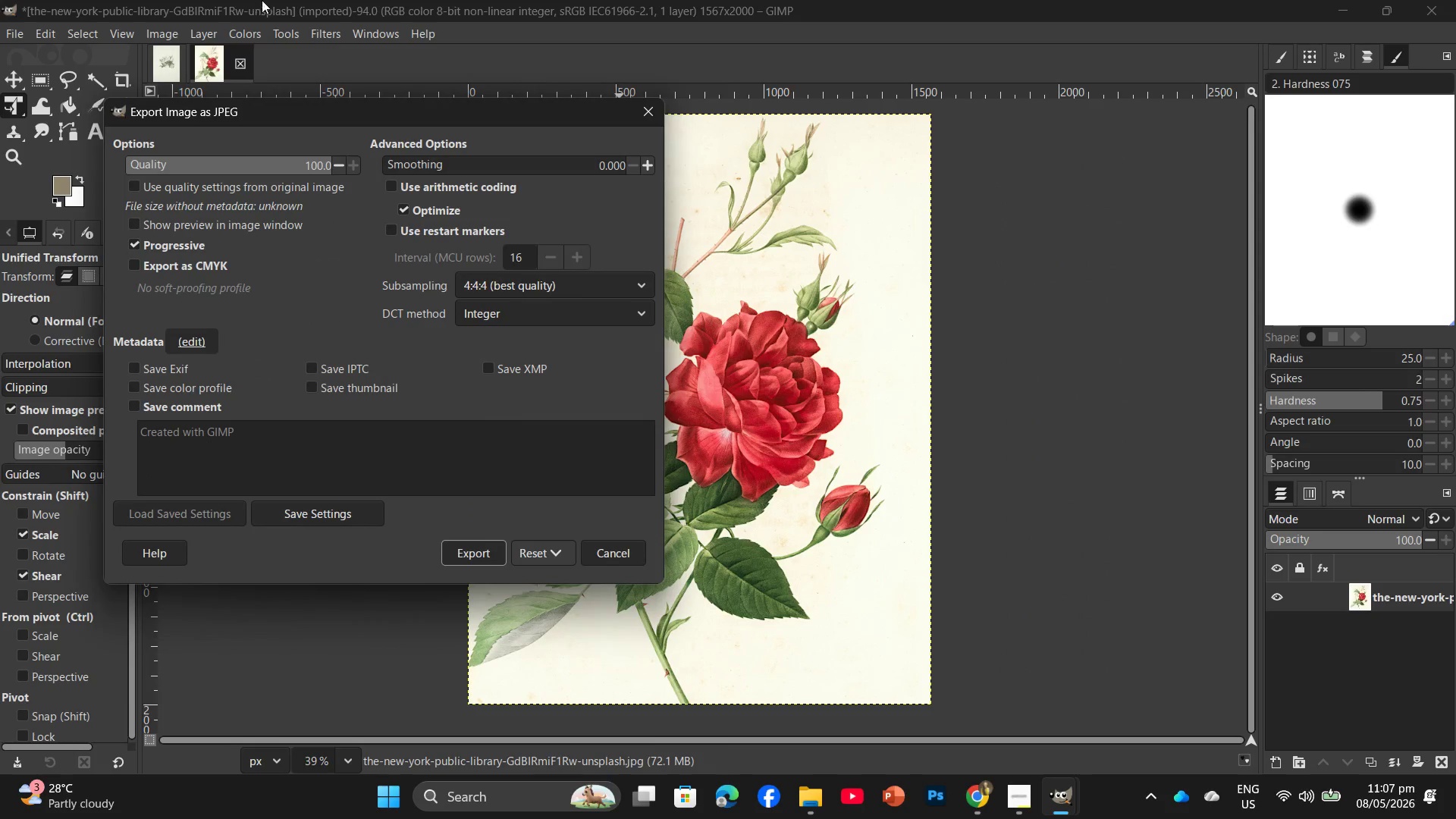 
left_click_drag(start_coordinate=[326, 425], to_coordinate=[466, 628])
 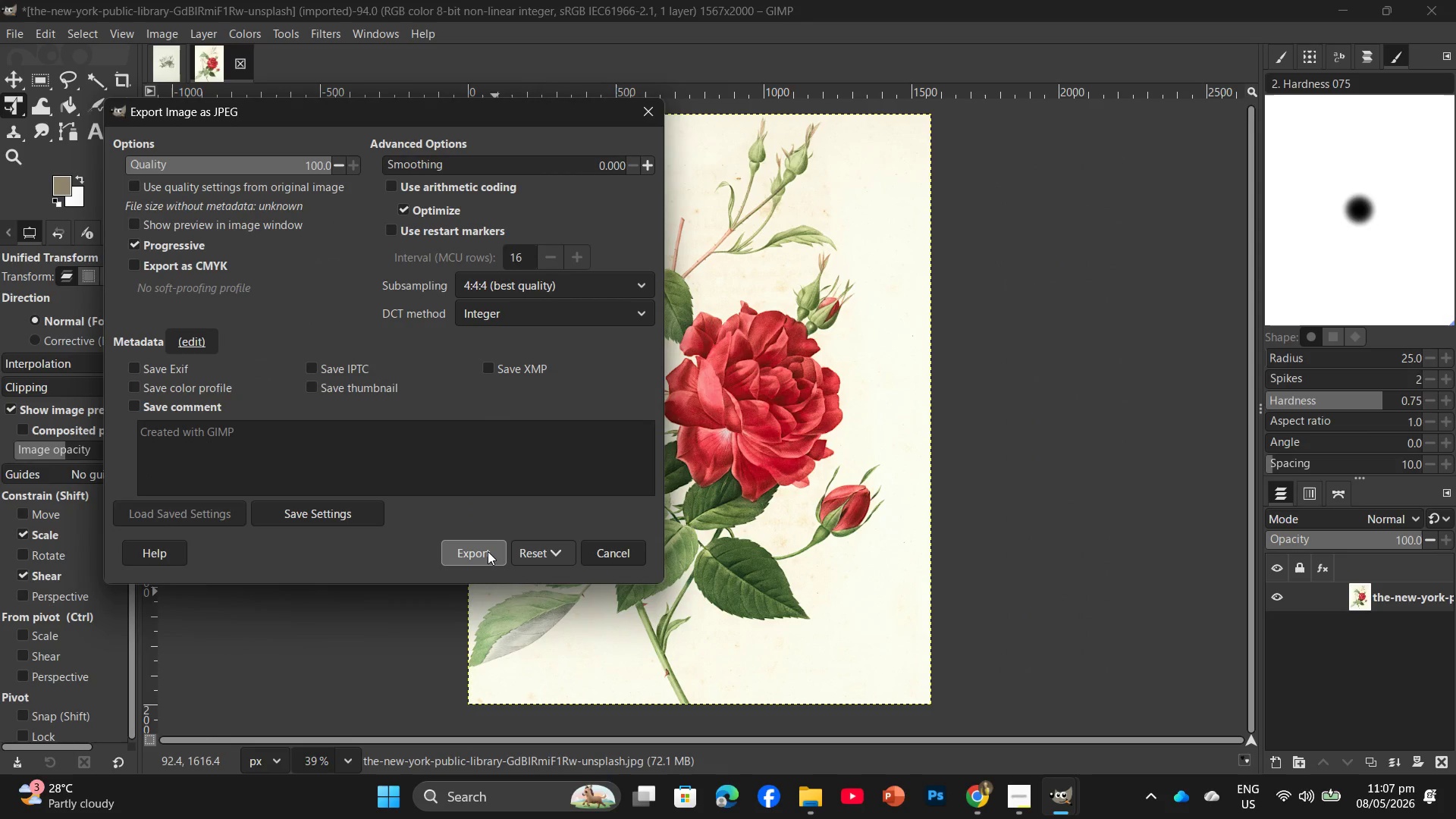 
left_click([488, 551])
 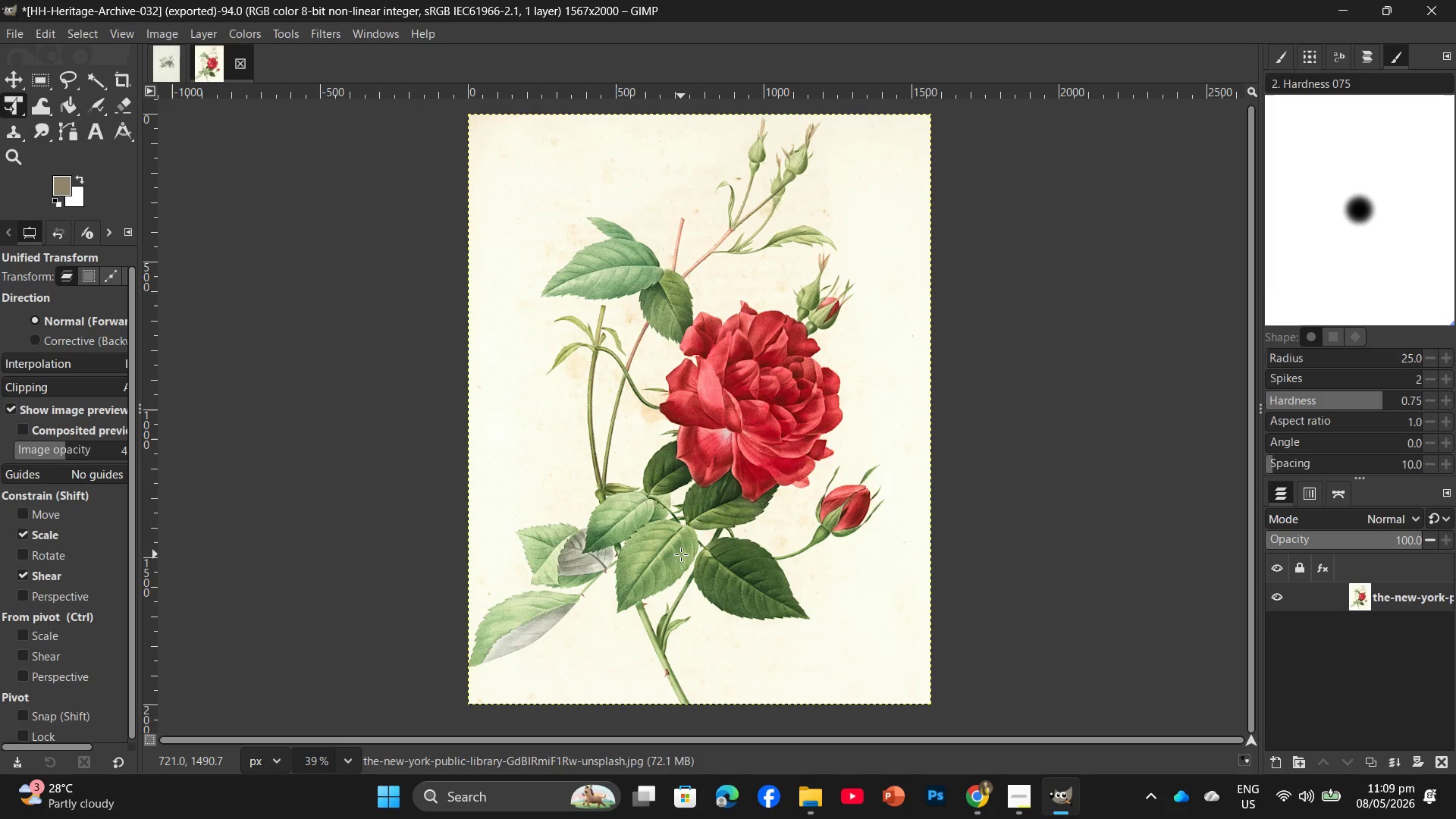 
wait(139.86)
 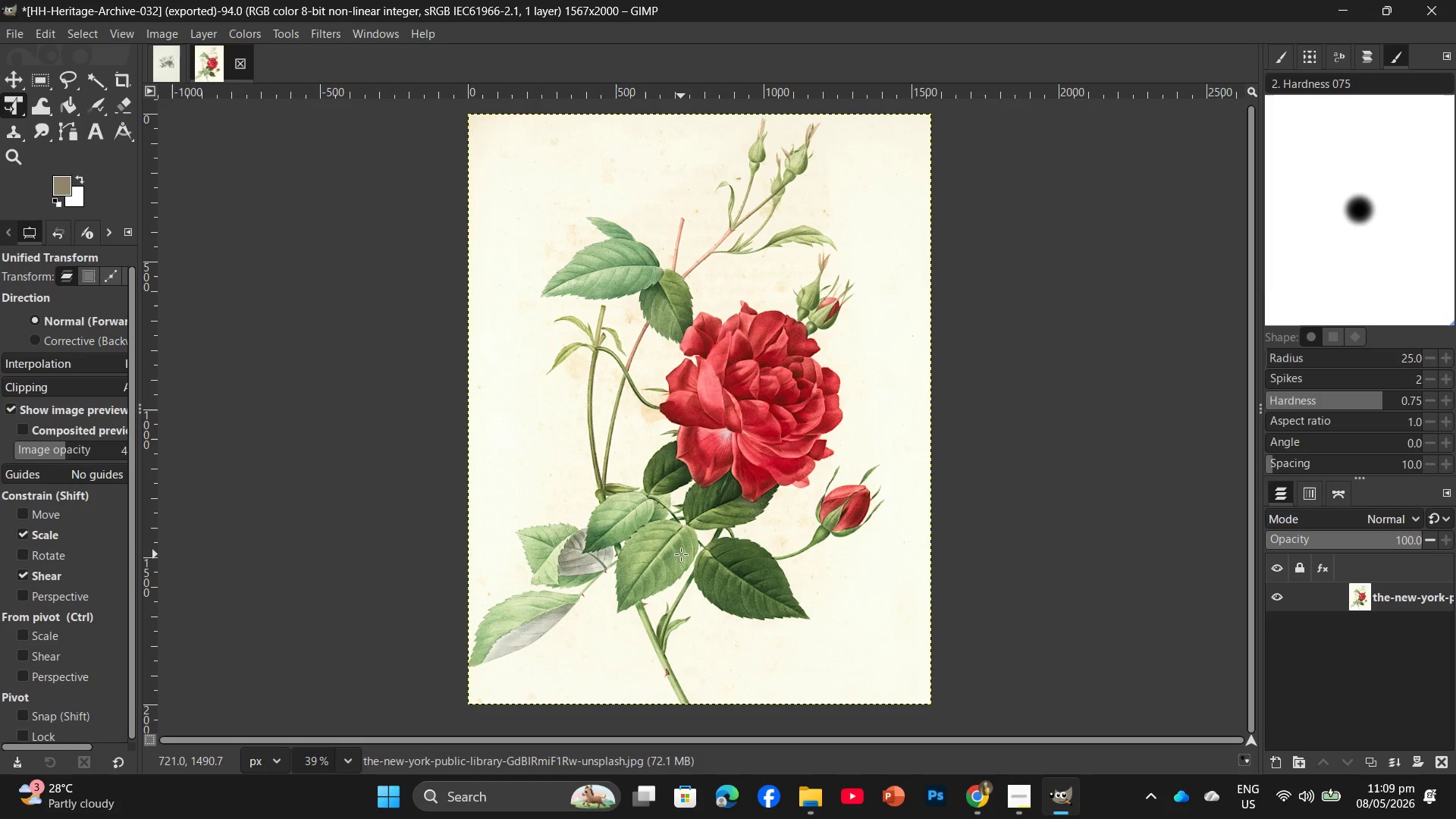 
left_click([805, 804])
 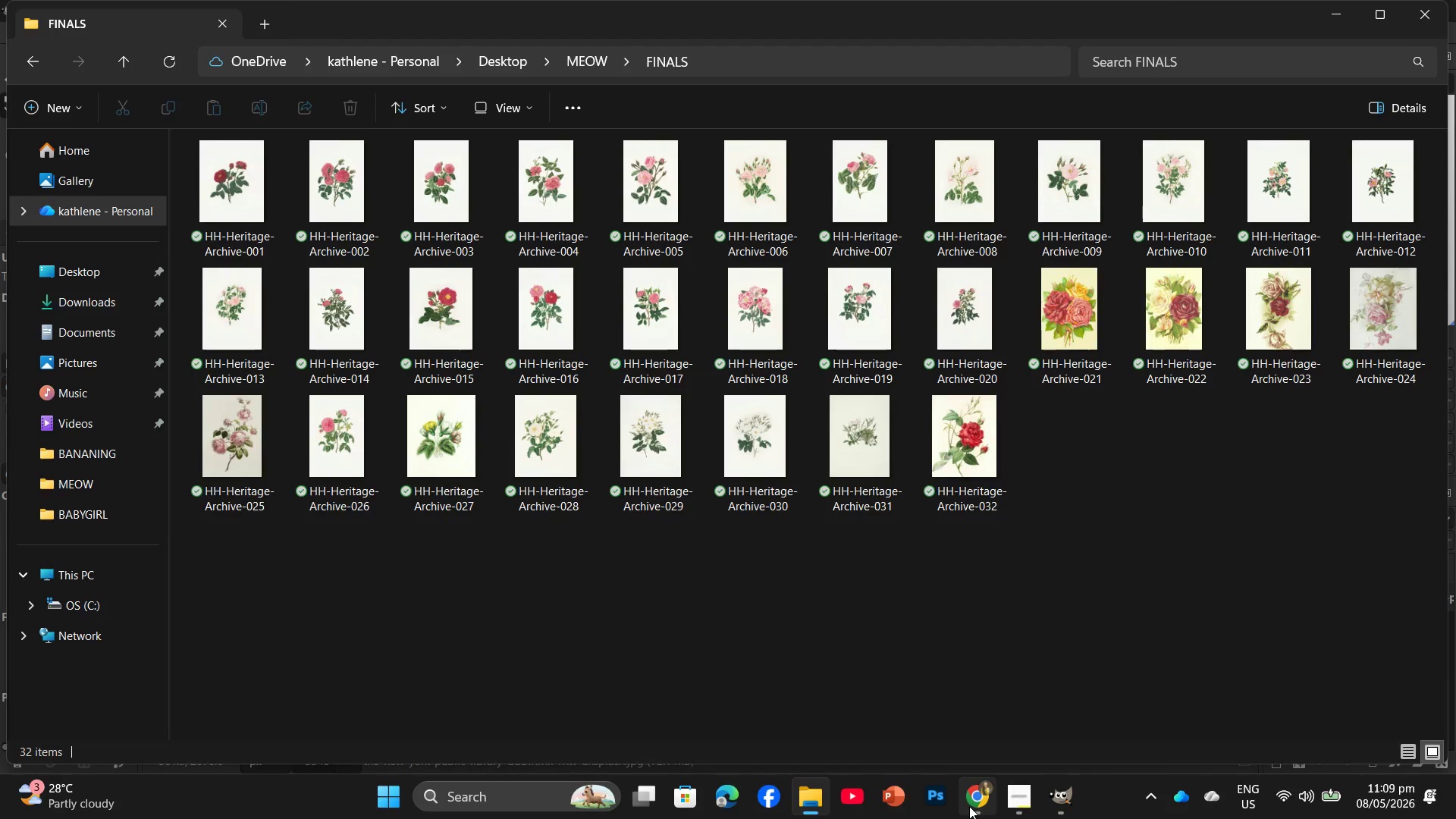 
left_click([993, 806])
 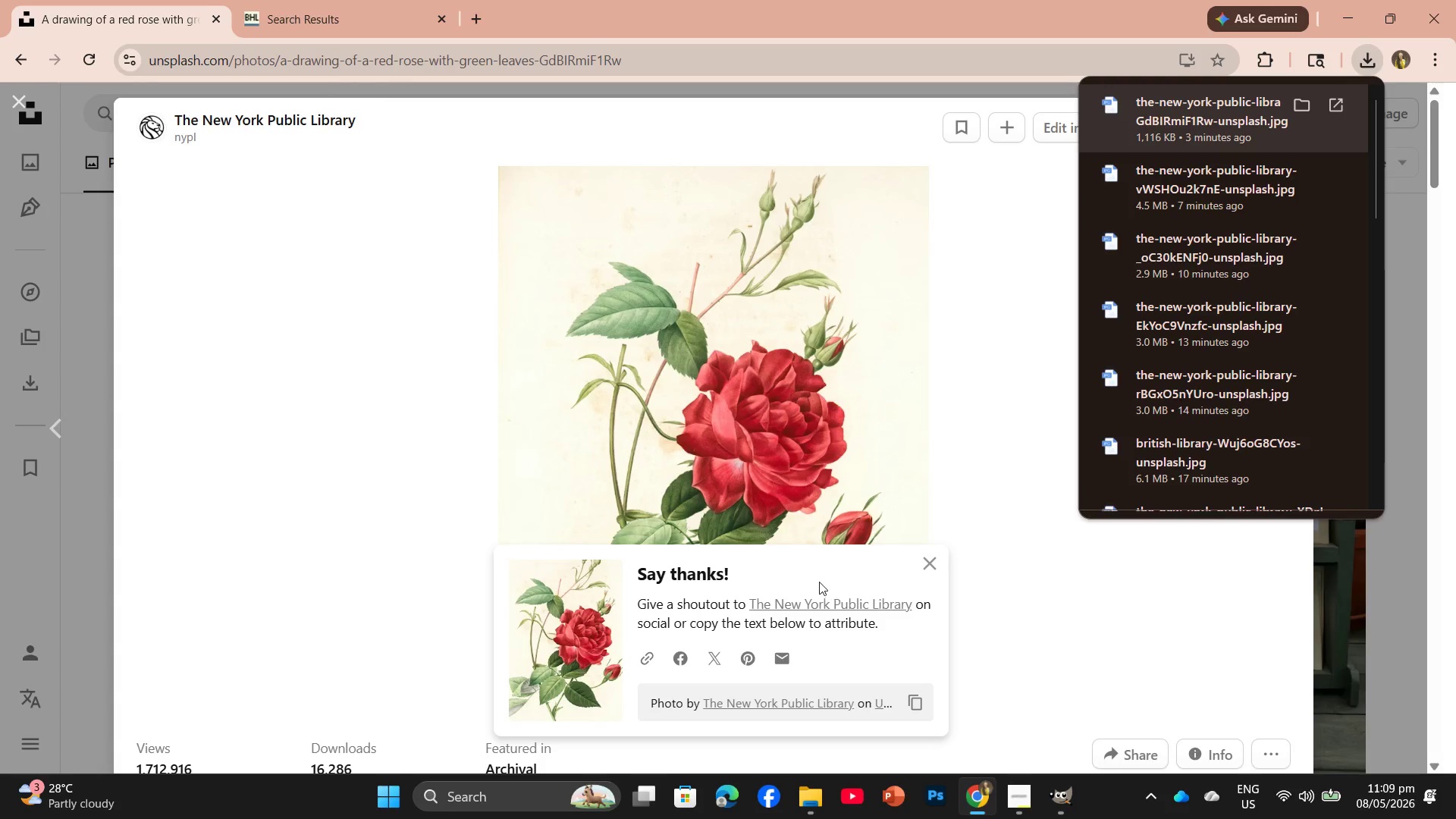 
scroll: coordinate [920, 412], scroll_direction: down, amount: 16.0
 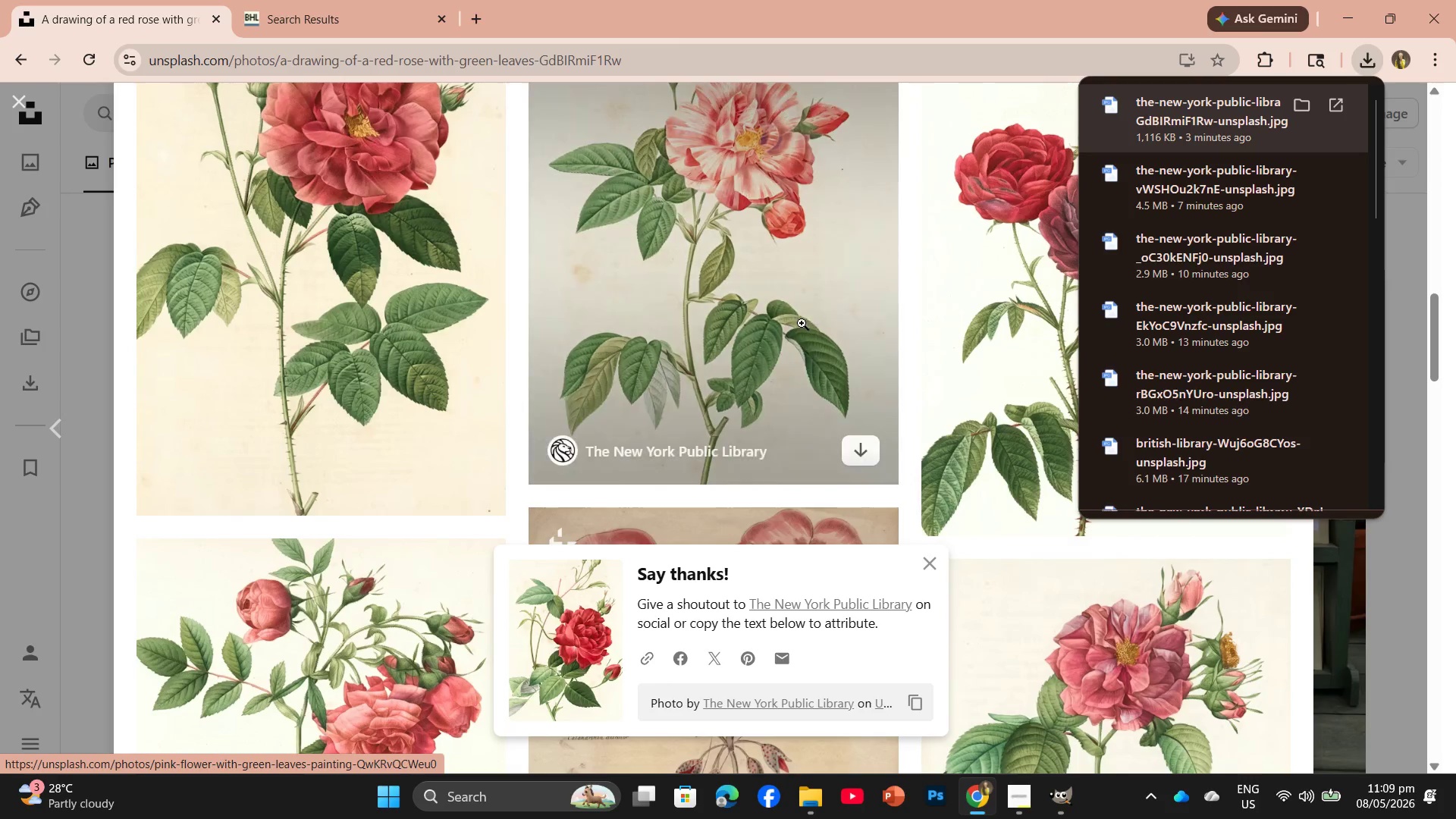 
left_click([786, 315])
 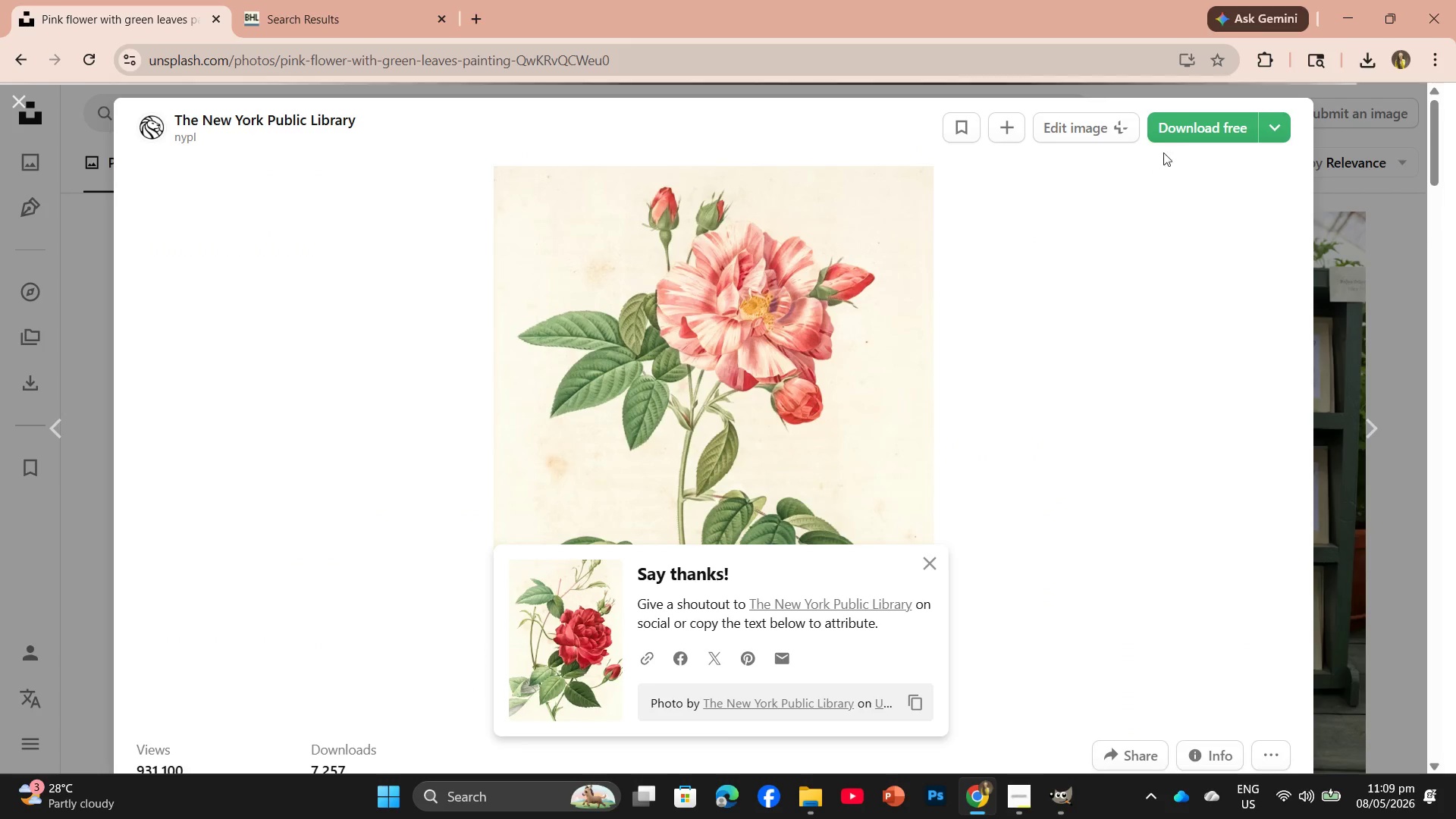 
left_click([1181, 136])
 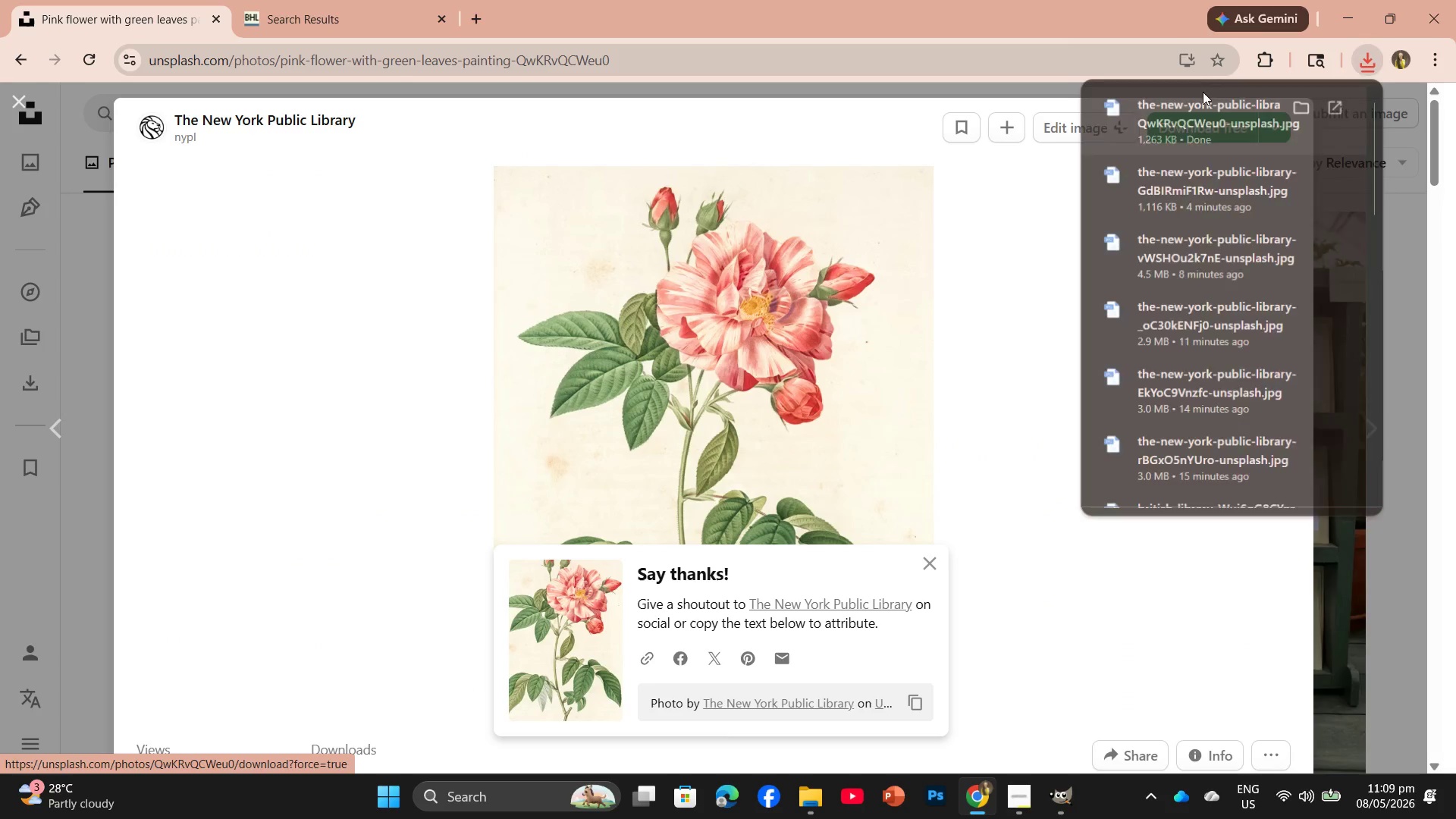 
left_click_drag(start_coordinate=[1199, 108], to_coordinate=[375, 57])
 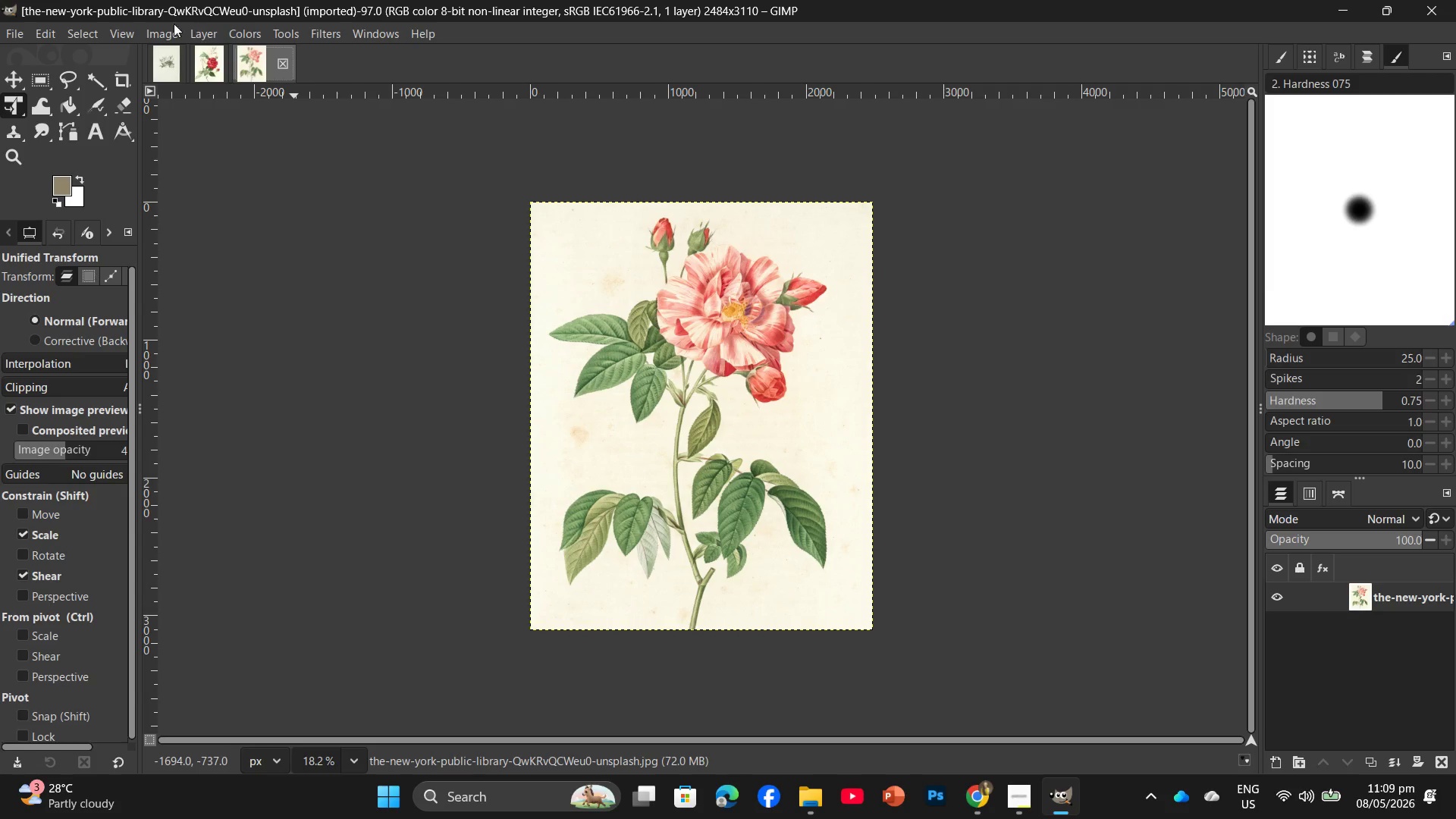 
left_click([158, 33])
 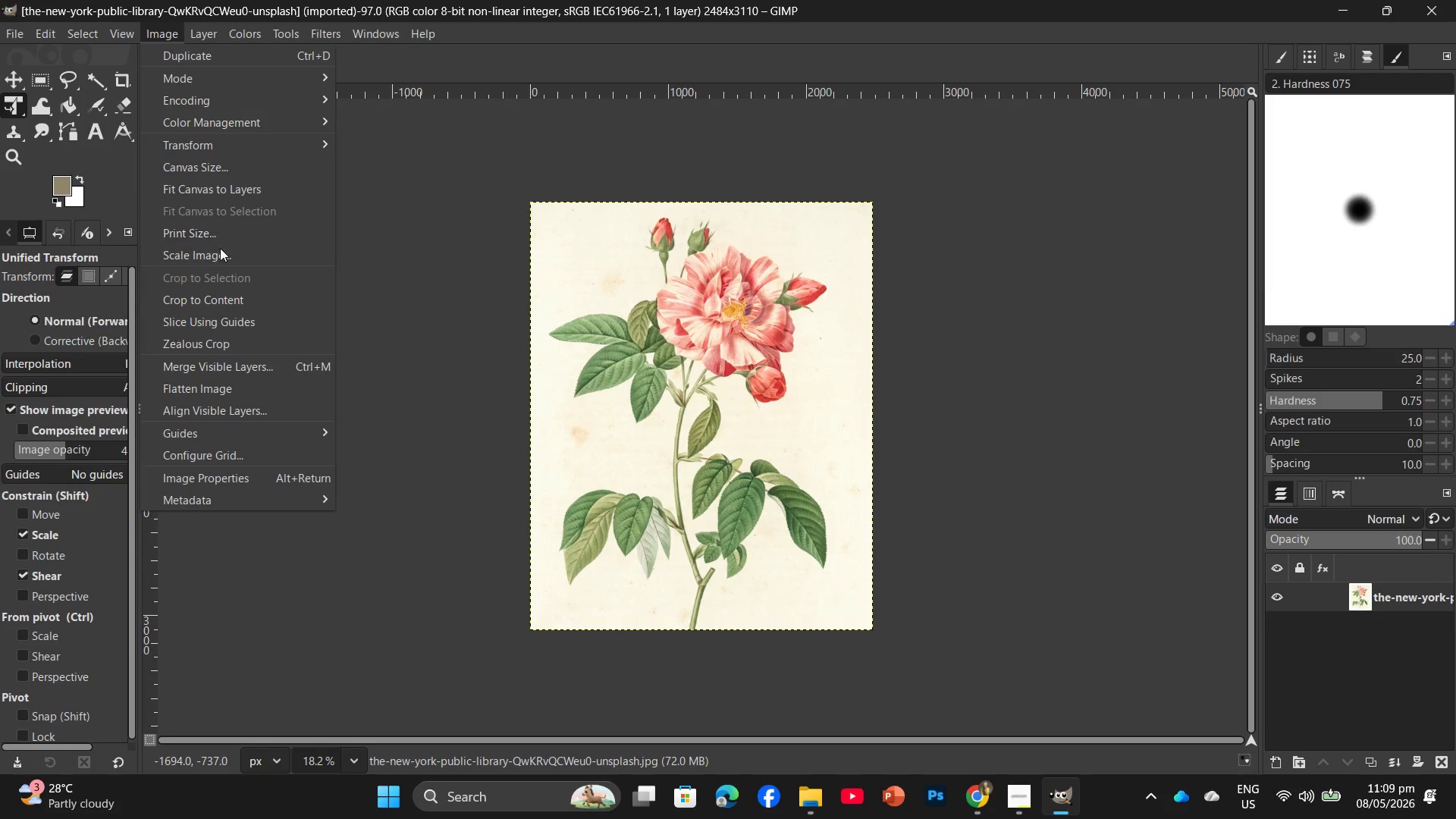 
left_click([215, 254])
 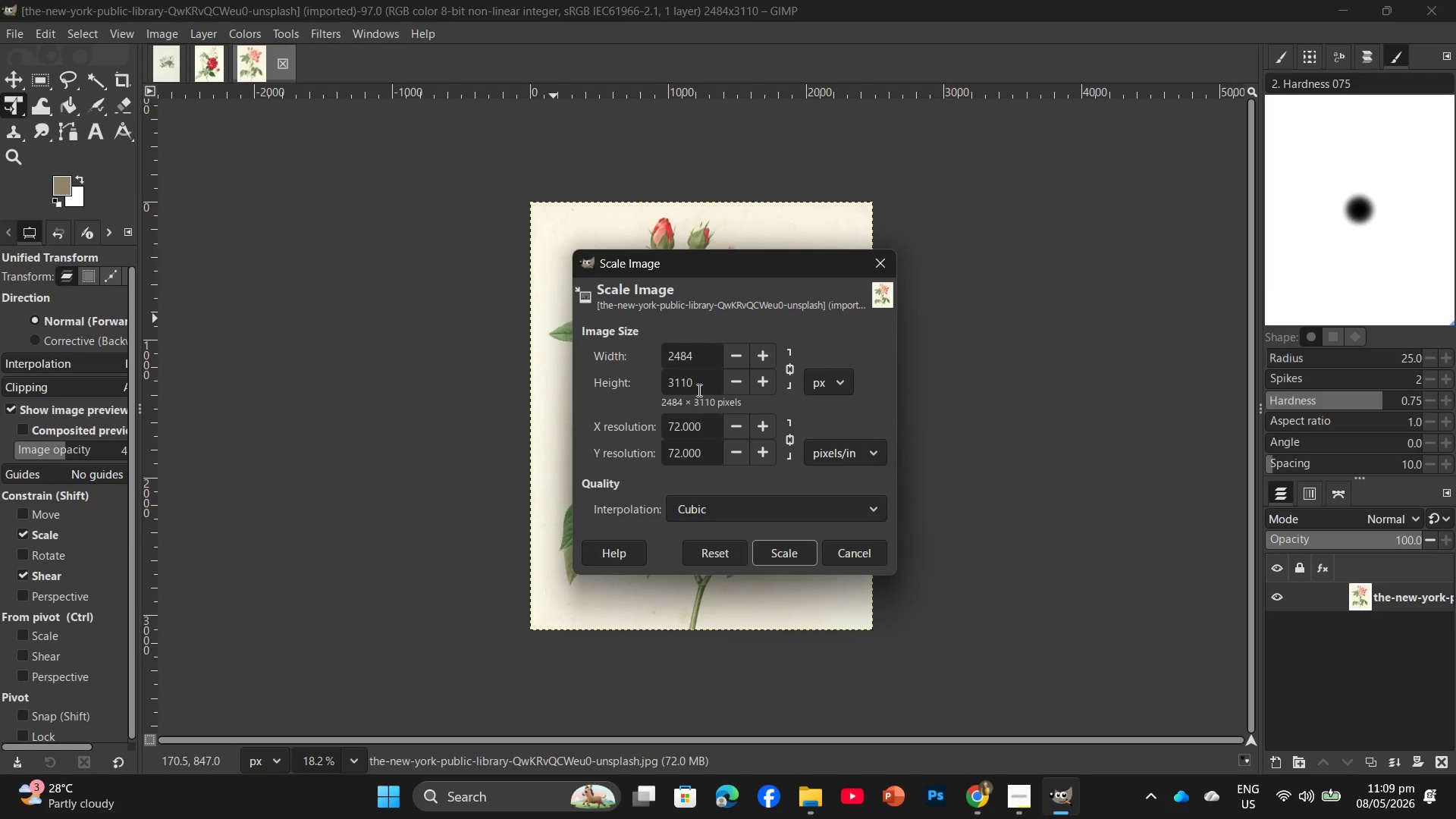 
left_click_drag(start_coordinate=[708, 388], to_coordinate=[657, 387])
 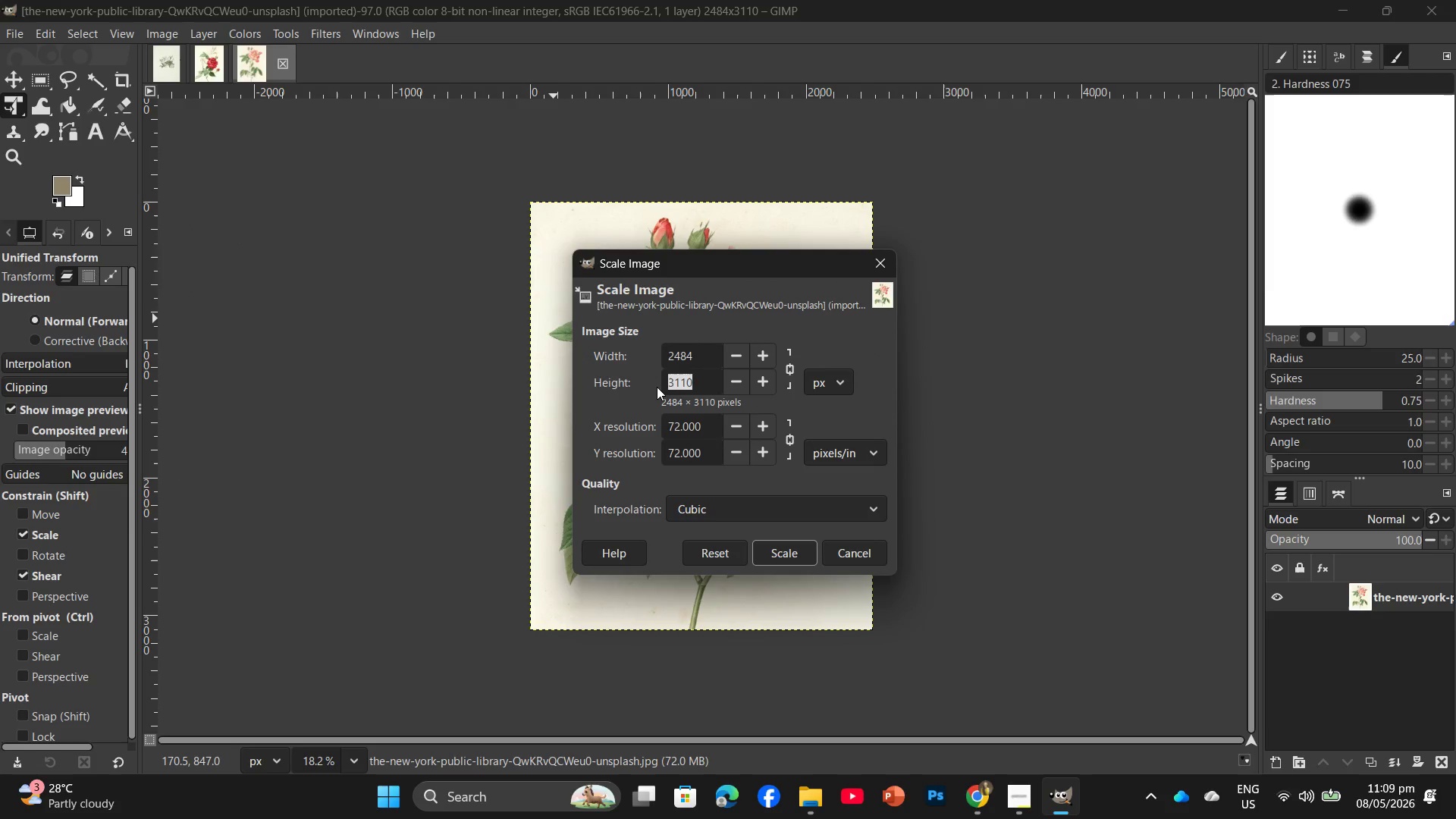 
key(Numpad2)
 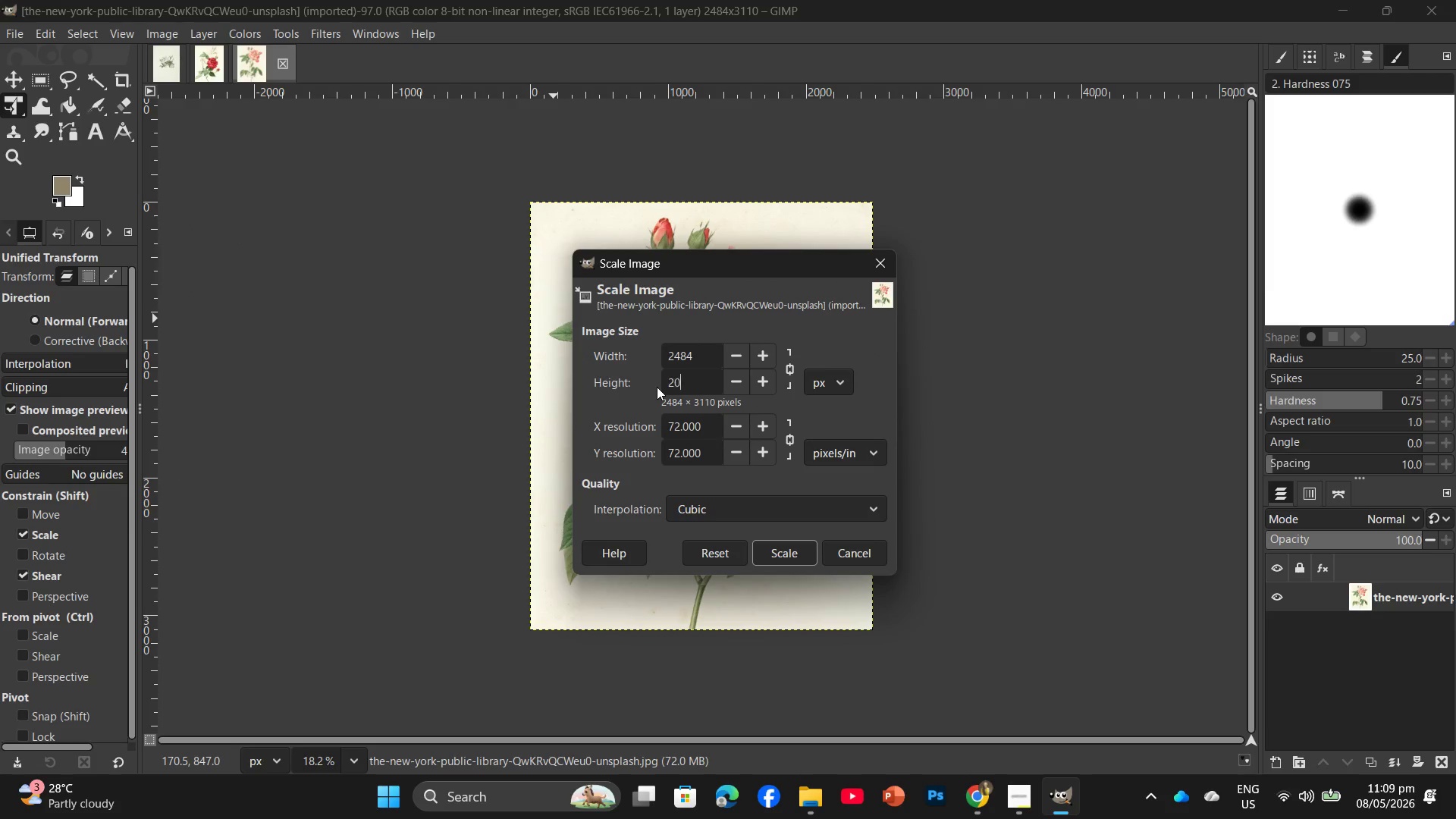 
key(Numpad0)
 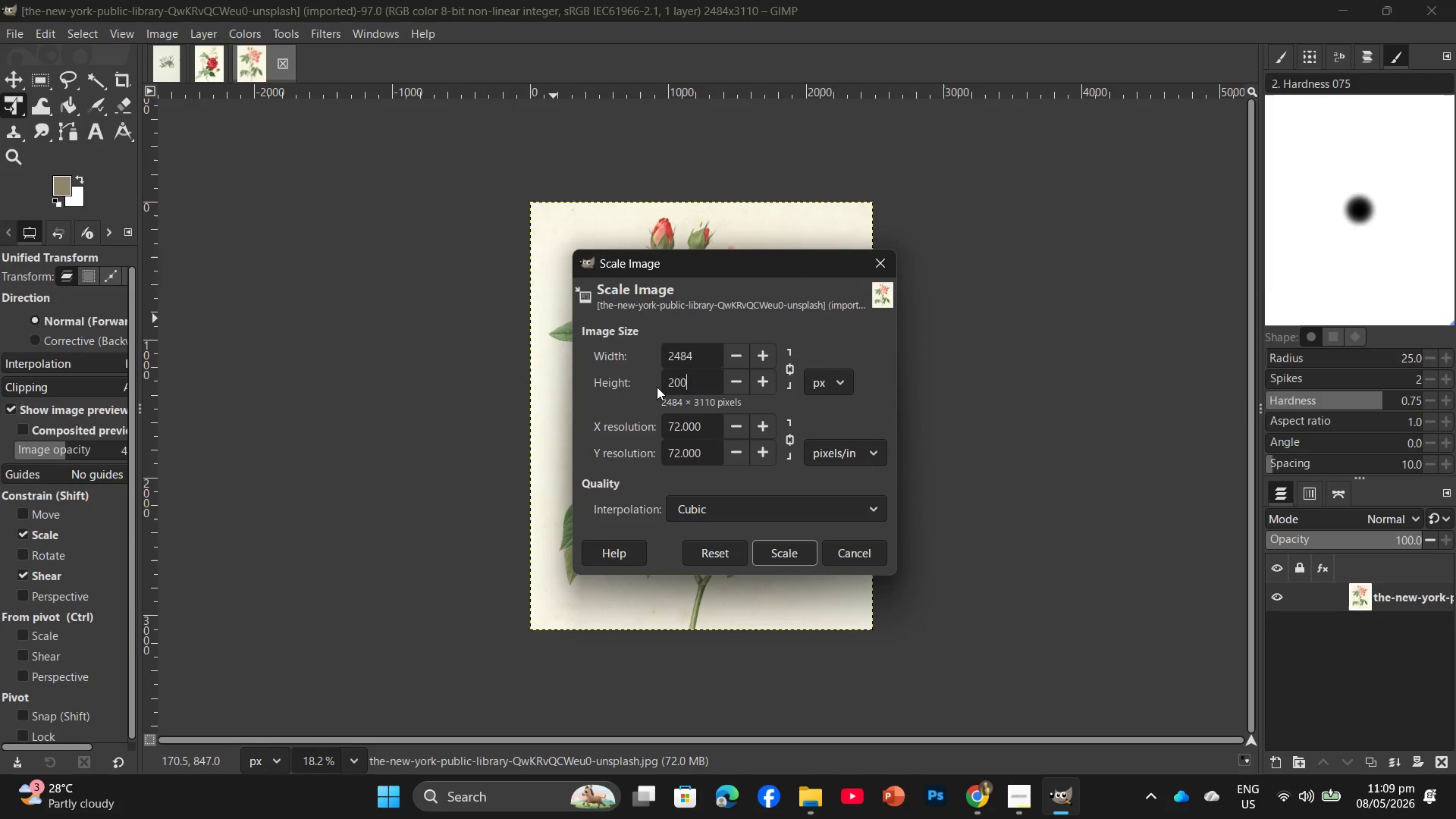 
key(Numpad0)
 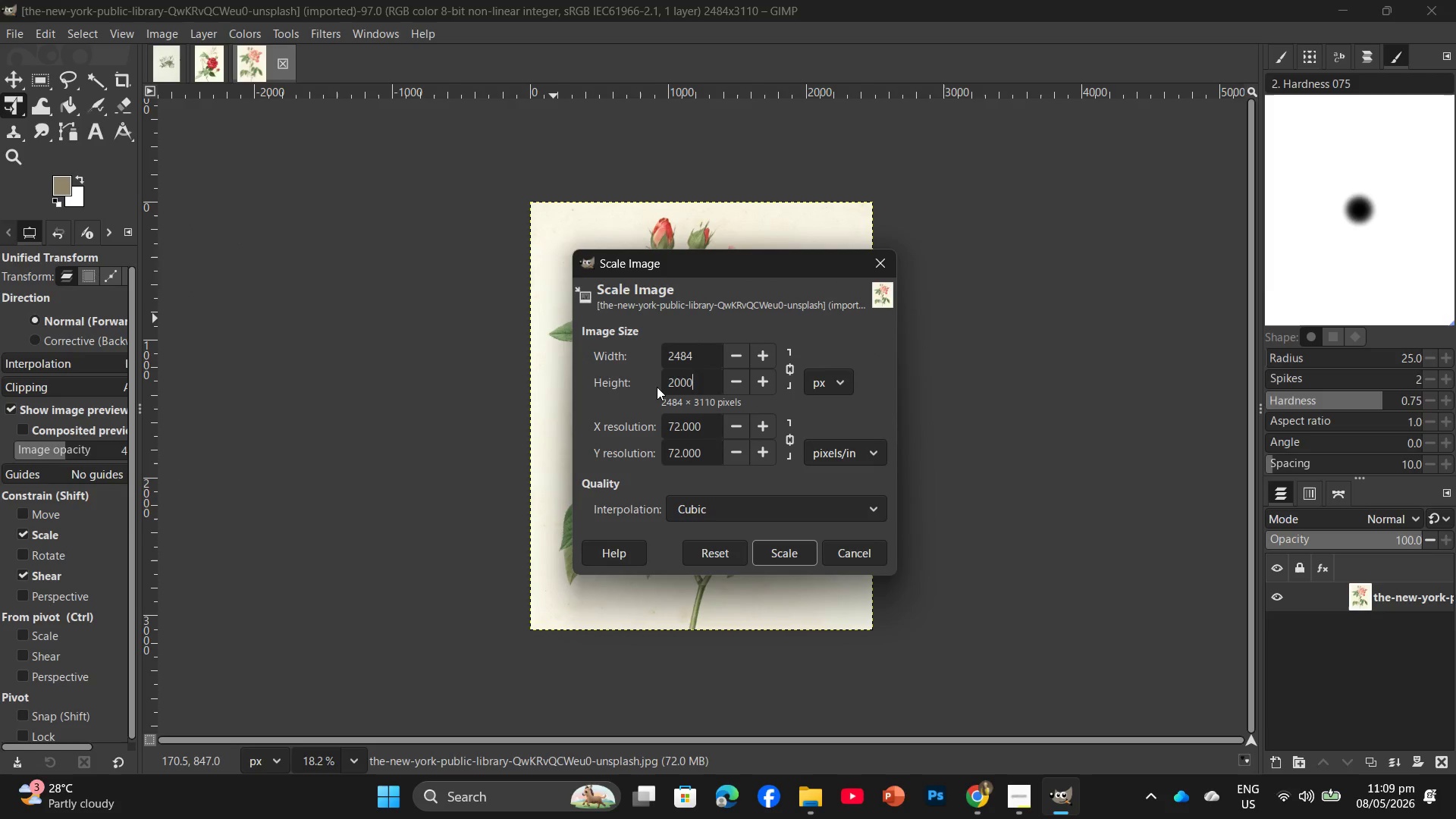 
key(Numpad0)
 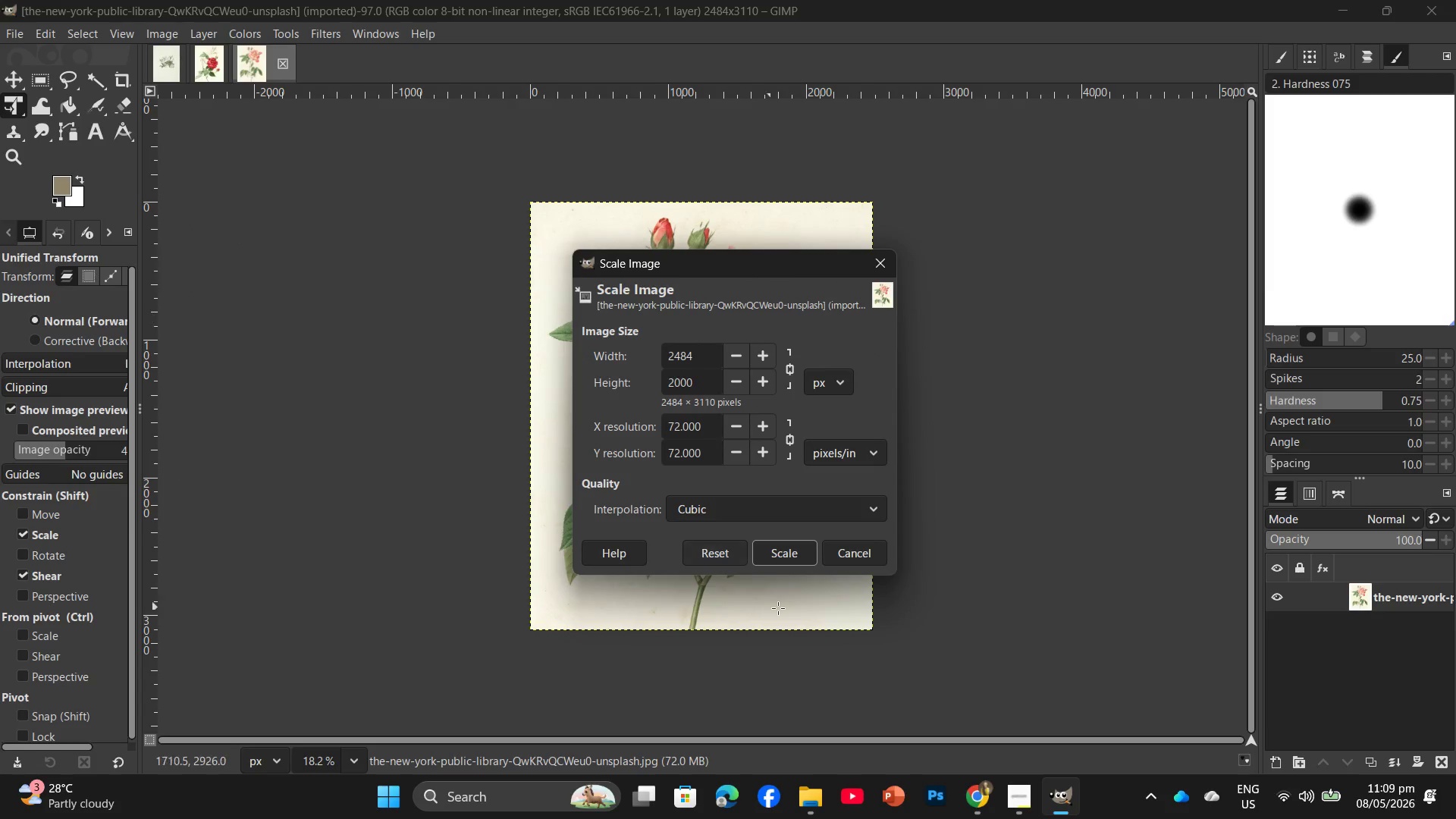 
left_click([798, 557])
 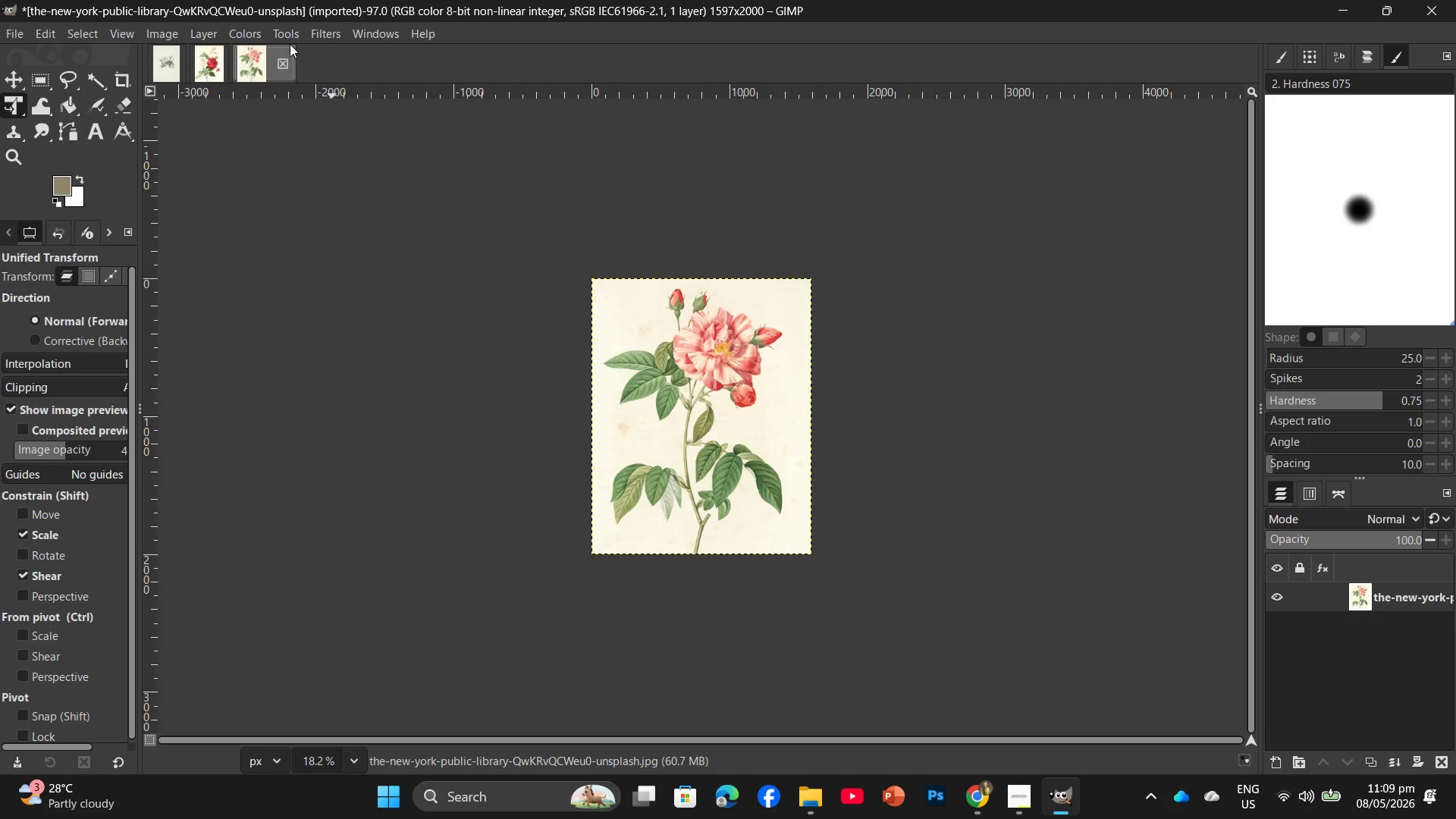 
left_click([322, 31])
 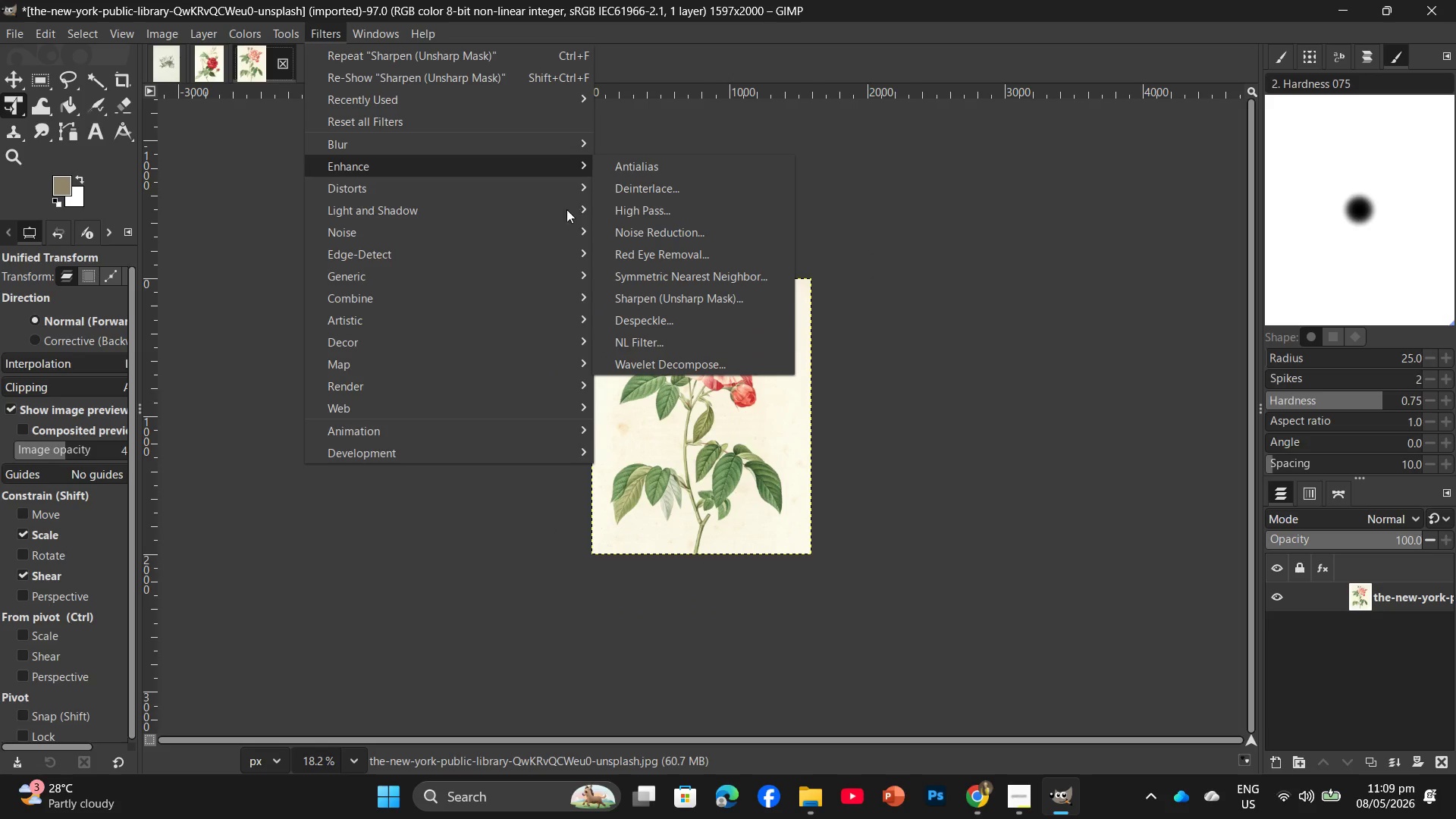 
left_click([638, 298])
 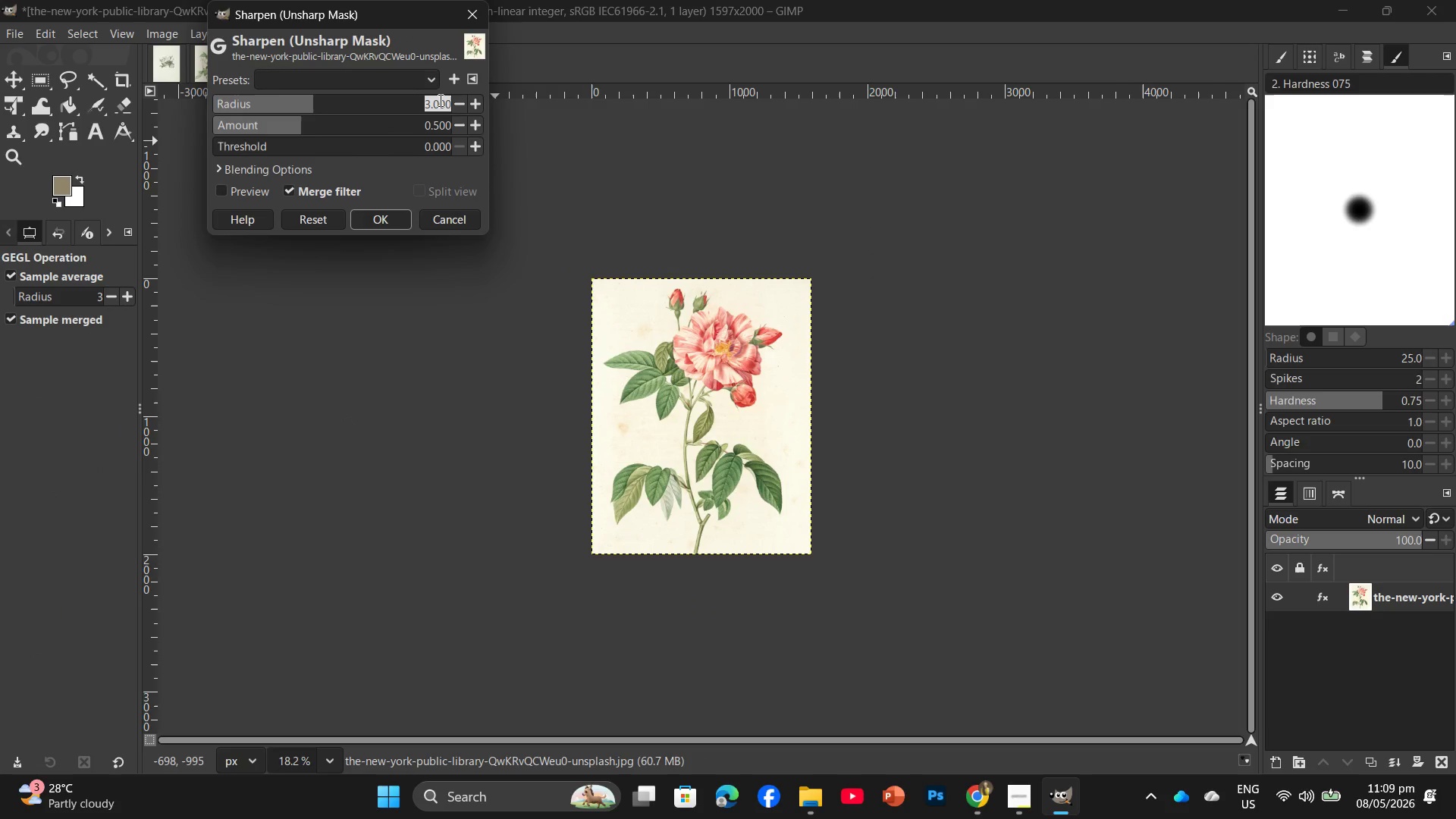 
double_click([439, 100])
 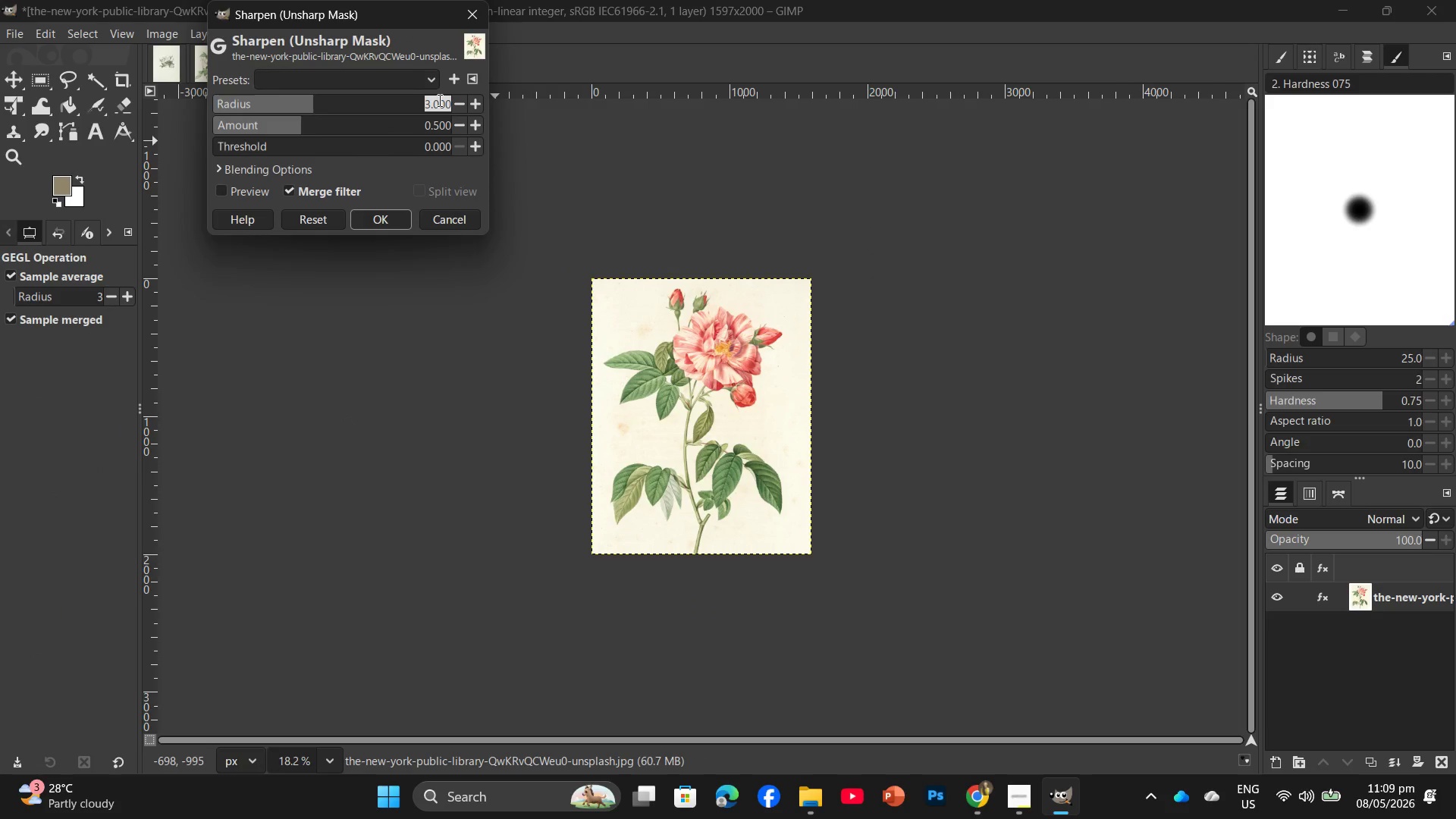 
key(Numpad2)
 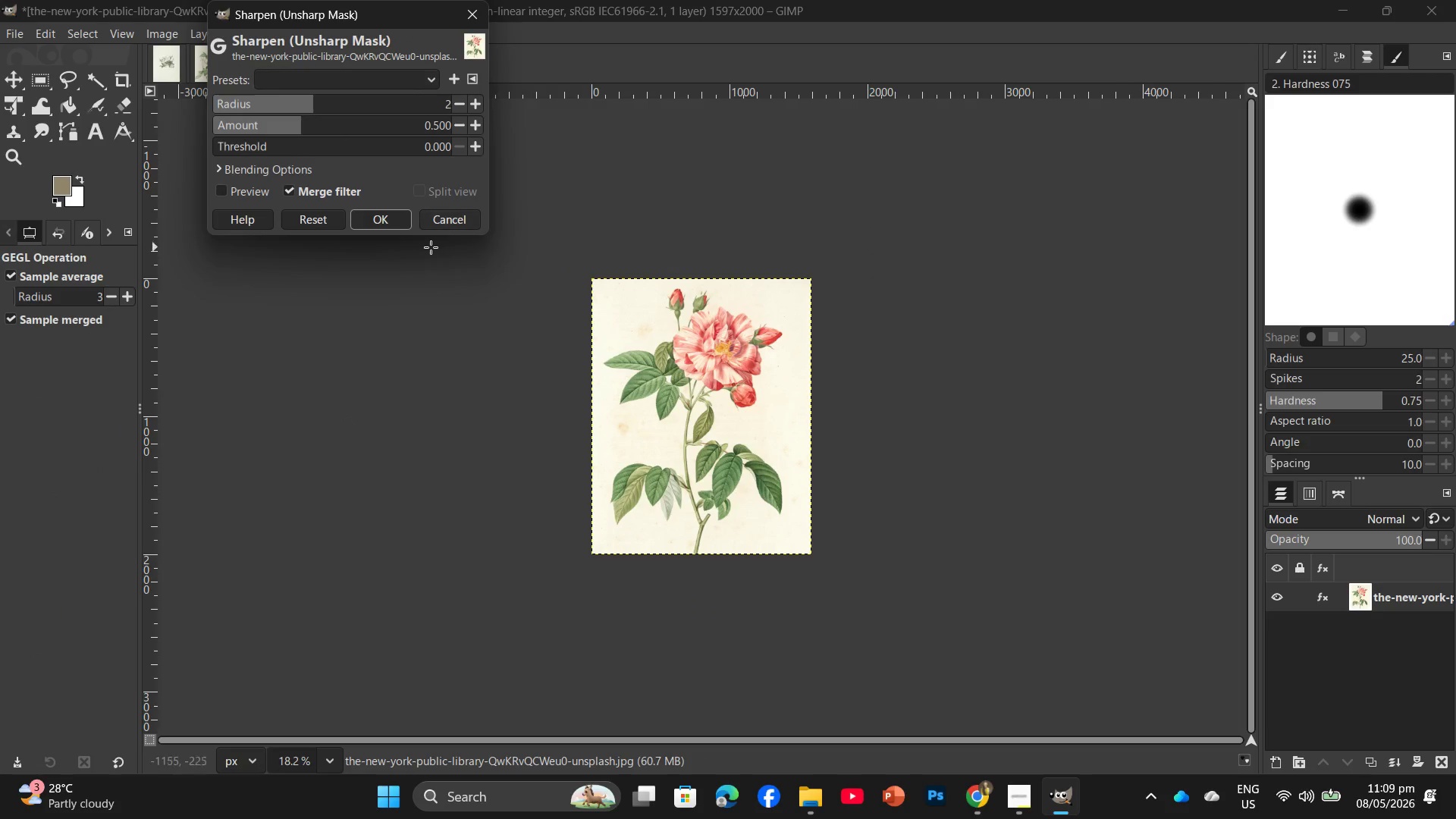 
left_click([368, 212])
 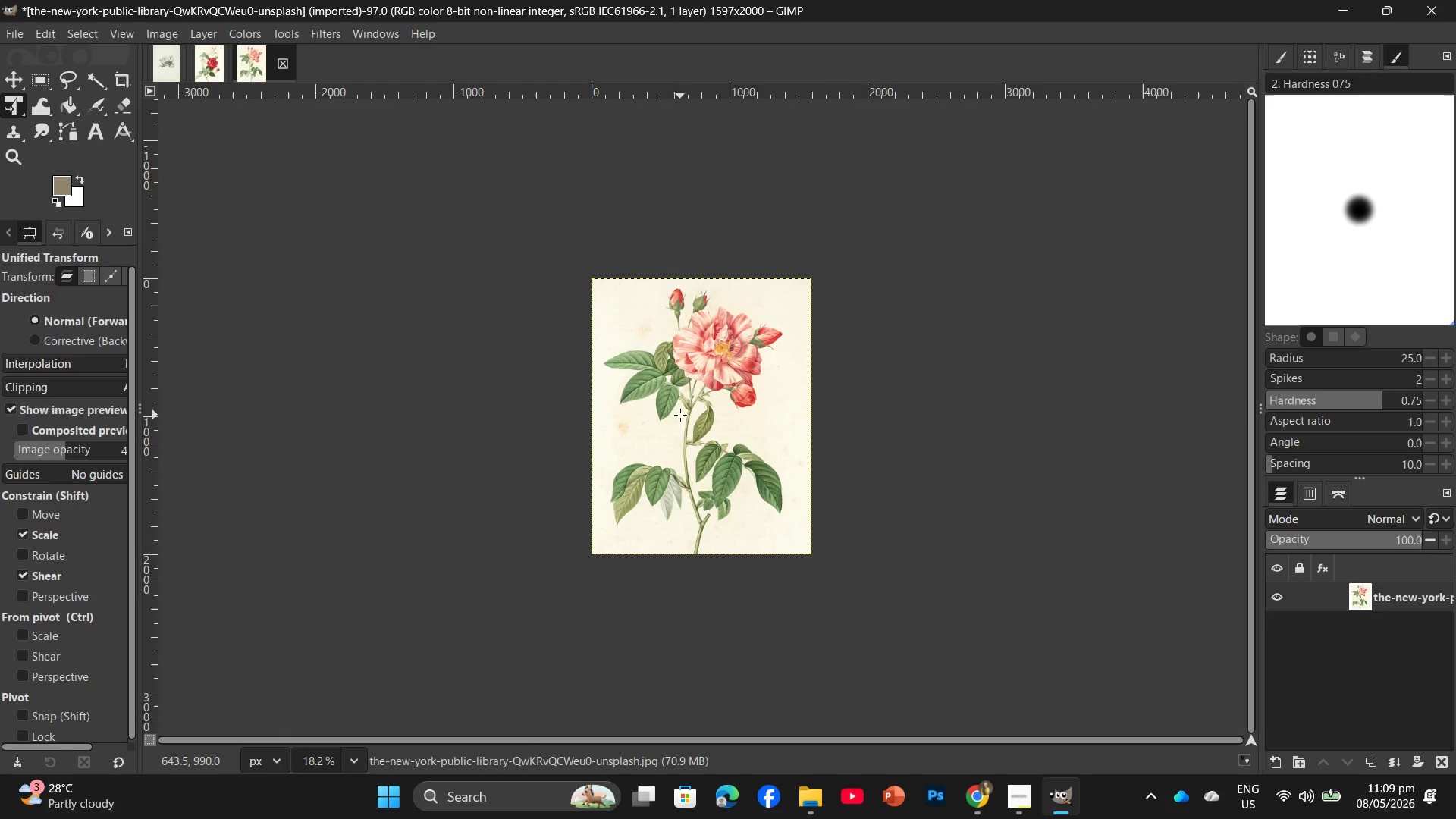 
key(Control+Shift+E)
 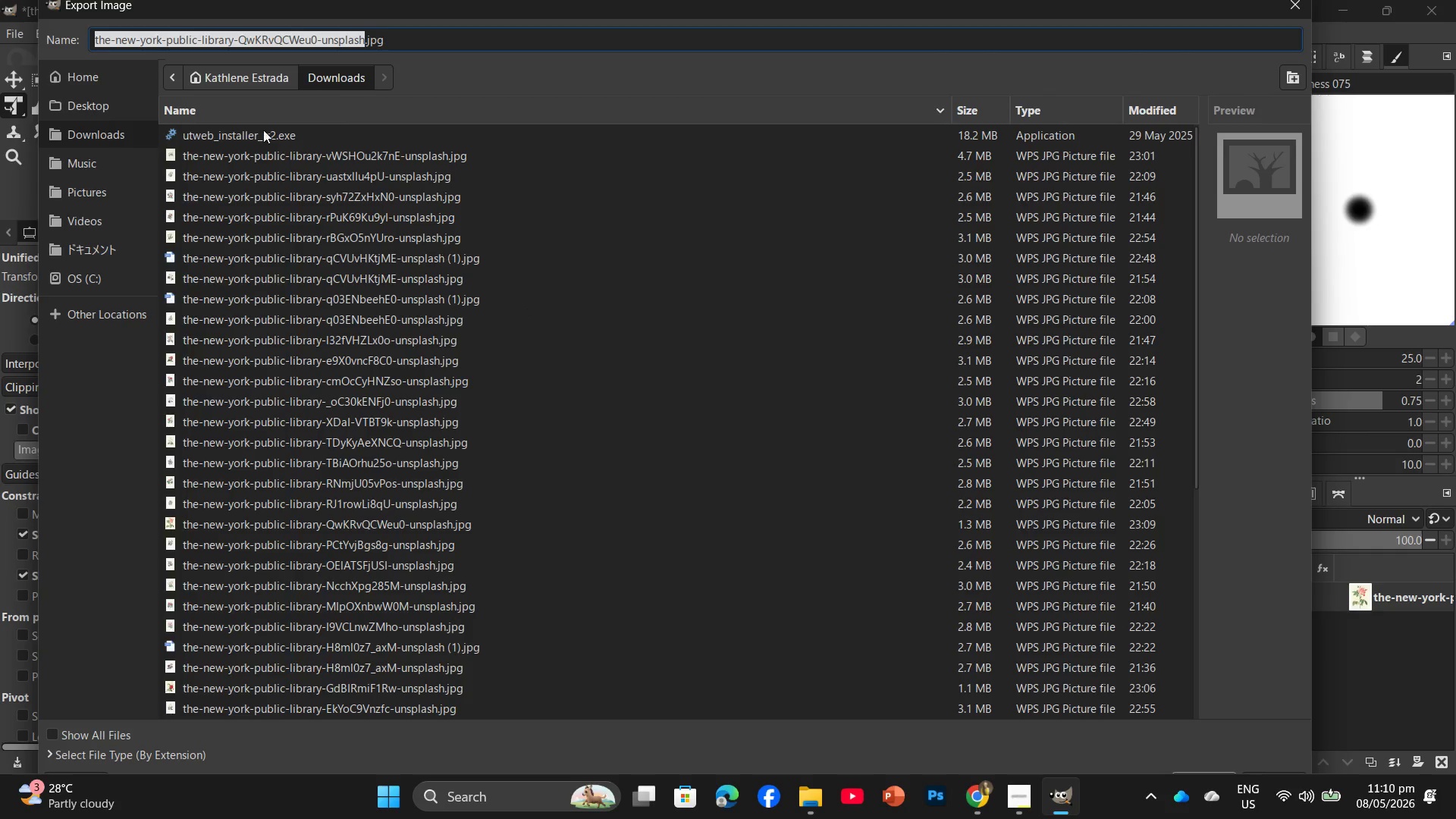 
left_click([97, 101])
 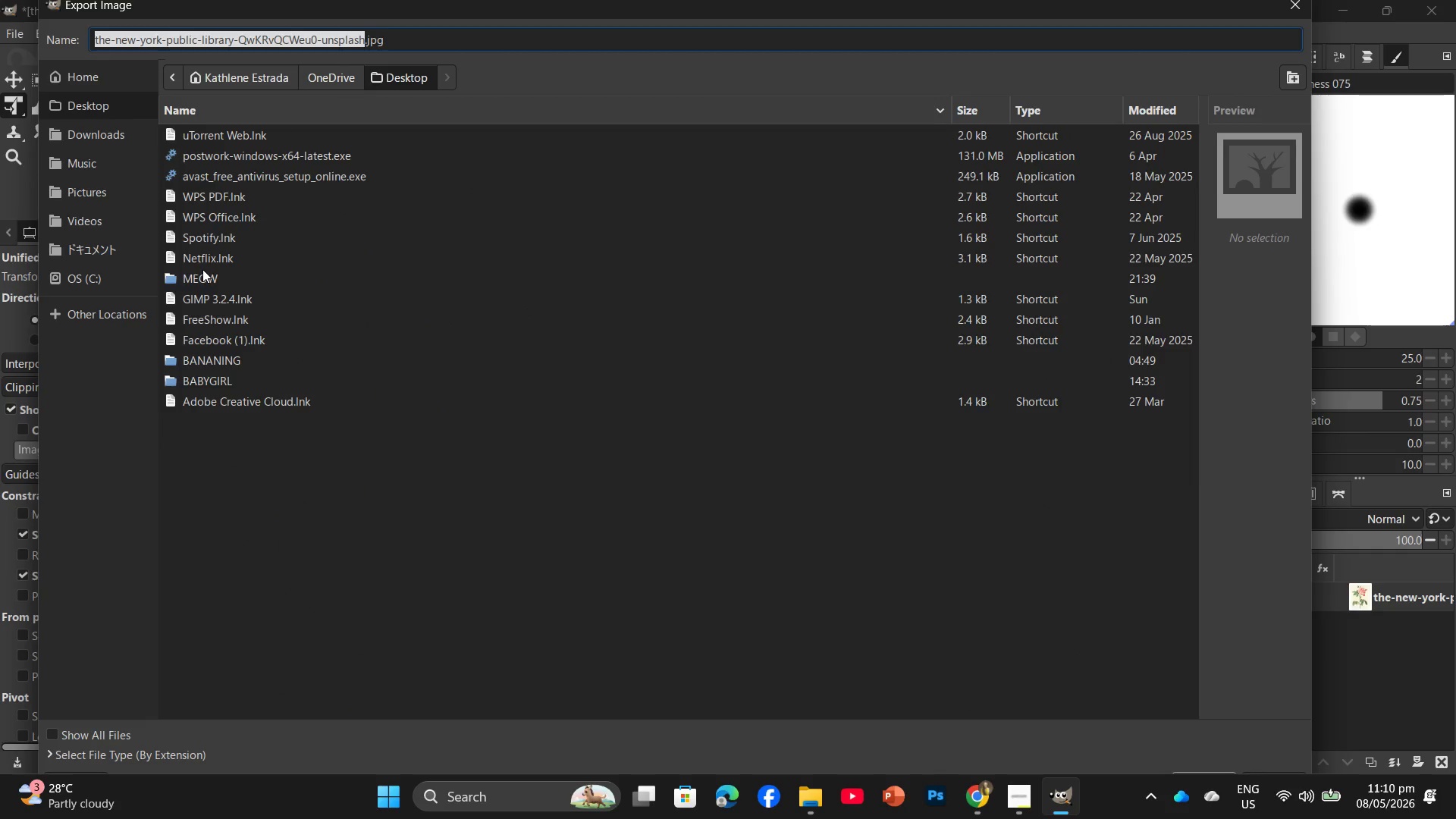 
double_click([200, 275])
 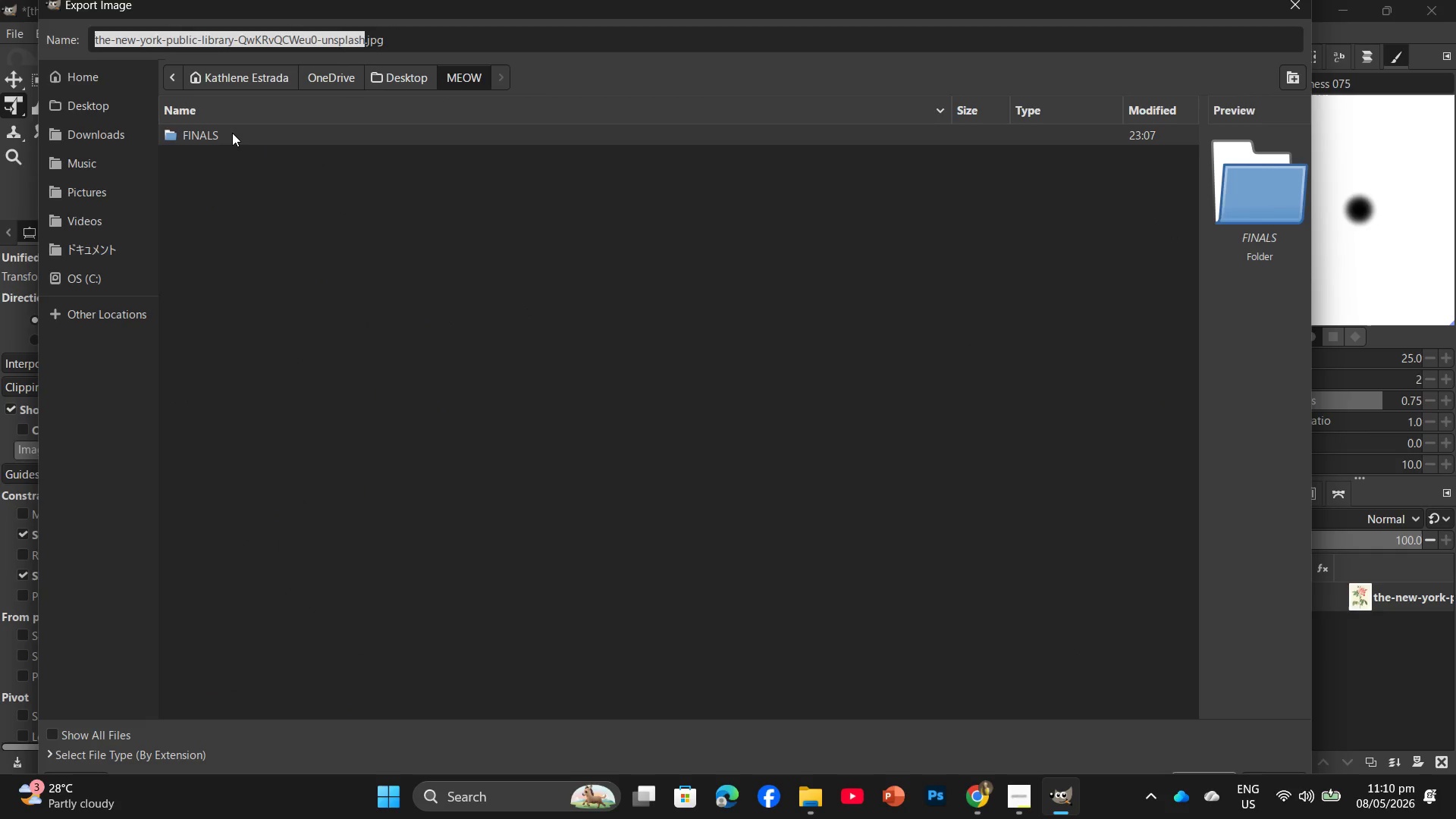 
double_click([232, 133])
 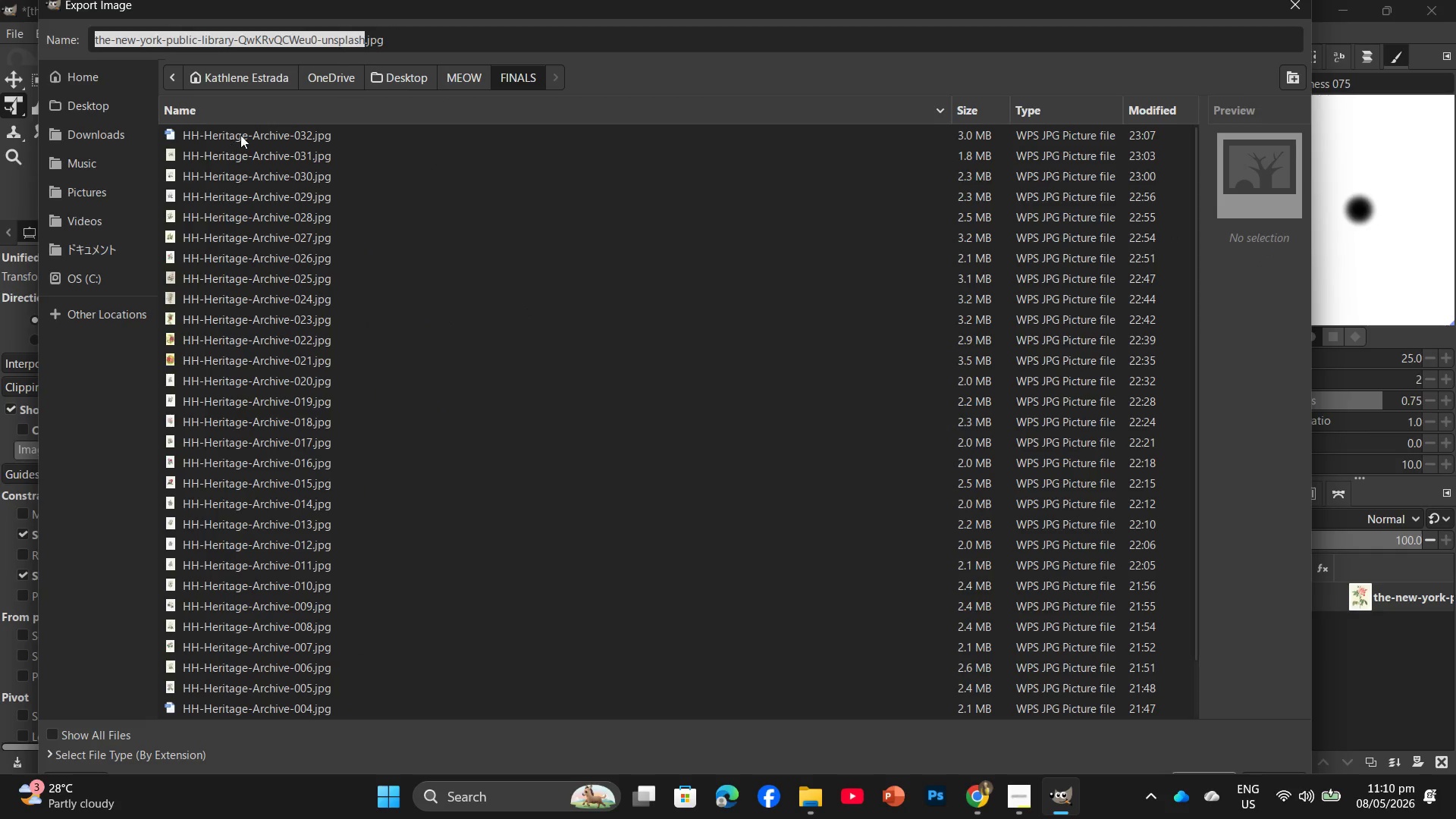 
left_click([243, 131])
 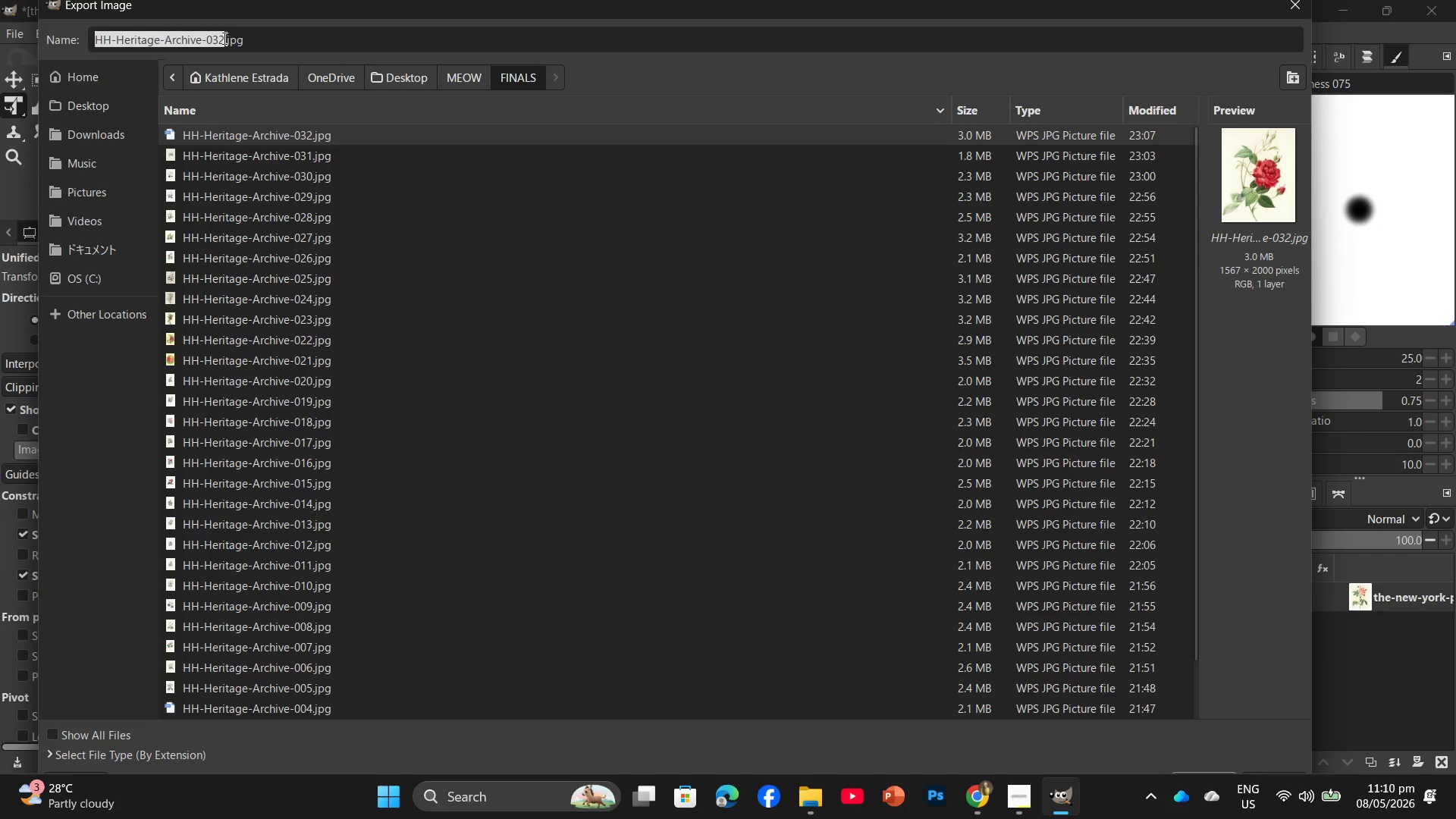 
left_click([224, 38])
 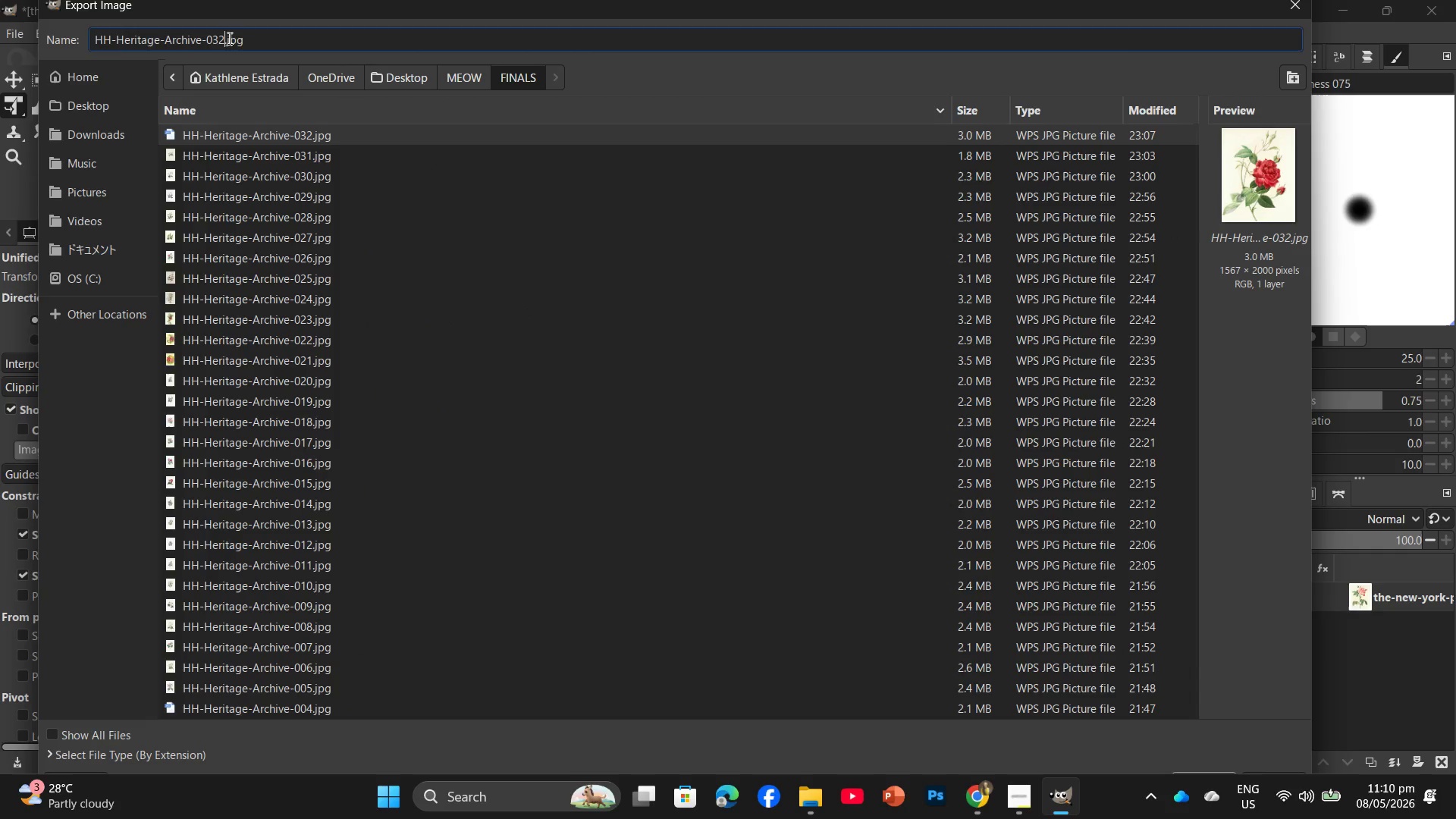 
key(Backspace)
 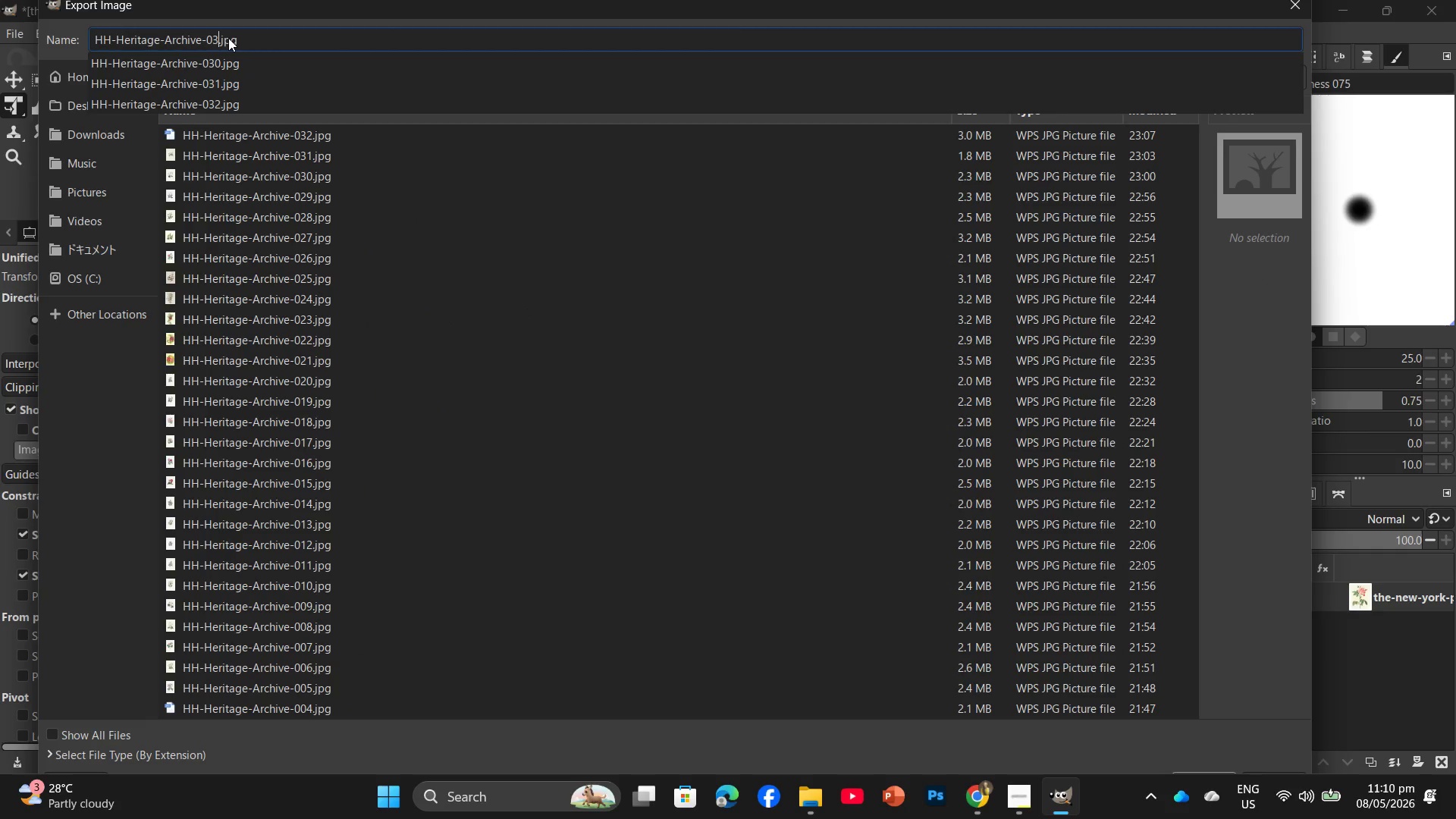 
key(Numpad3)
 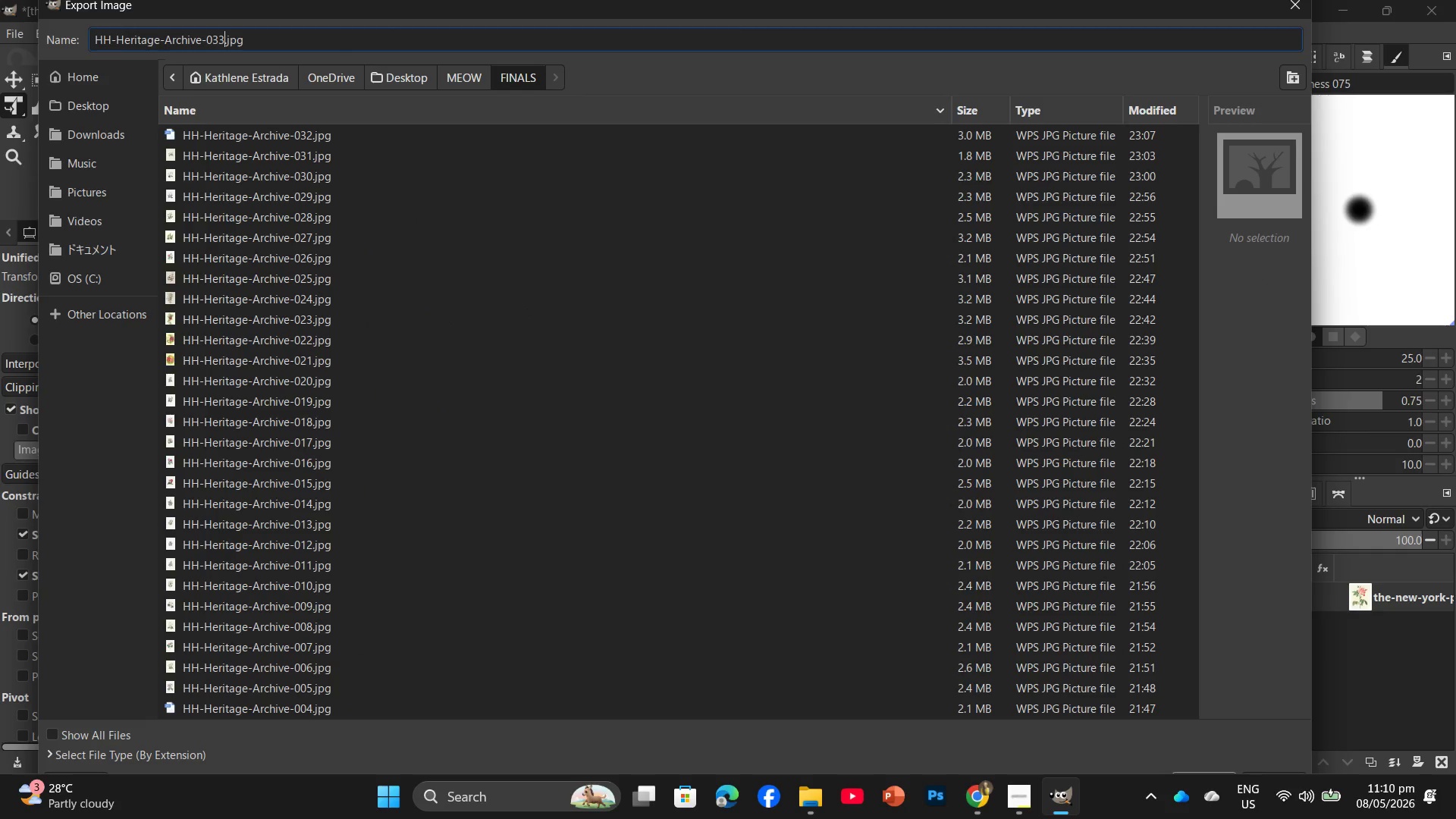 
key(Enter)
 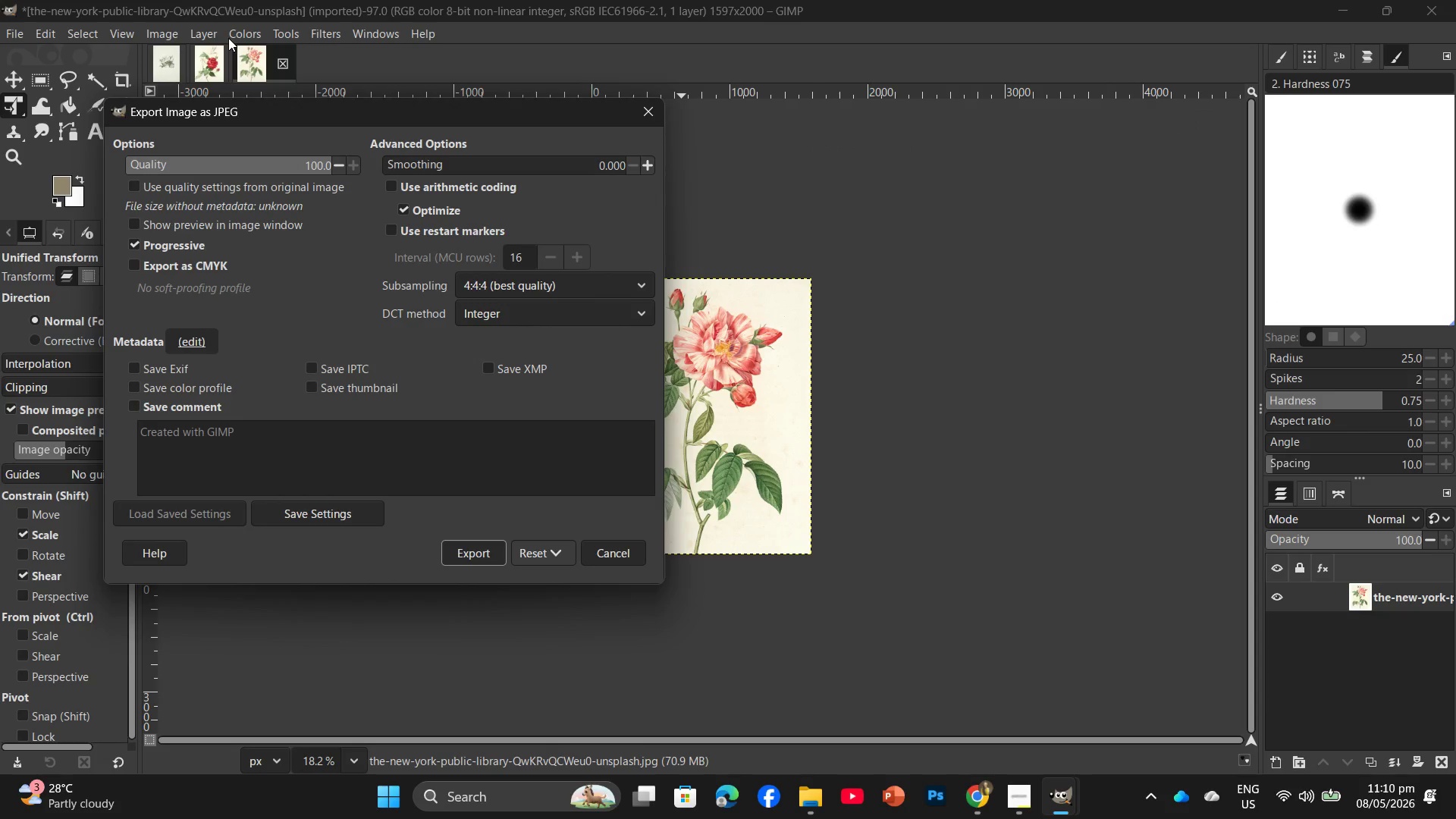 
key(Enter)
 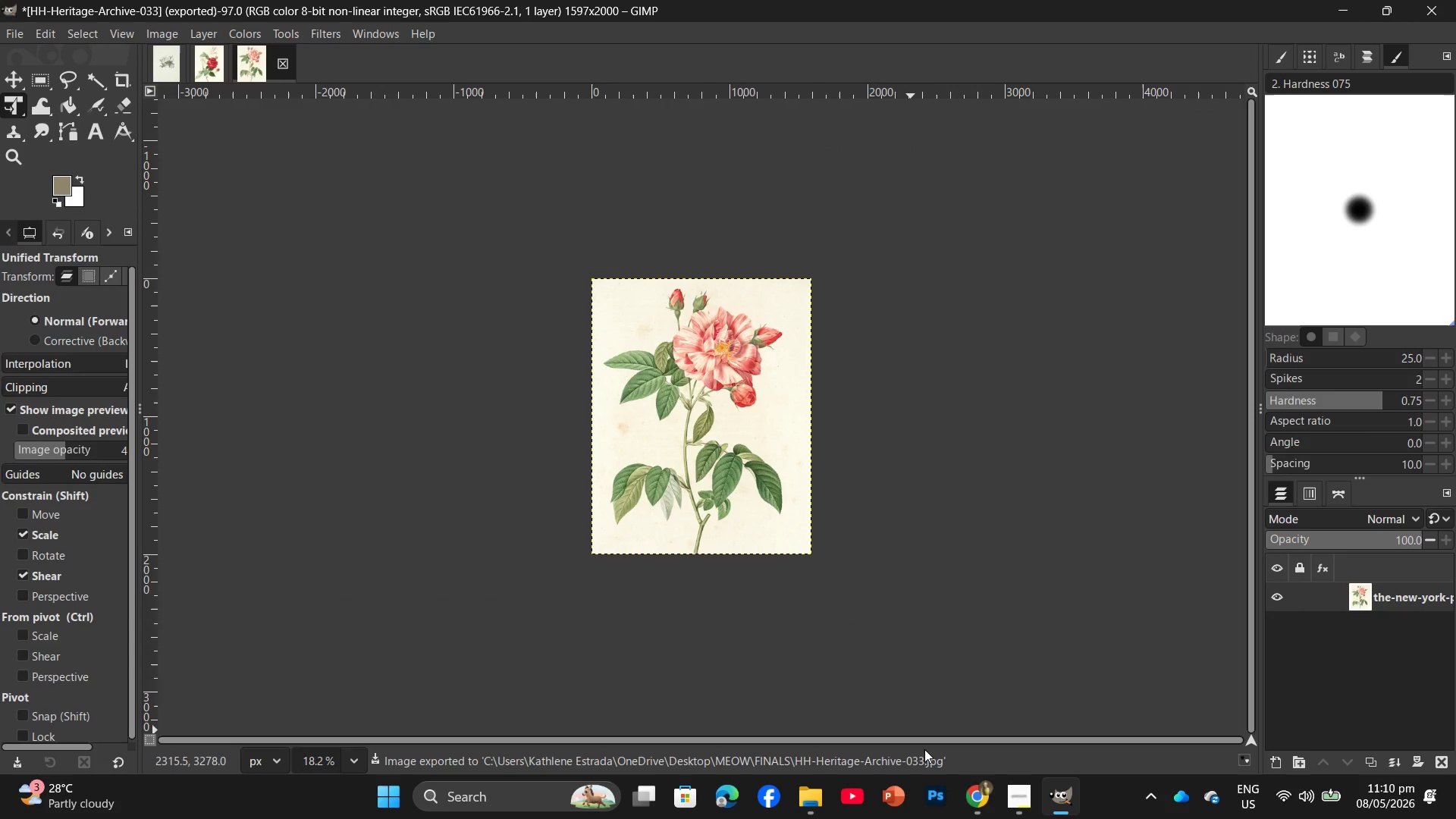 
left_click([975, 792])
 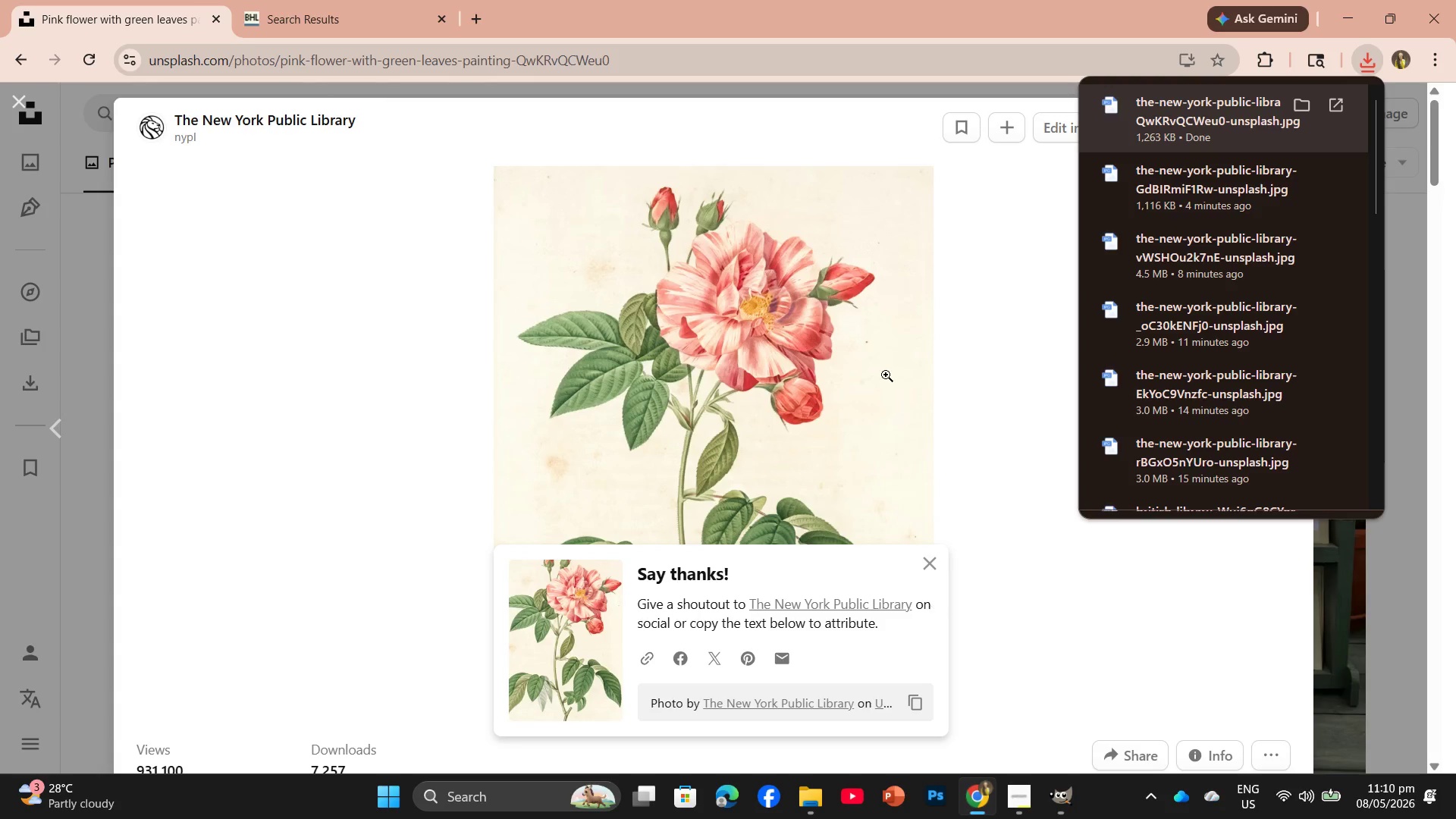 
scroll: coordinate [886, 369], scroll_direction: down, amount: 10.0
 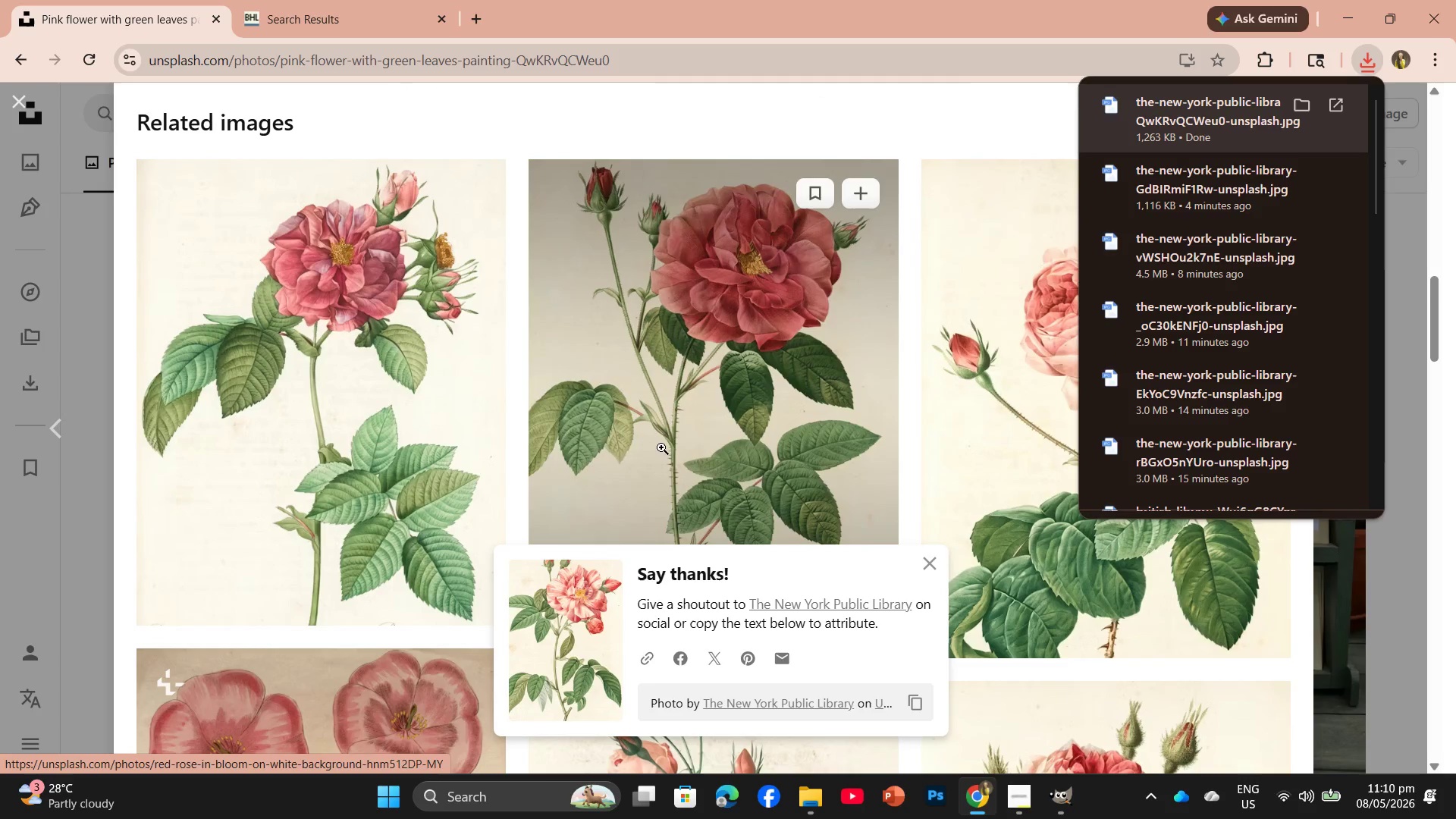 
left_click([335, 395])
 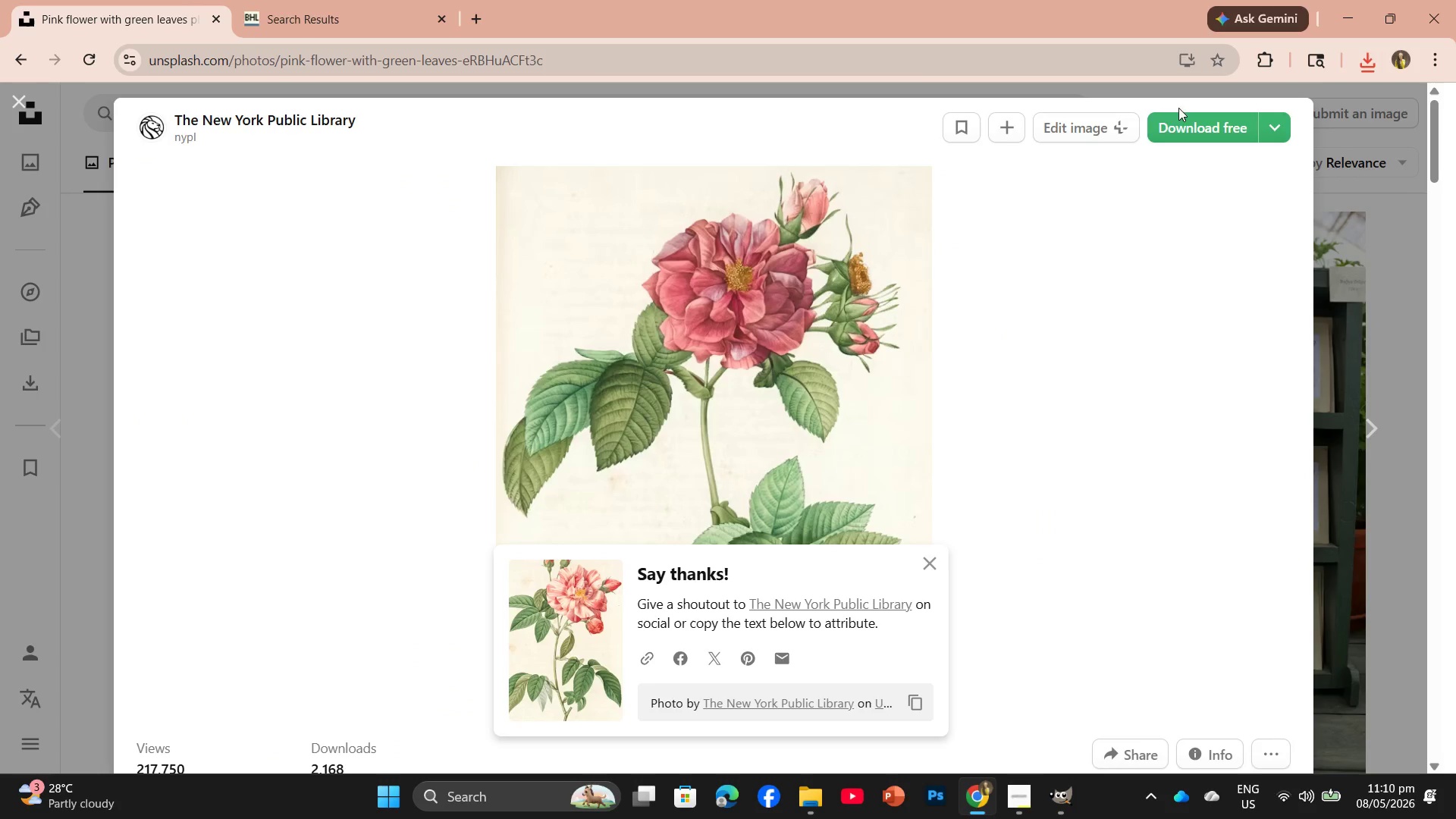 
left_click([1170, 130])
 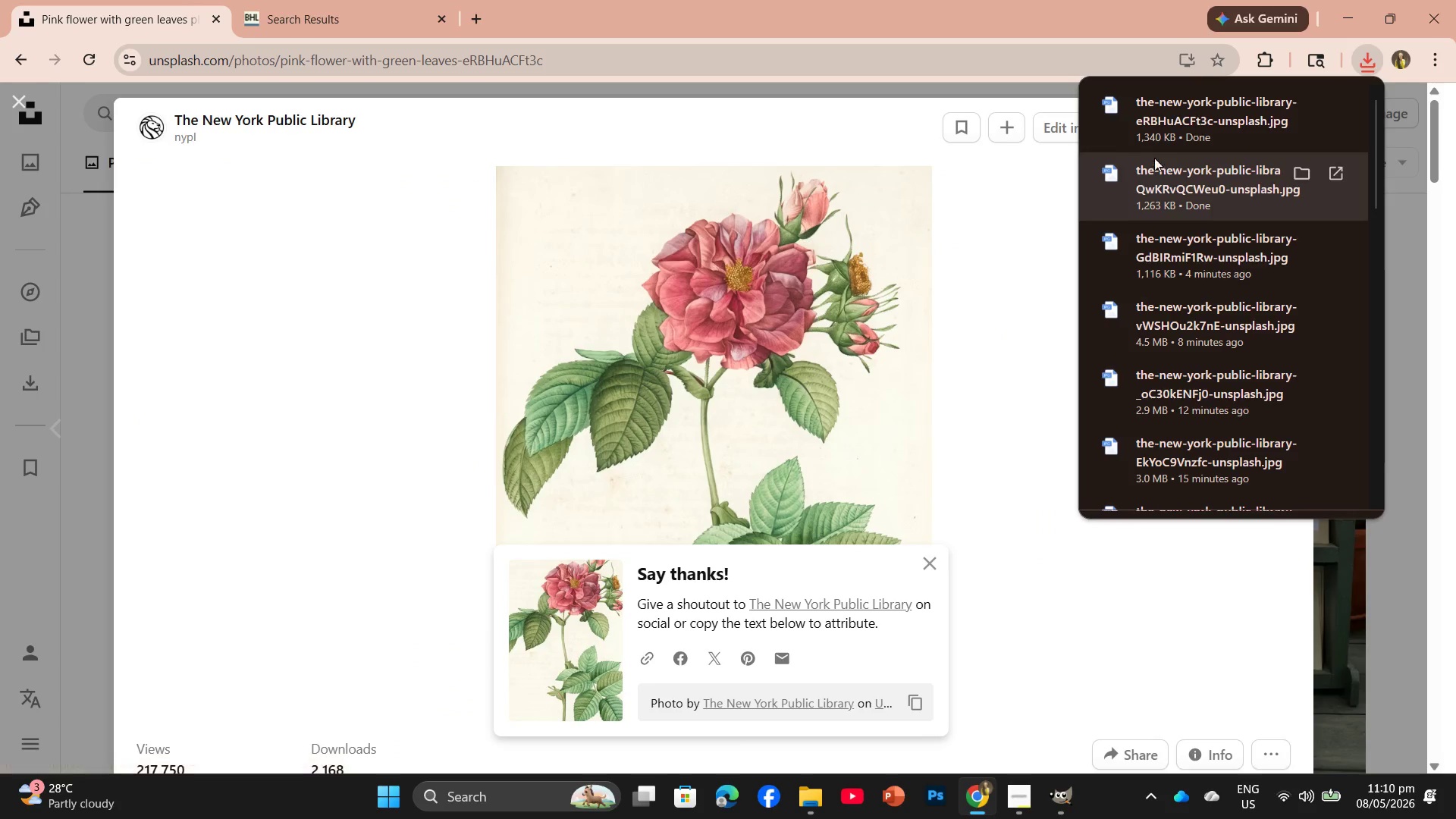 
left_click_drag(start_coordinate=[1163, 135], to_coordinate=[342, 52])
 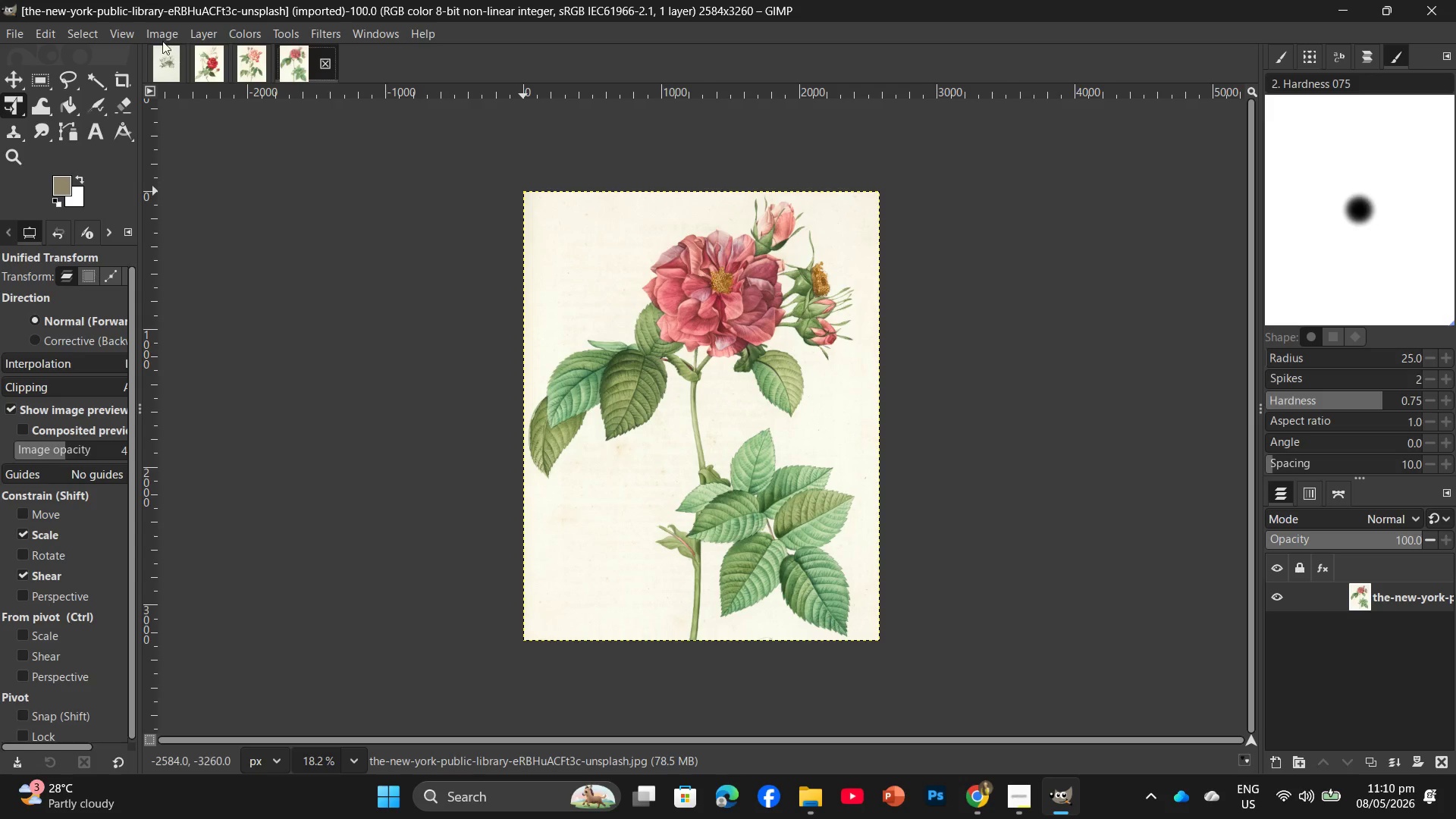 
left_click([154, 30])
 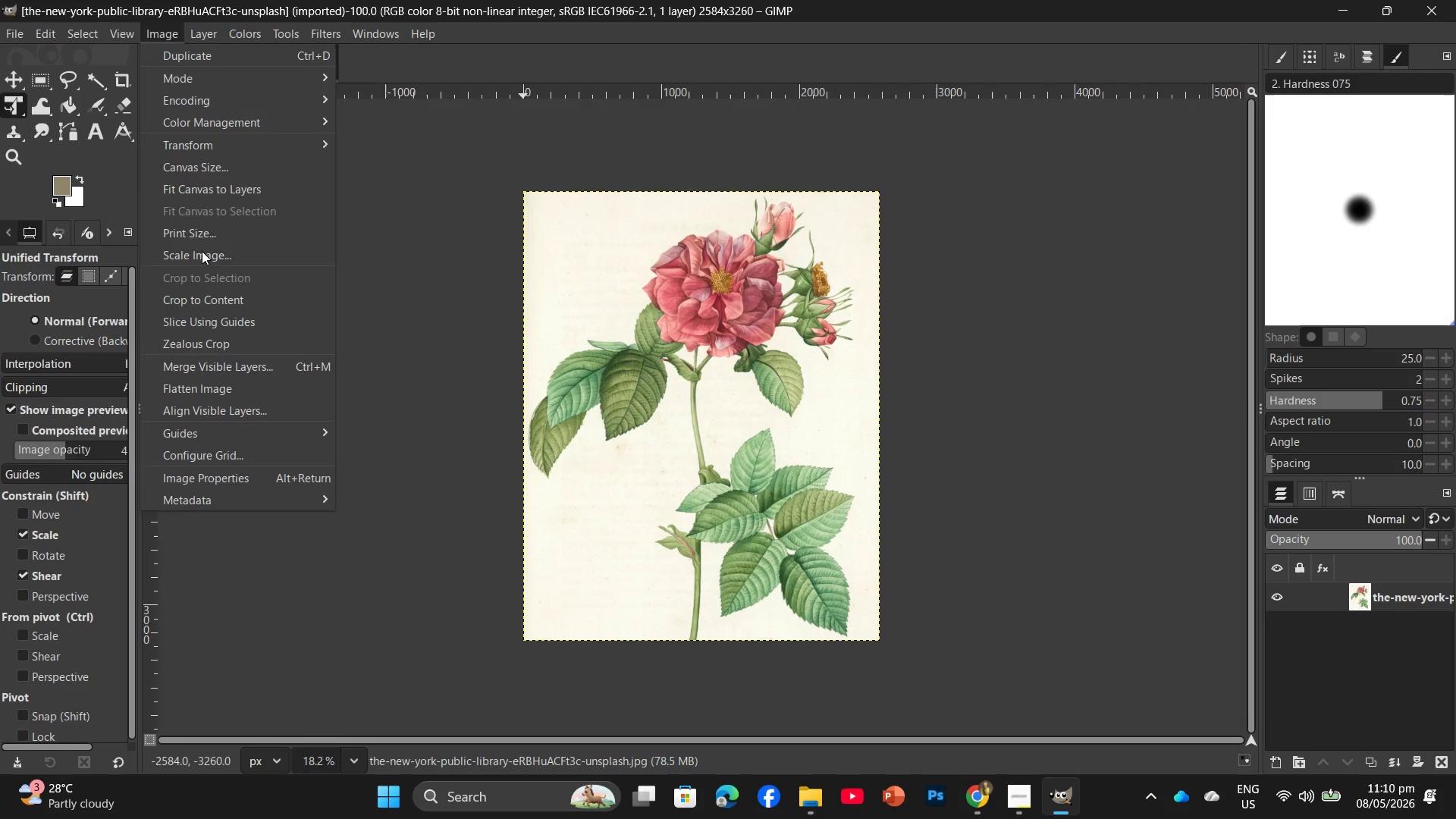 
left_click([202, 251])
 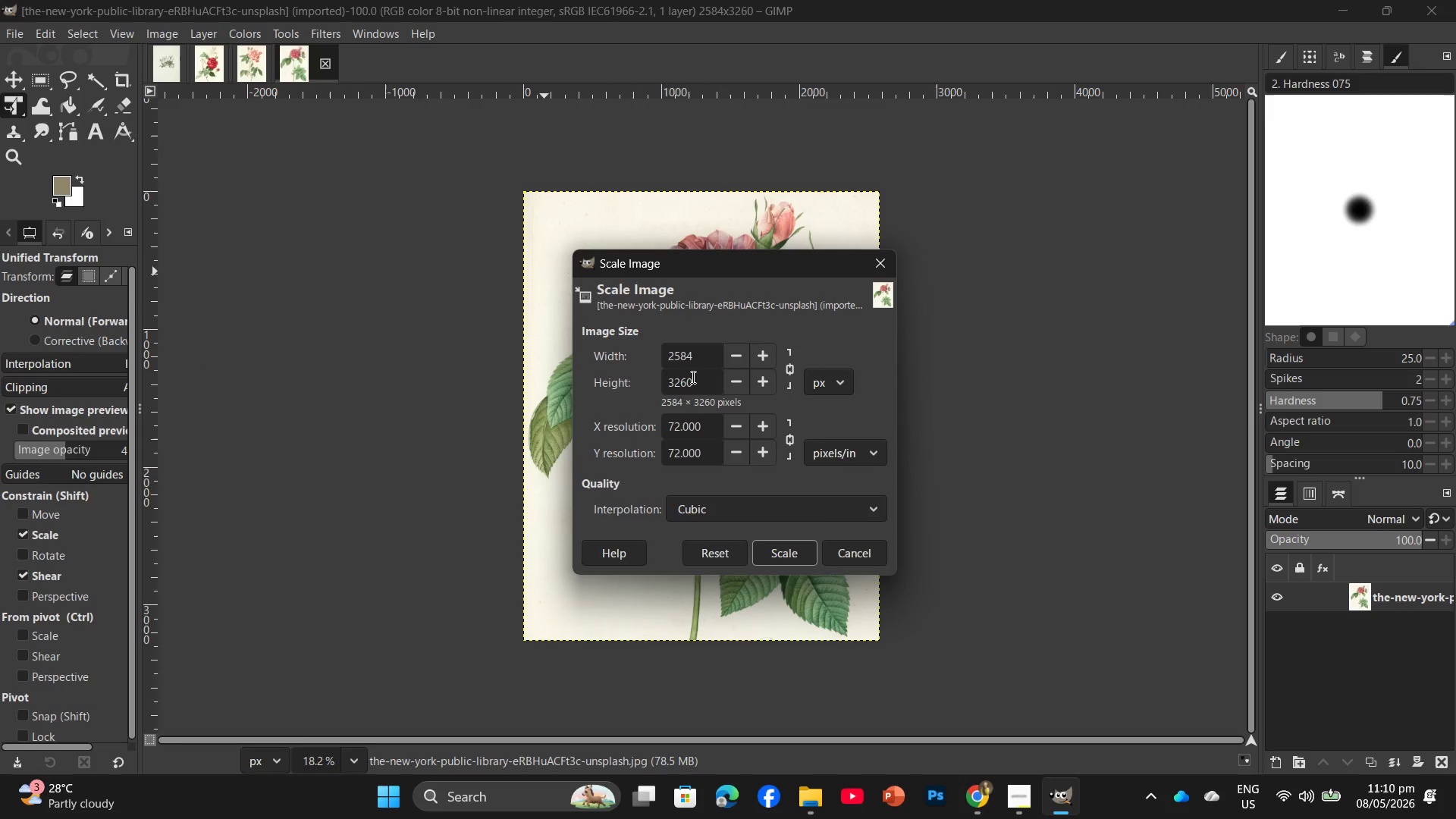 
left_click_drag(start_coordinate=[692, 381], to_coordinate=[661, 384])
 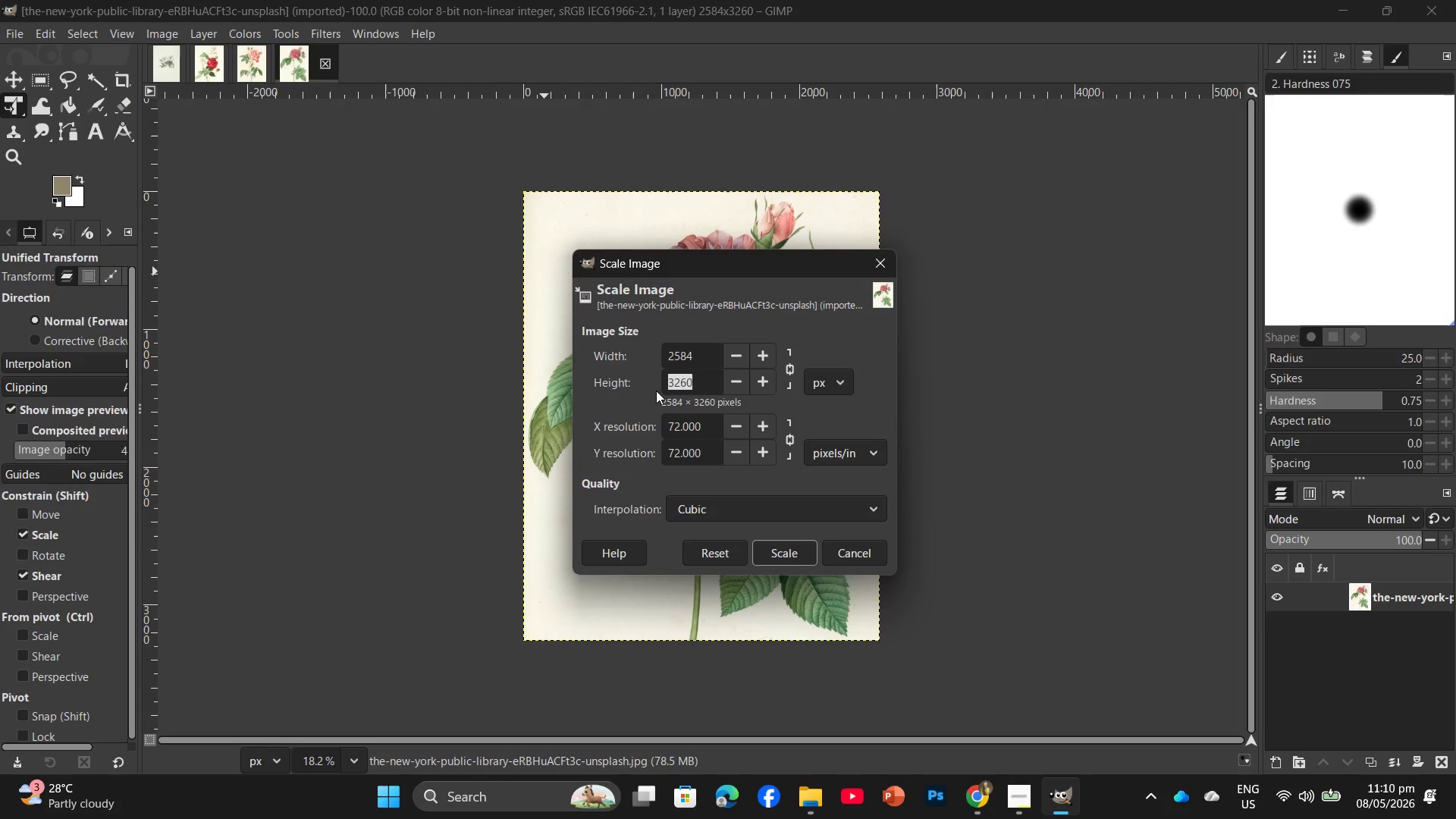 
key(Numpad2)
 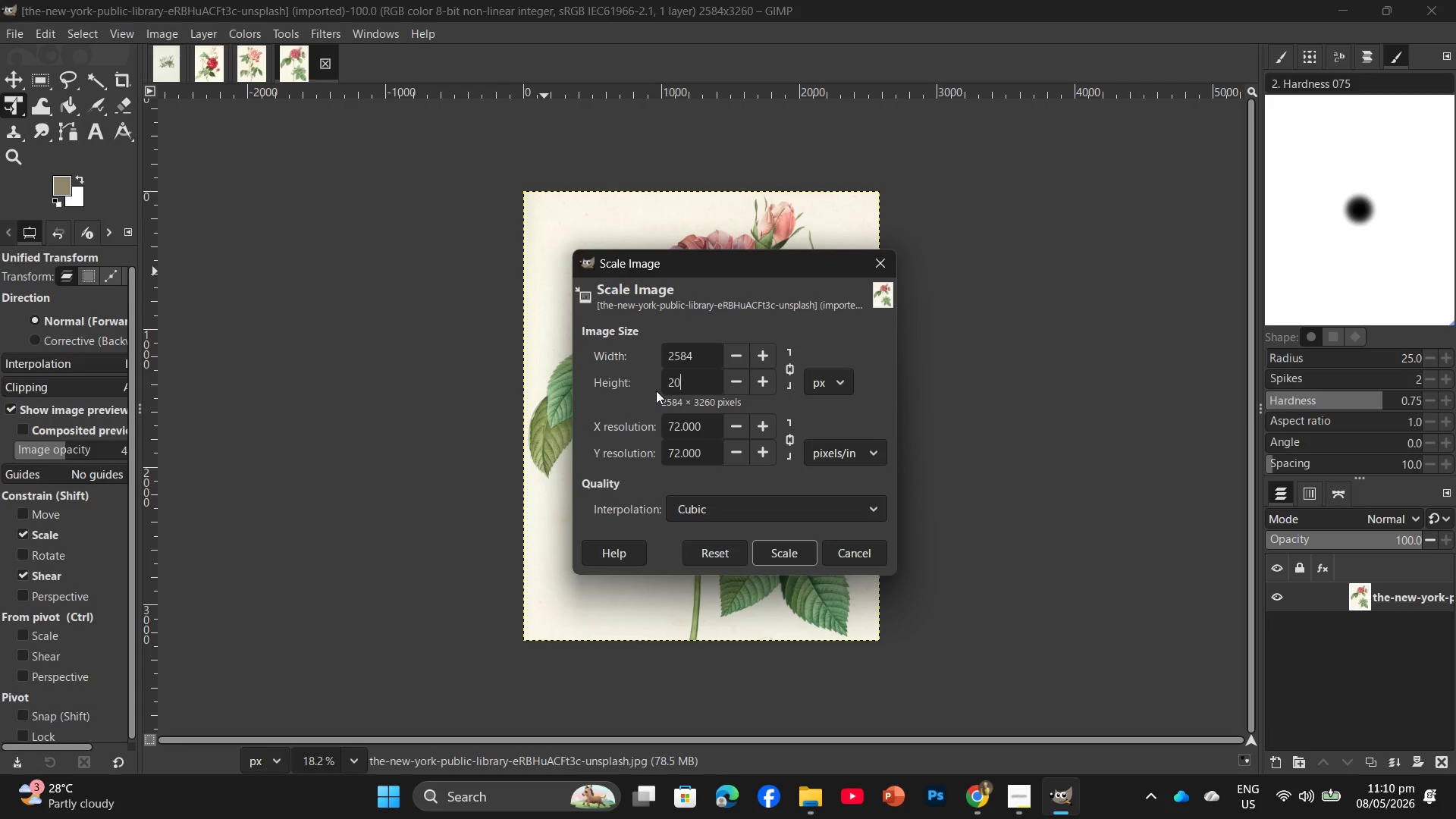 
key(Numpad0)
 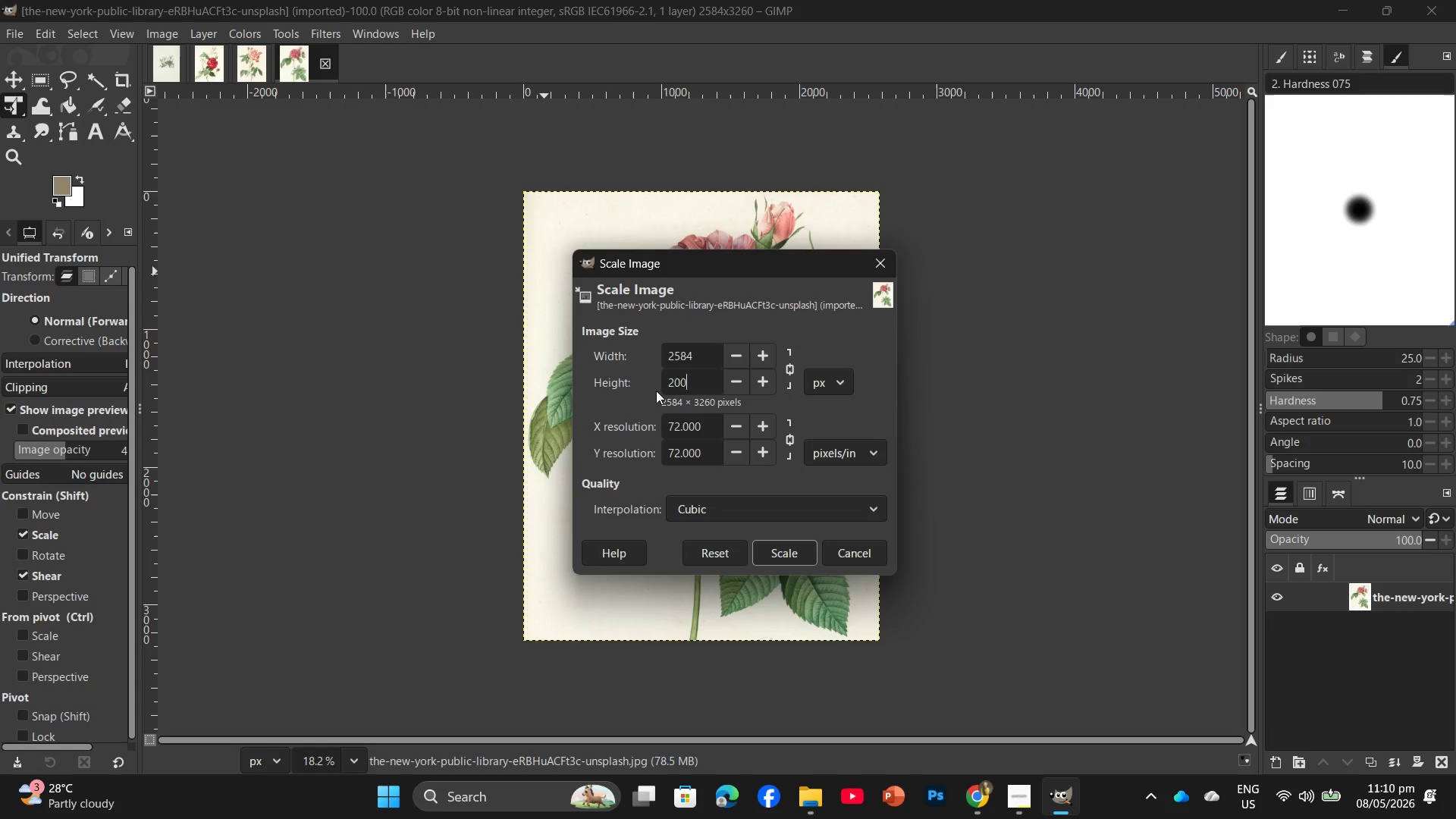 
key(Numpad0)
 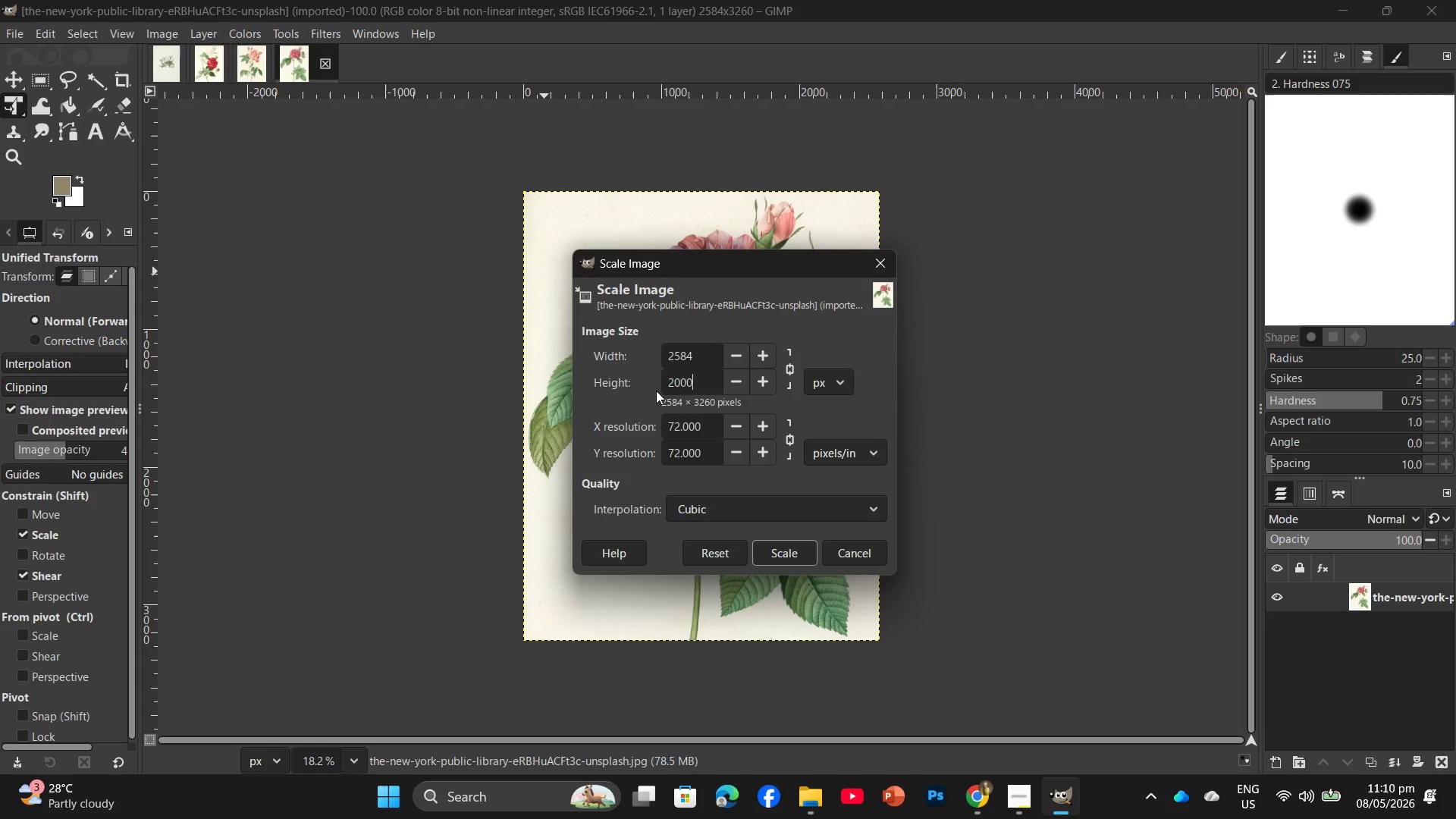 
key(Numpad0)
 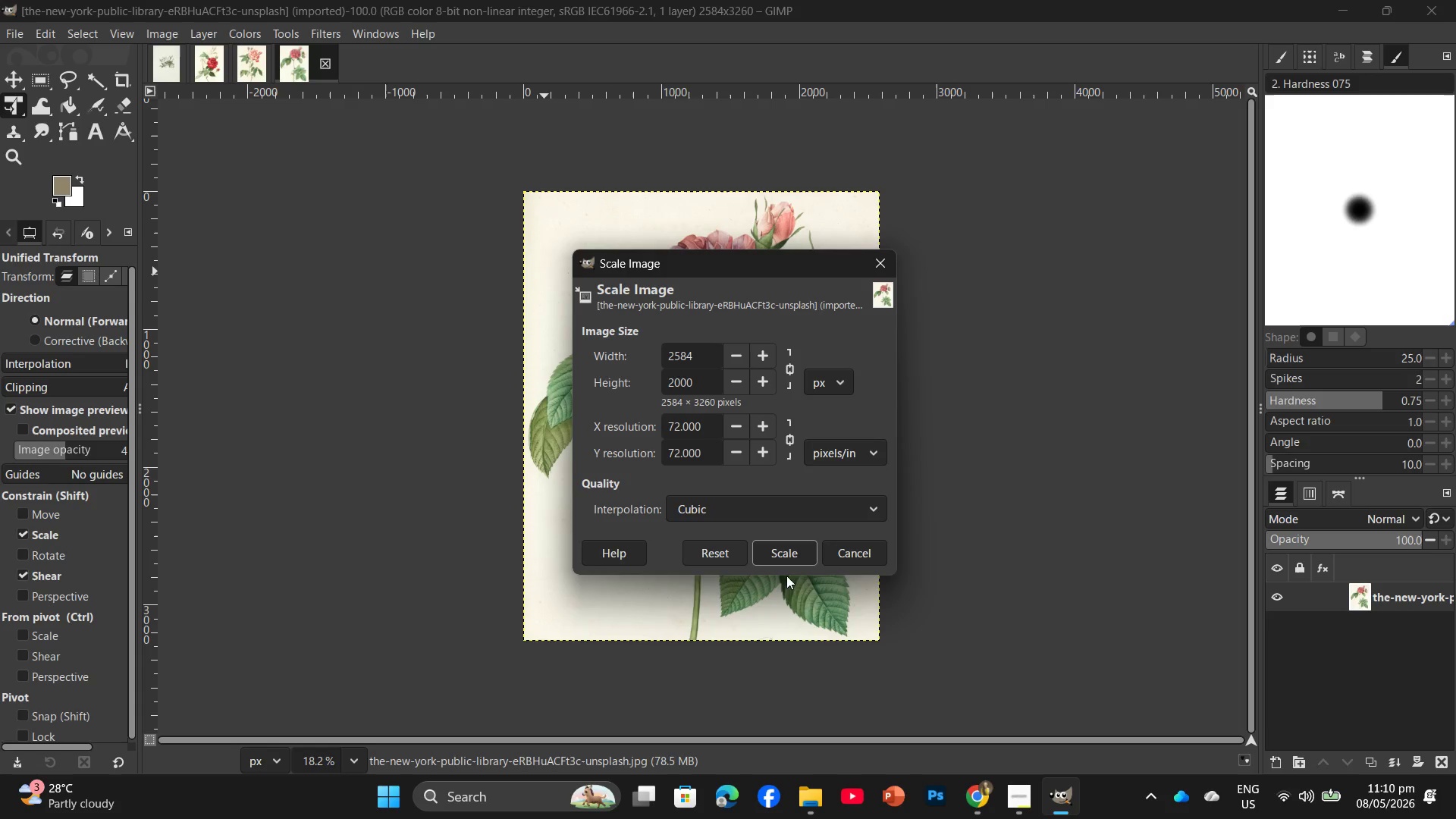 
left_click([807, 558])
 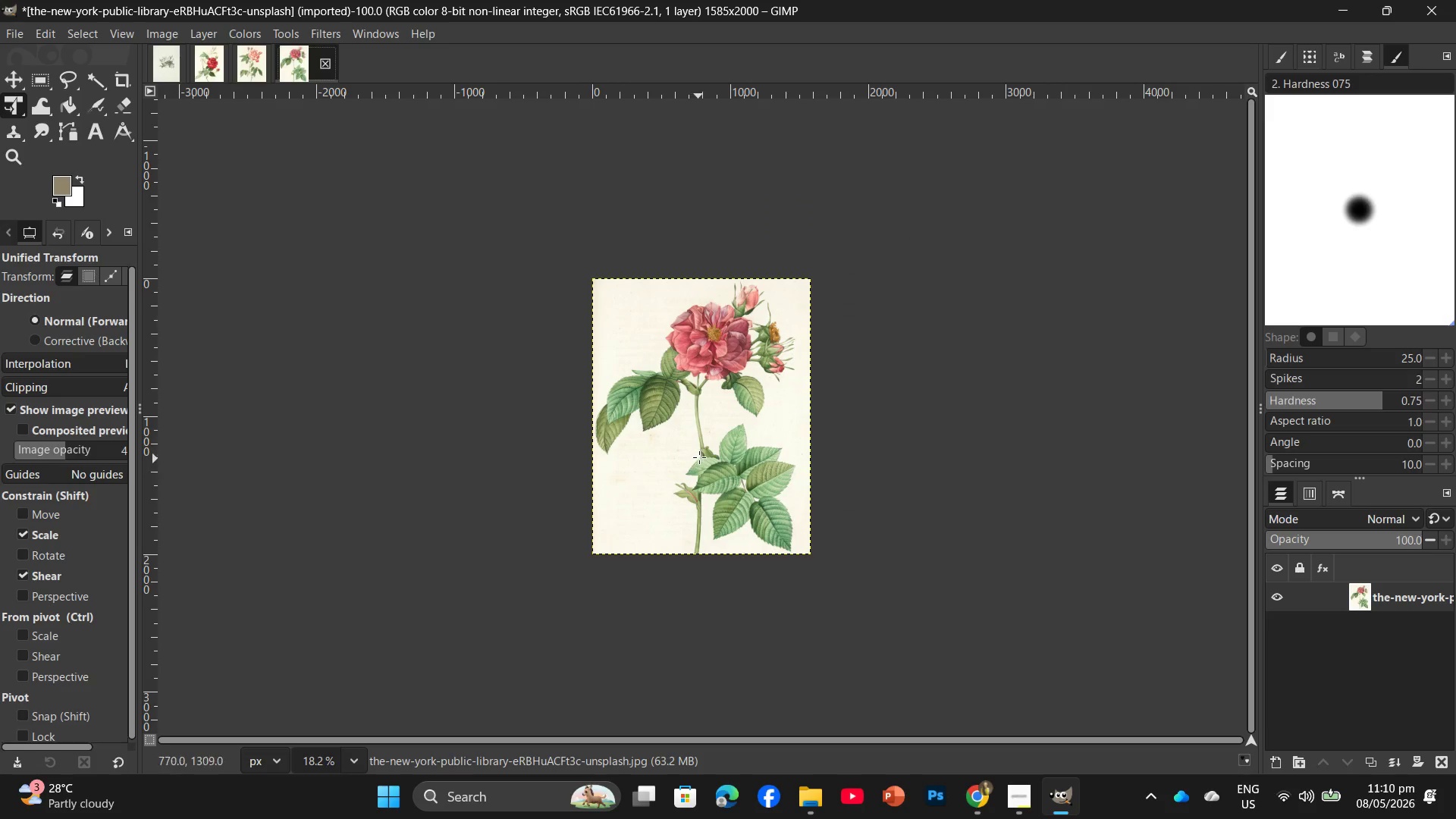 
hold_key(key=ControlLeft, duration=0.89)
scroll: coordinate [700, 457], scroll_direction: up, amount: 6.0
 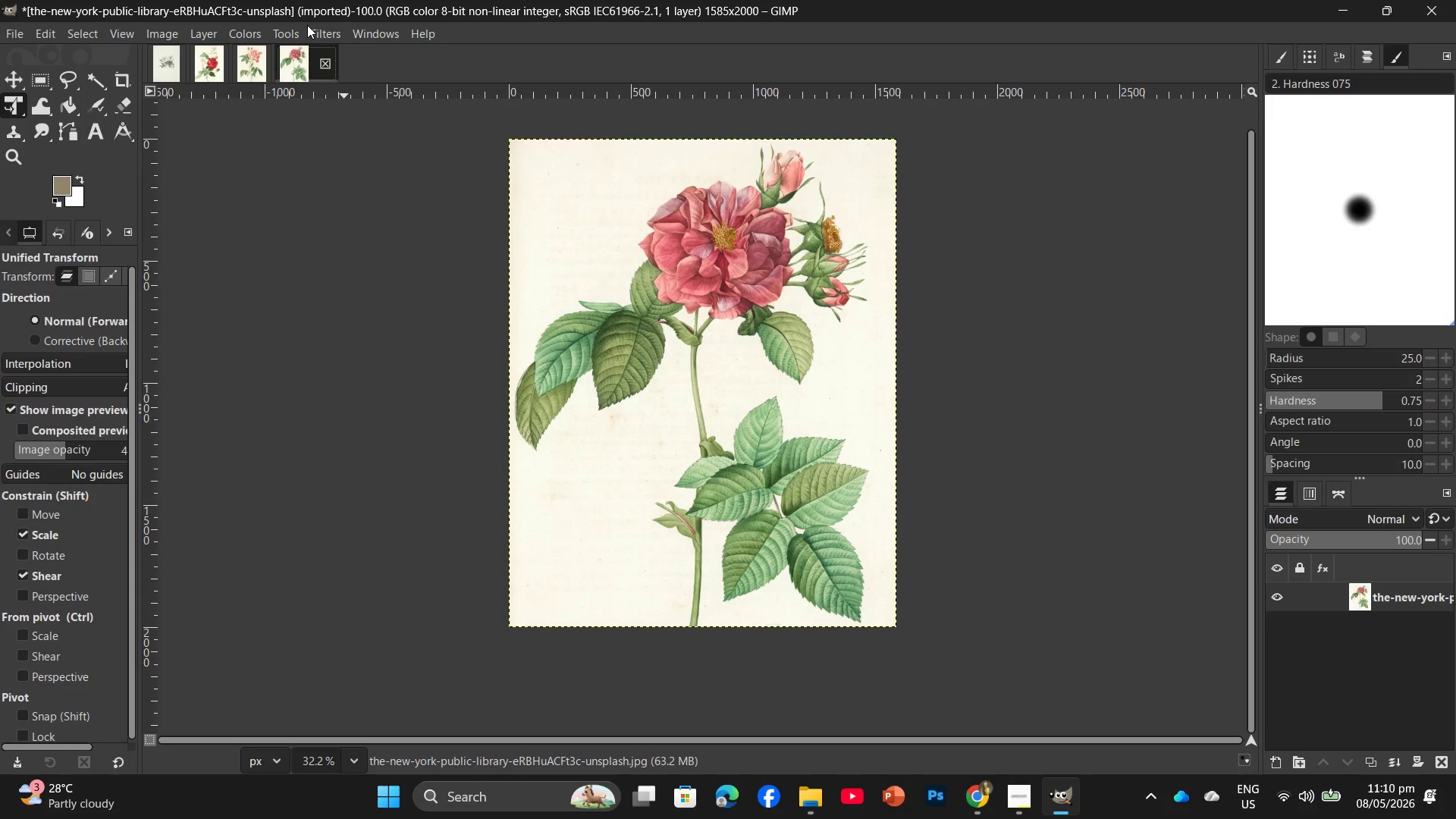 
left_click([318, 29])
 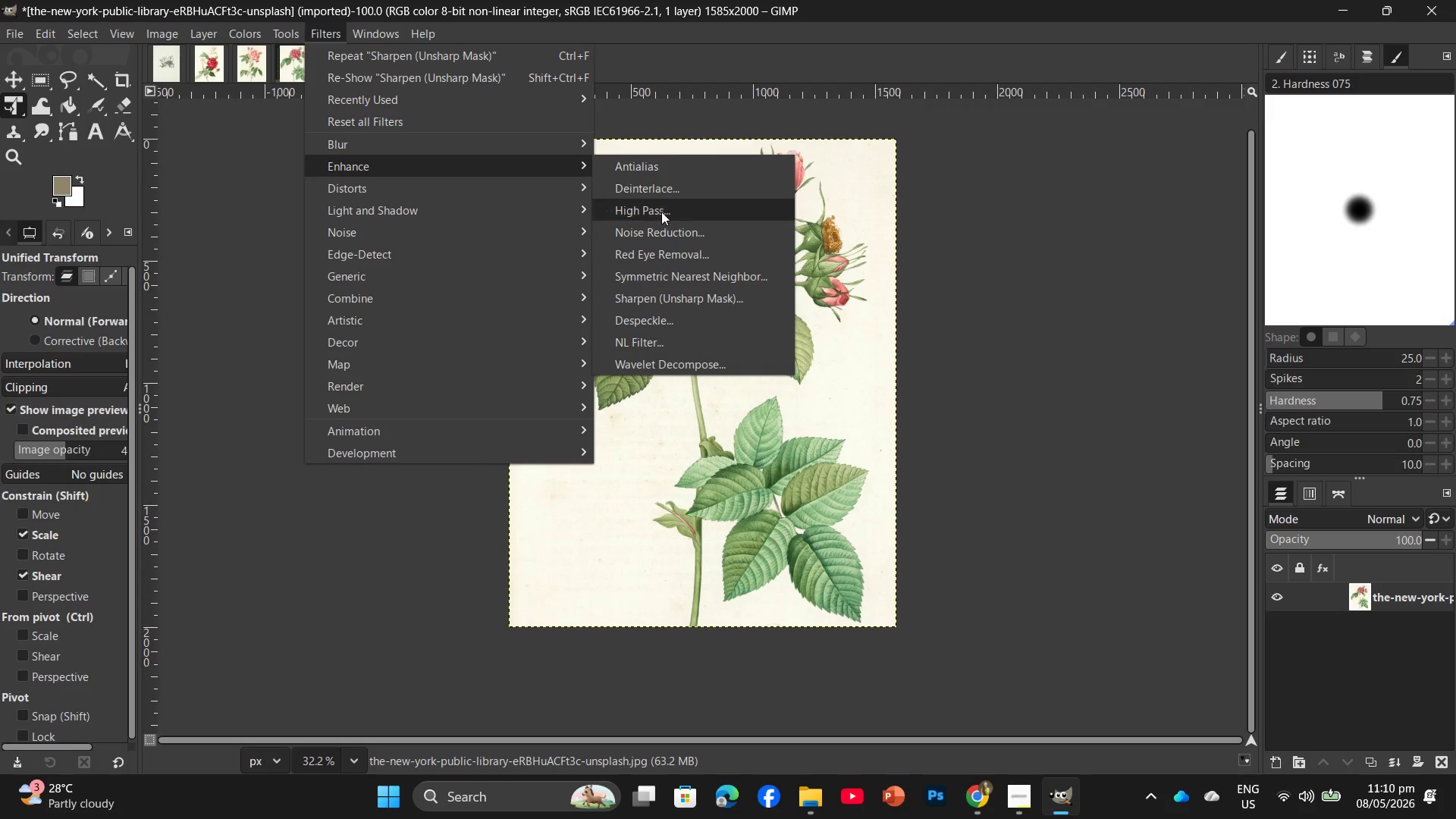 
left_click([674, 300])
 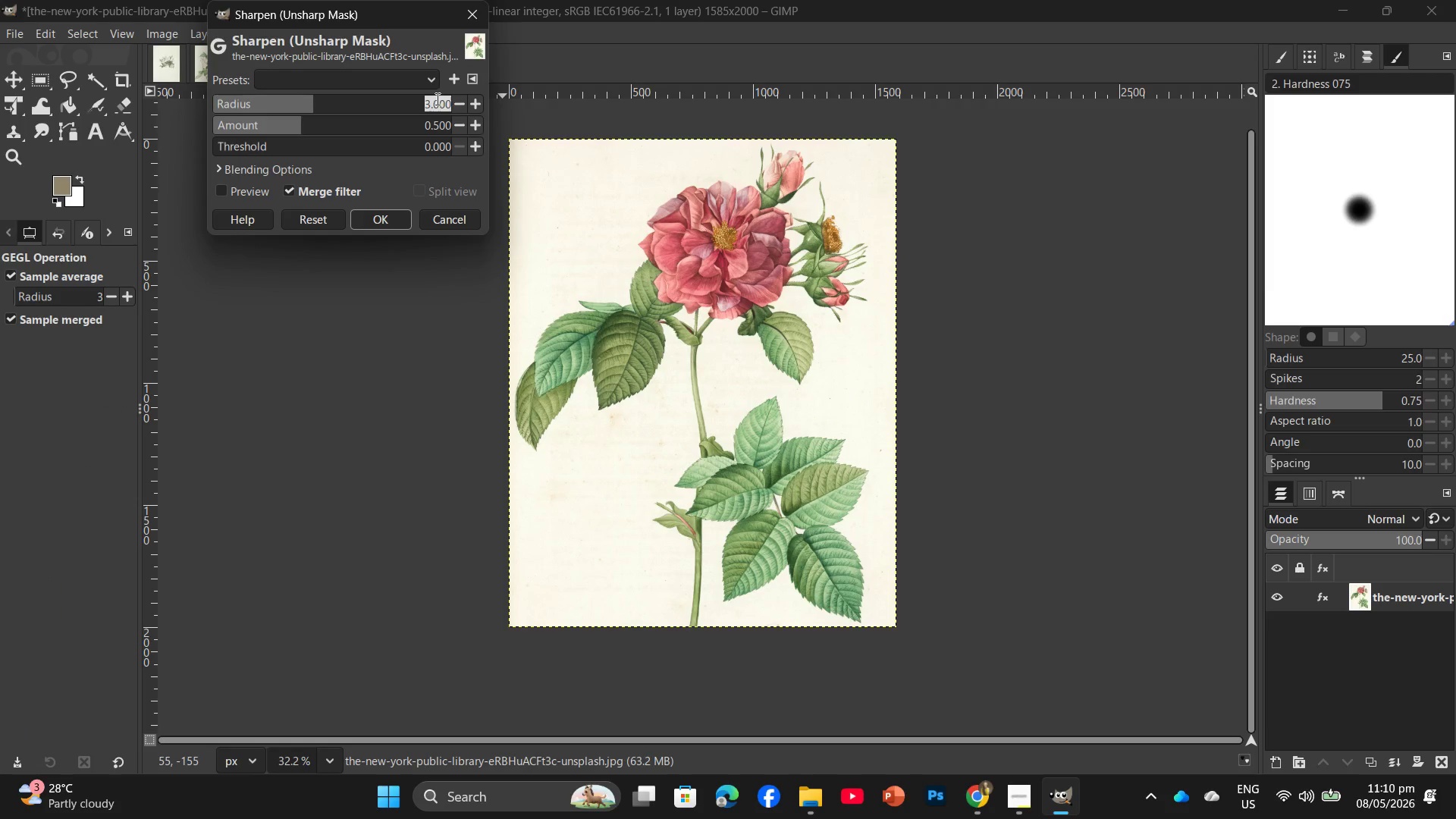 
double_click([436, 99])
 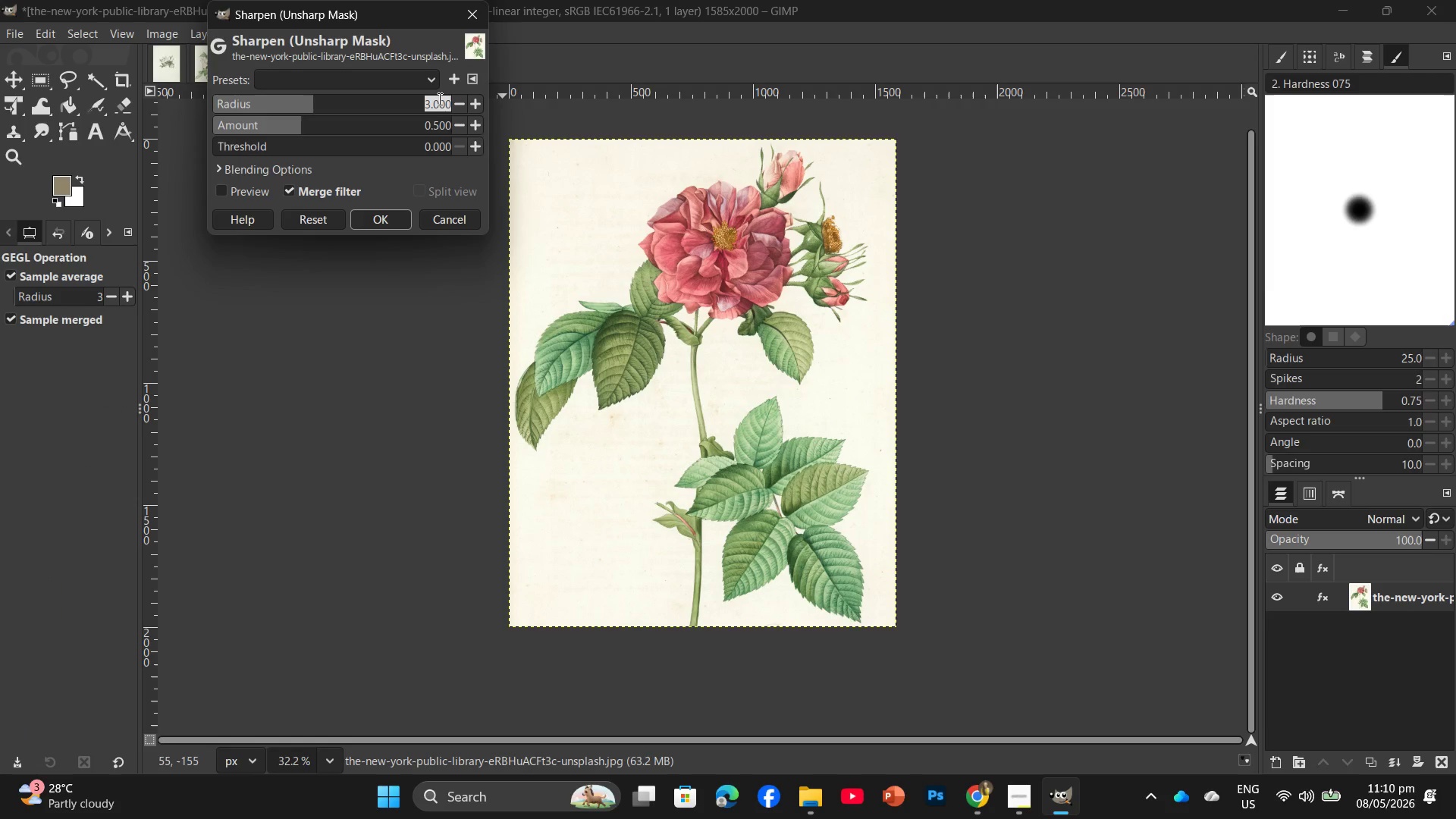 
key(Numpad2)
 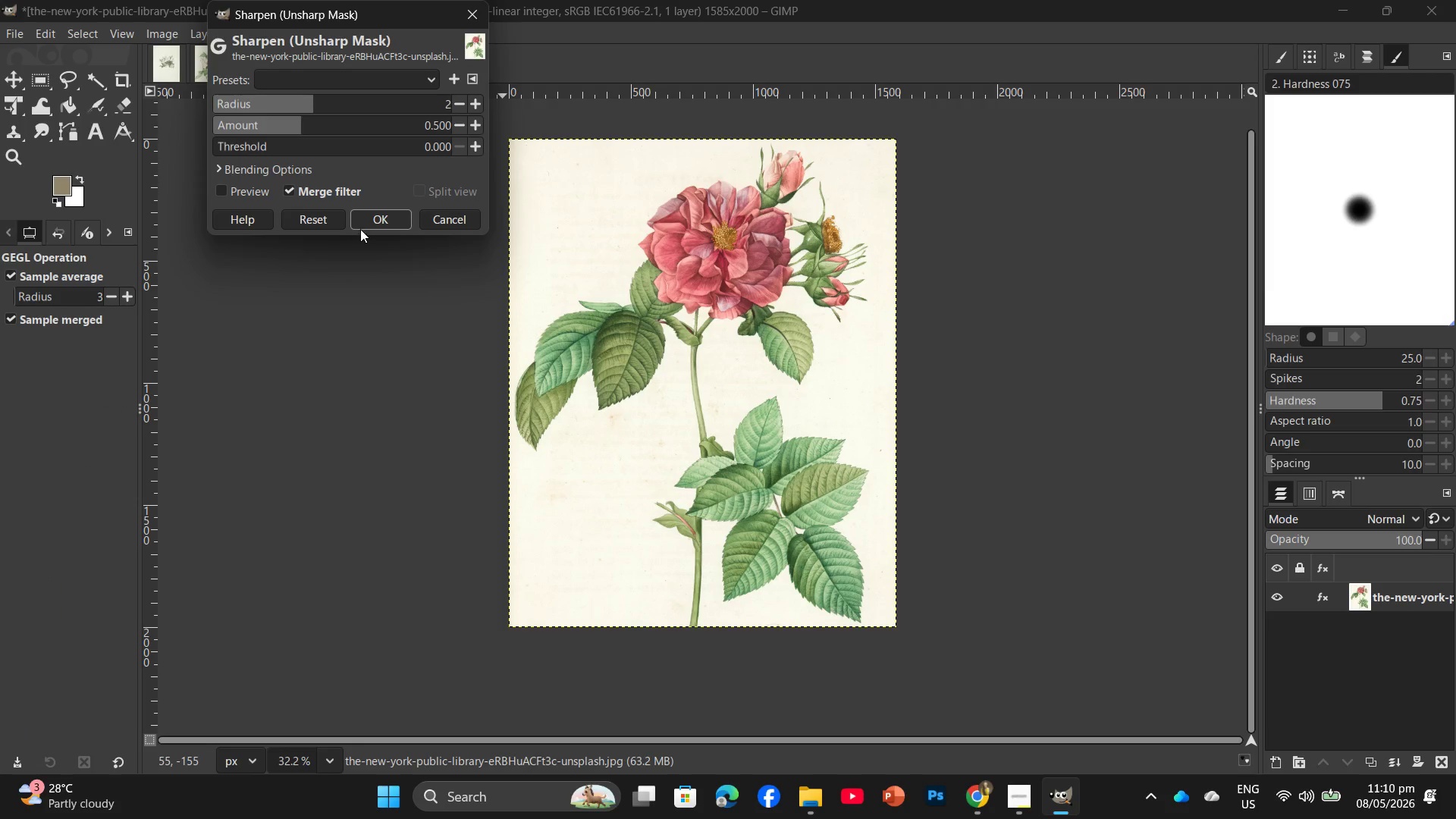 
left_click([376, 218])
 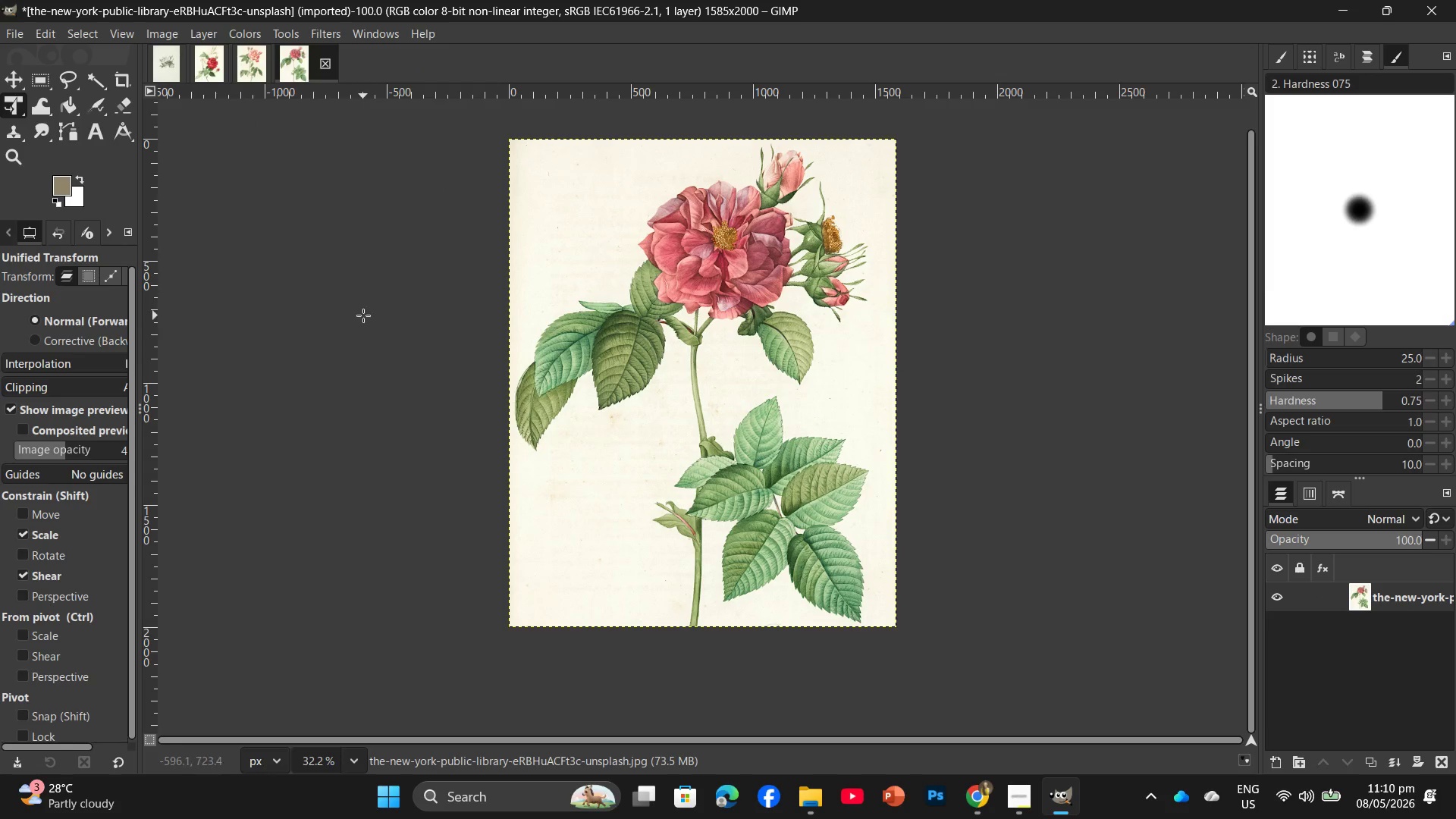 
key(Control+Shift+E)
 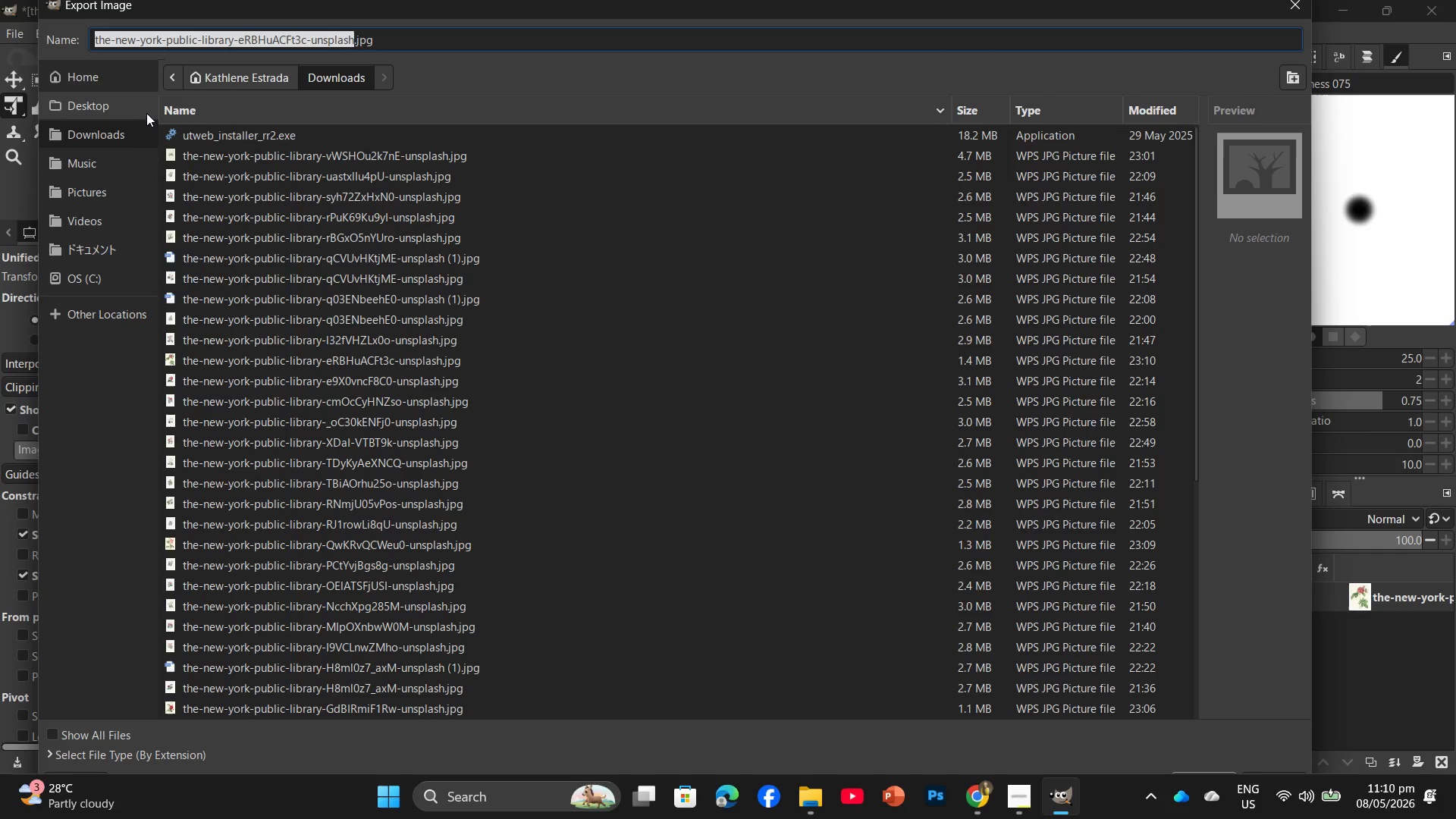 
left_click([134, 115])
 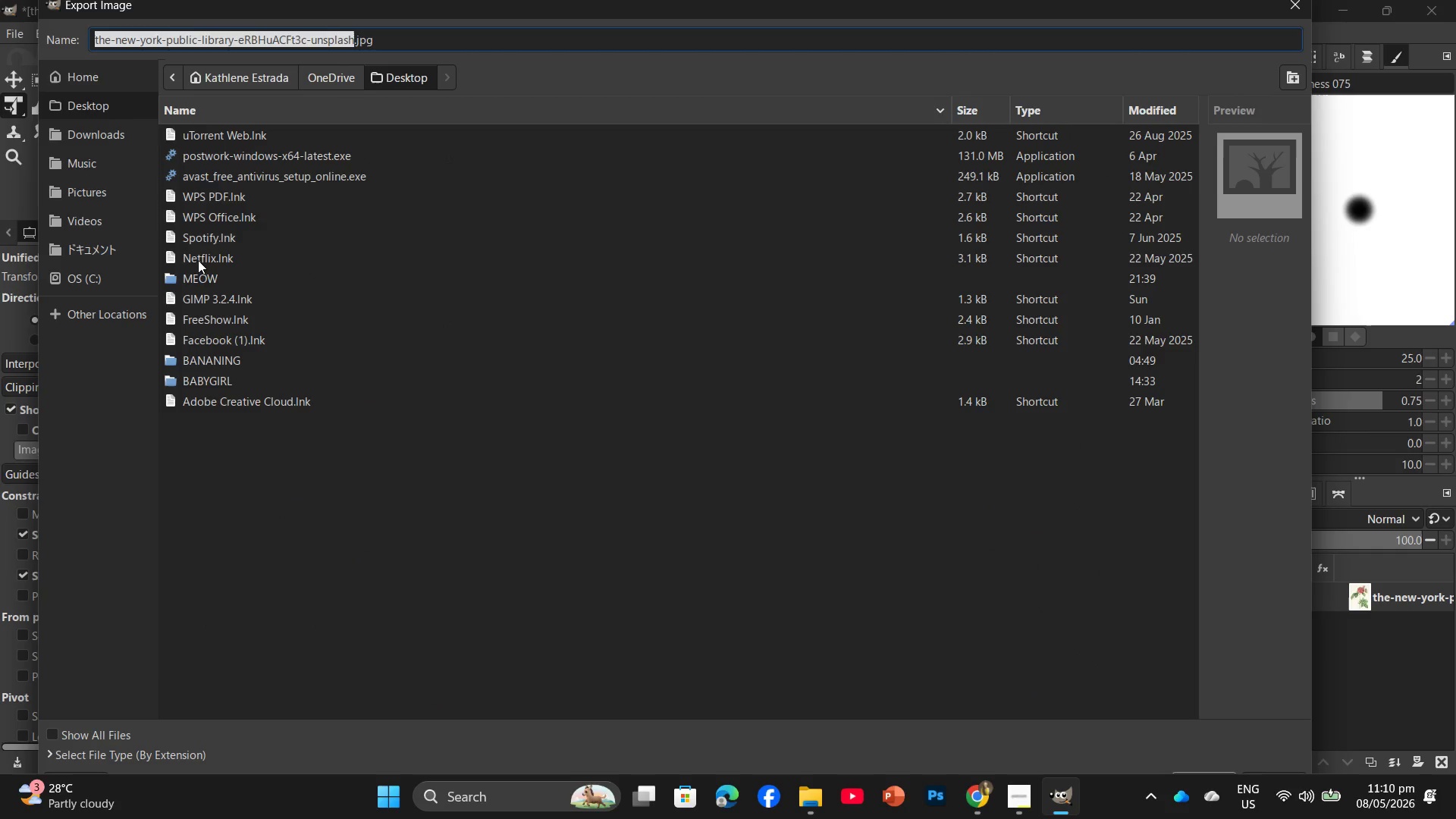 
left_click([199, 278])
 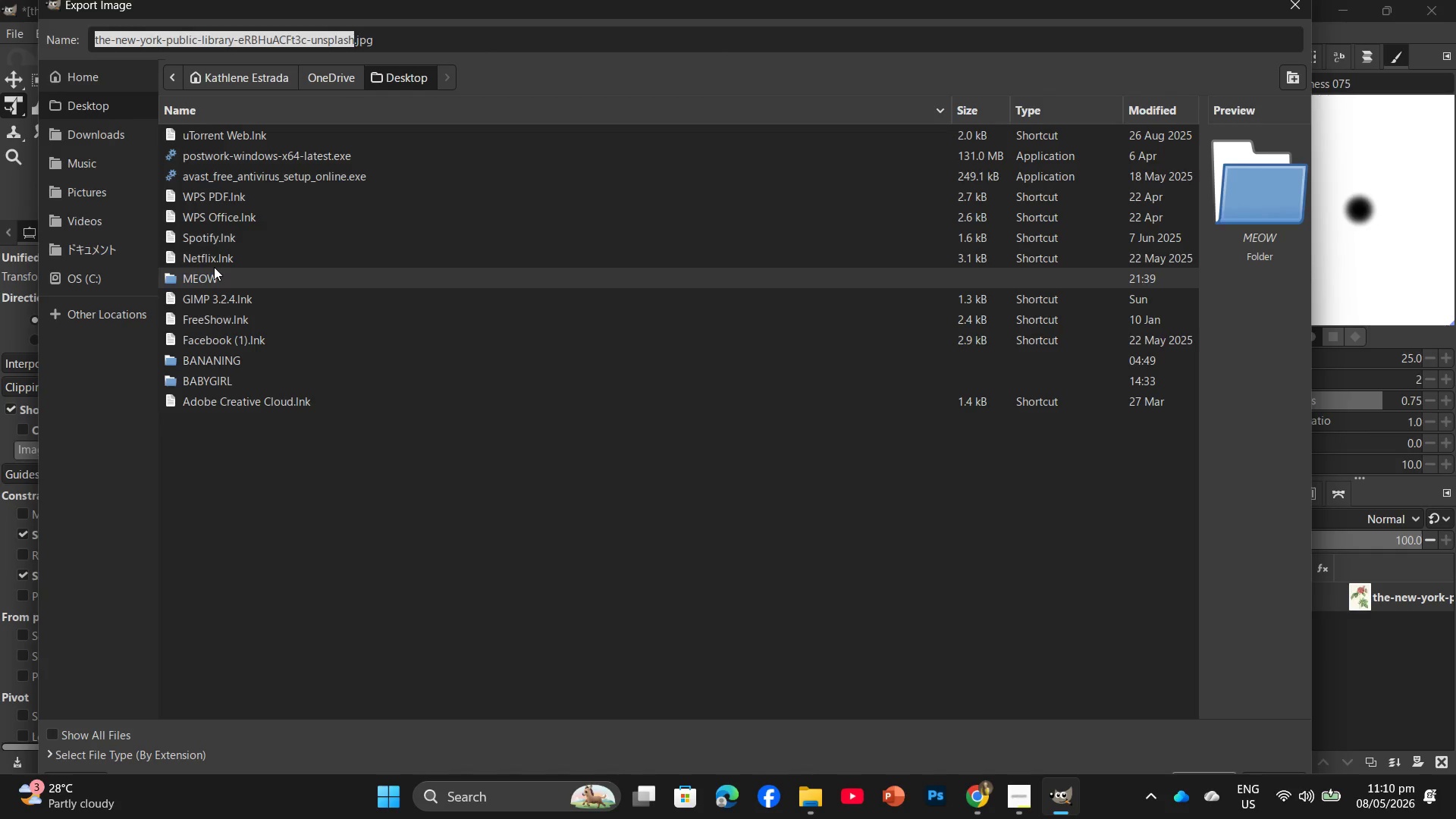 
double_click([214, 267])
 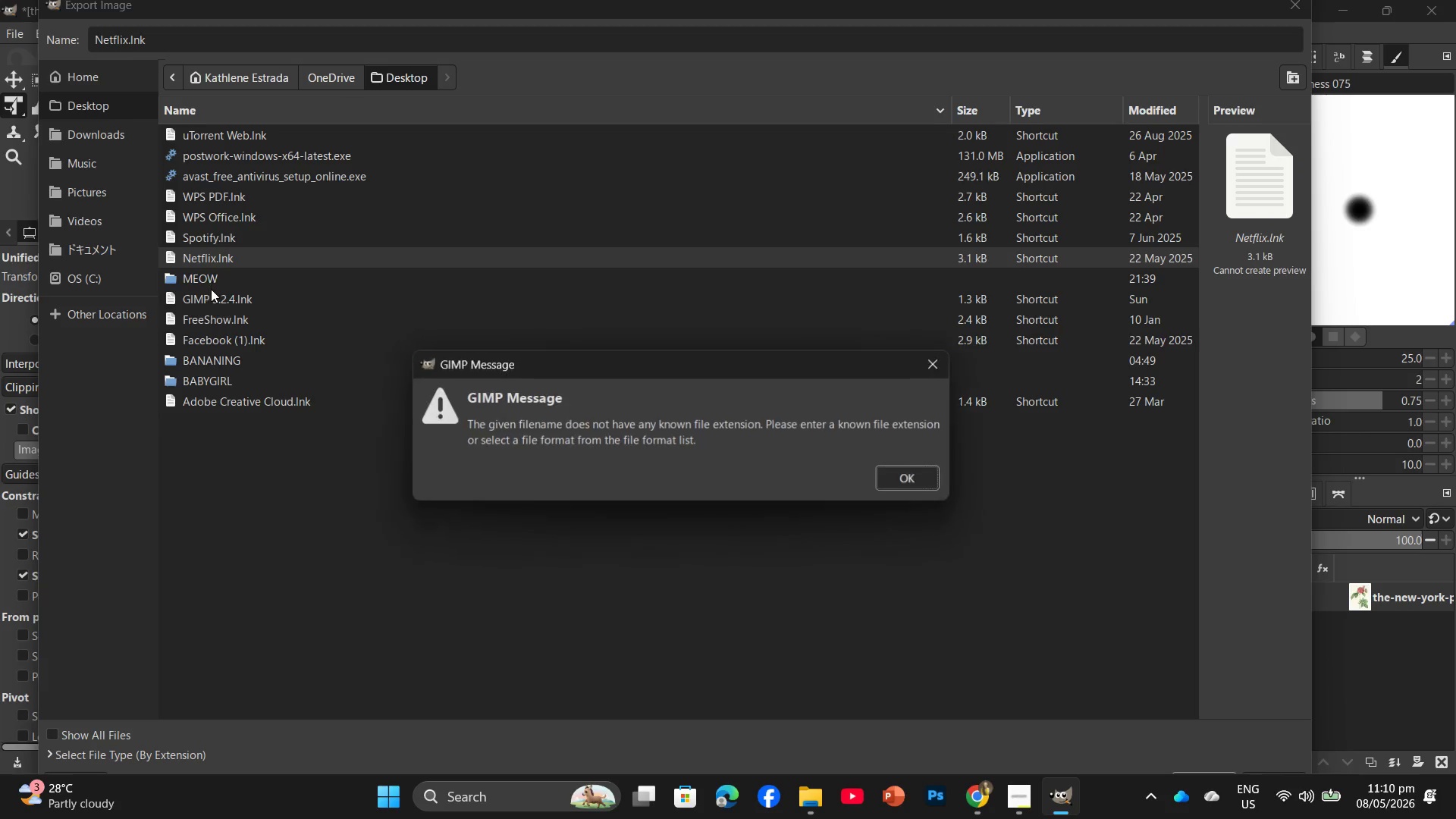 
left_click([211, 289])
 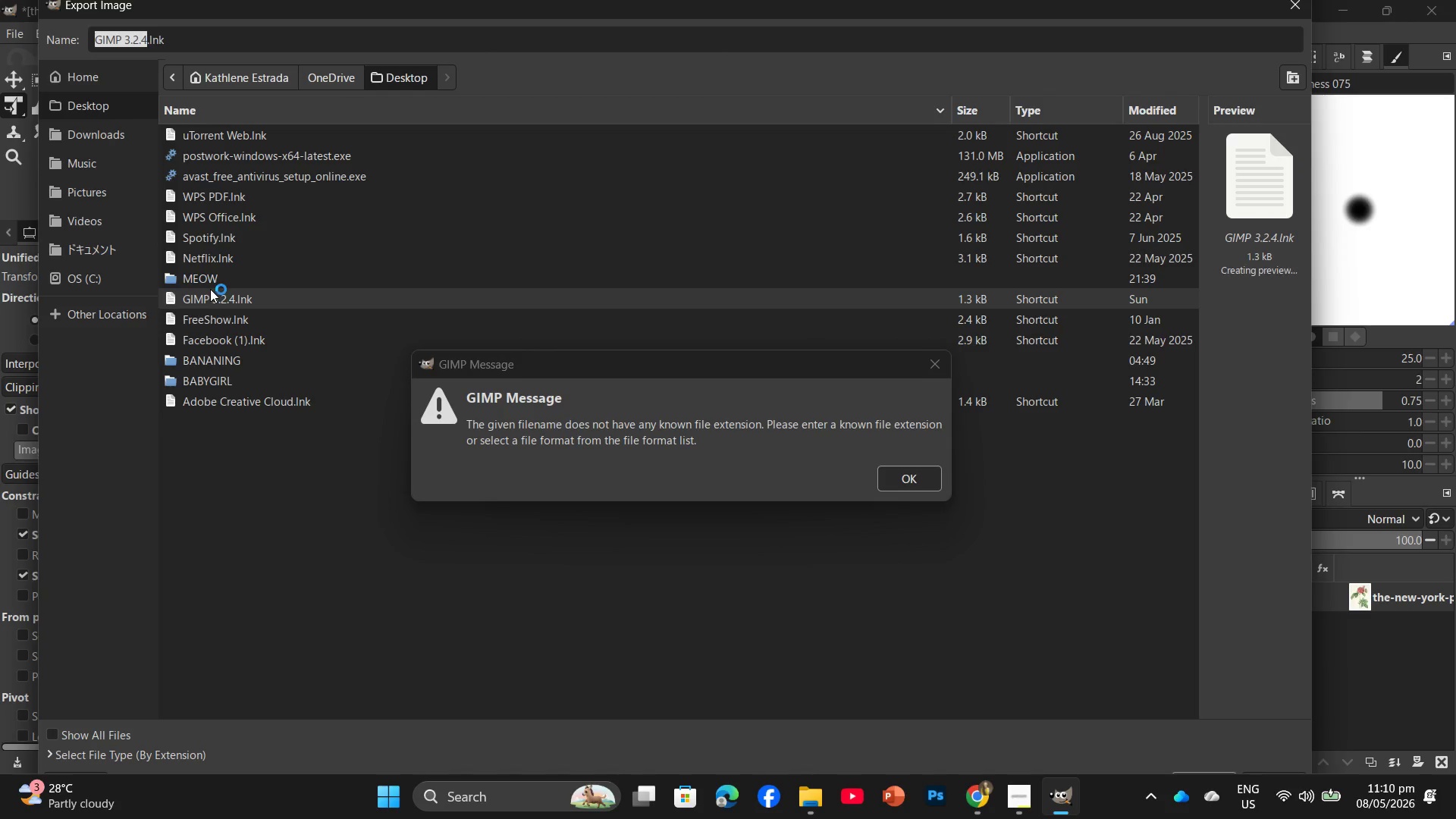 
left_click_drag(start_coordinate=[210, 289], to_coordinate=[212, 285])
 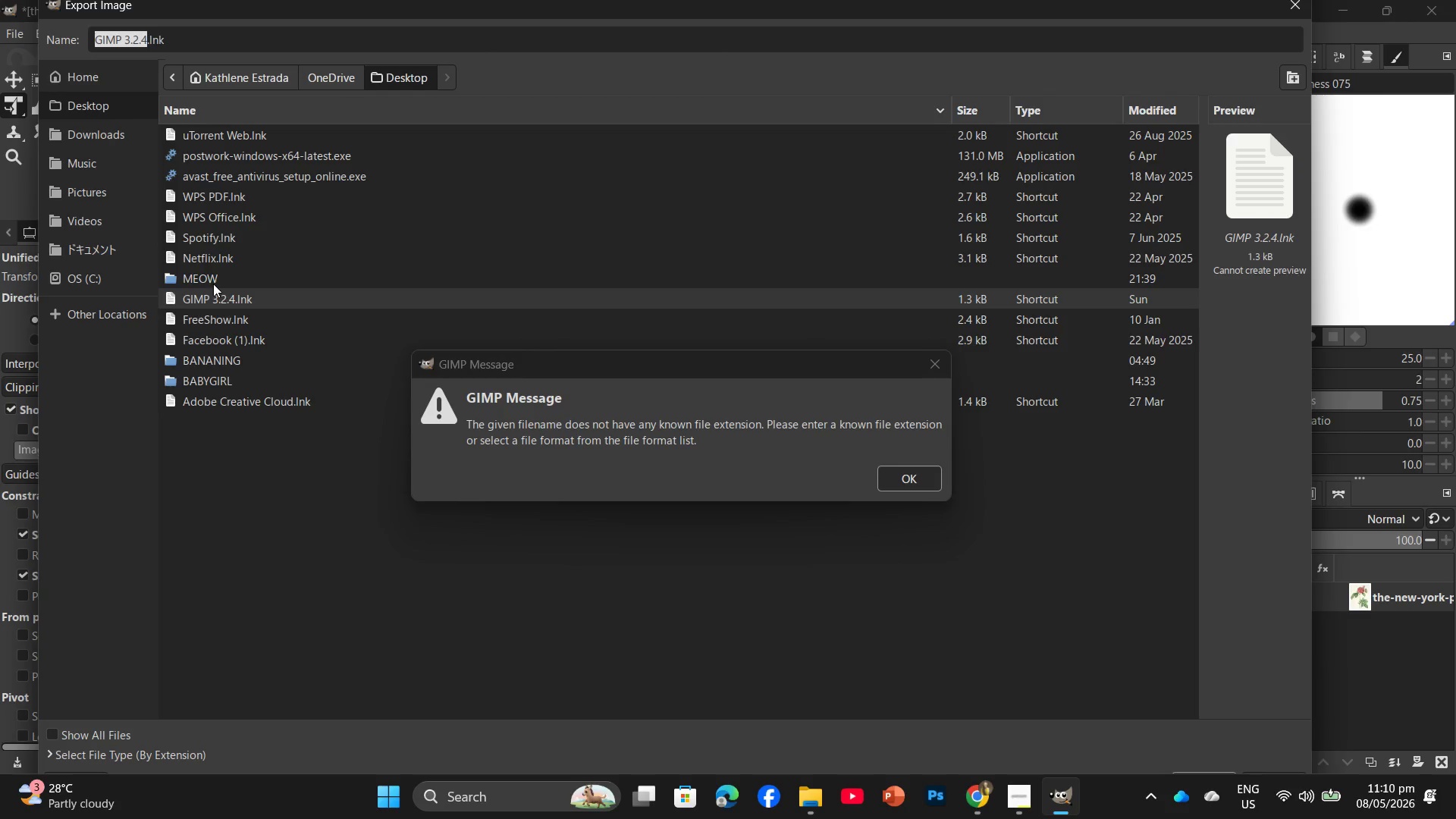 
triple_click([218, 278])
 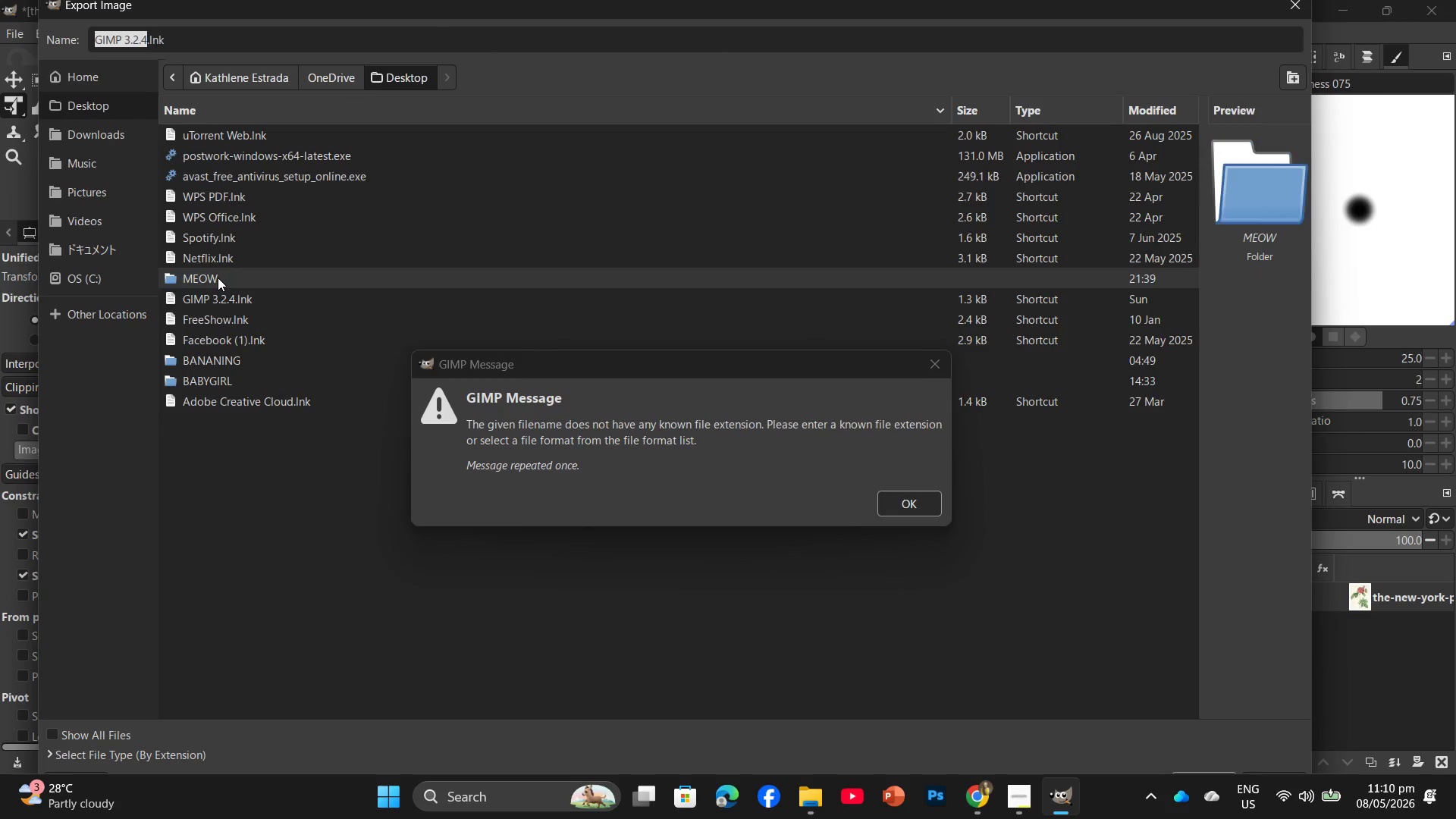 
triple_click([218, 278])
 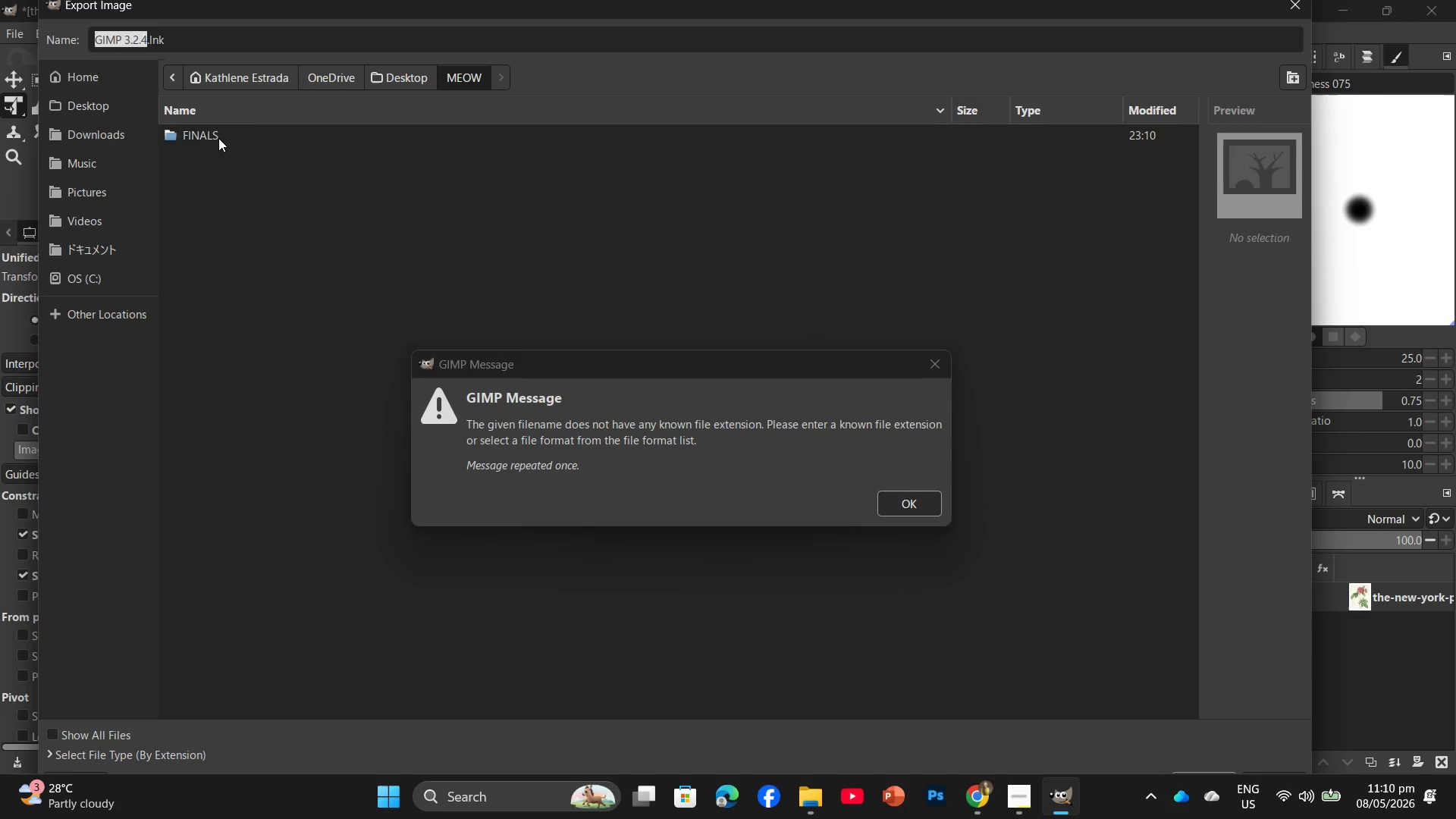 
double_click([218, 138])
 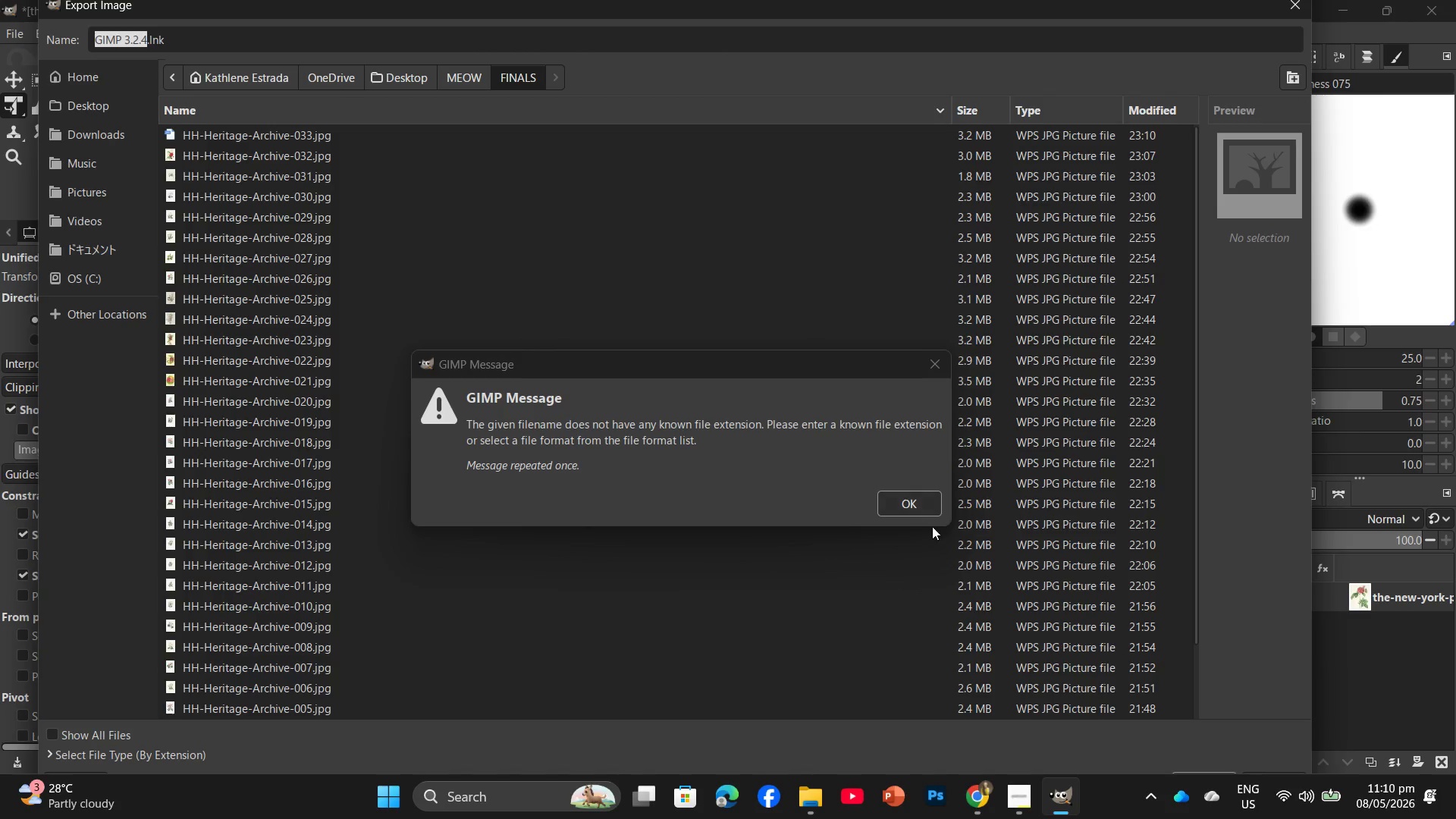 
left_click([918, 498])
 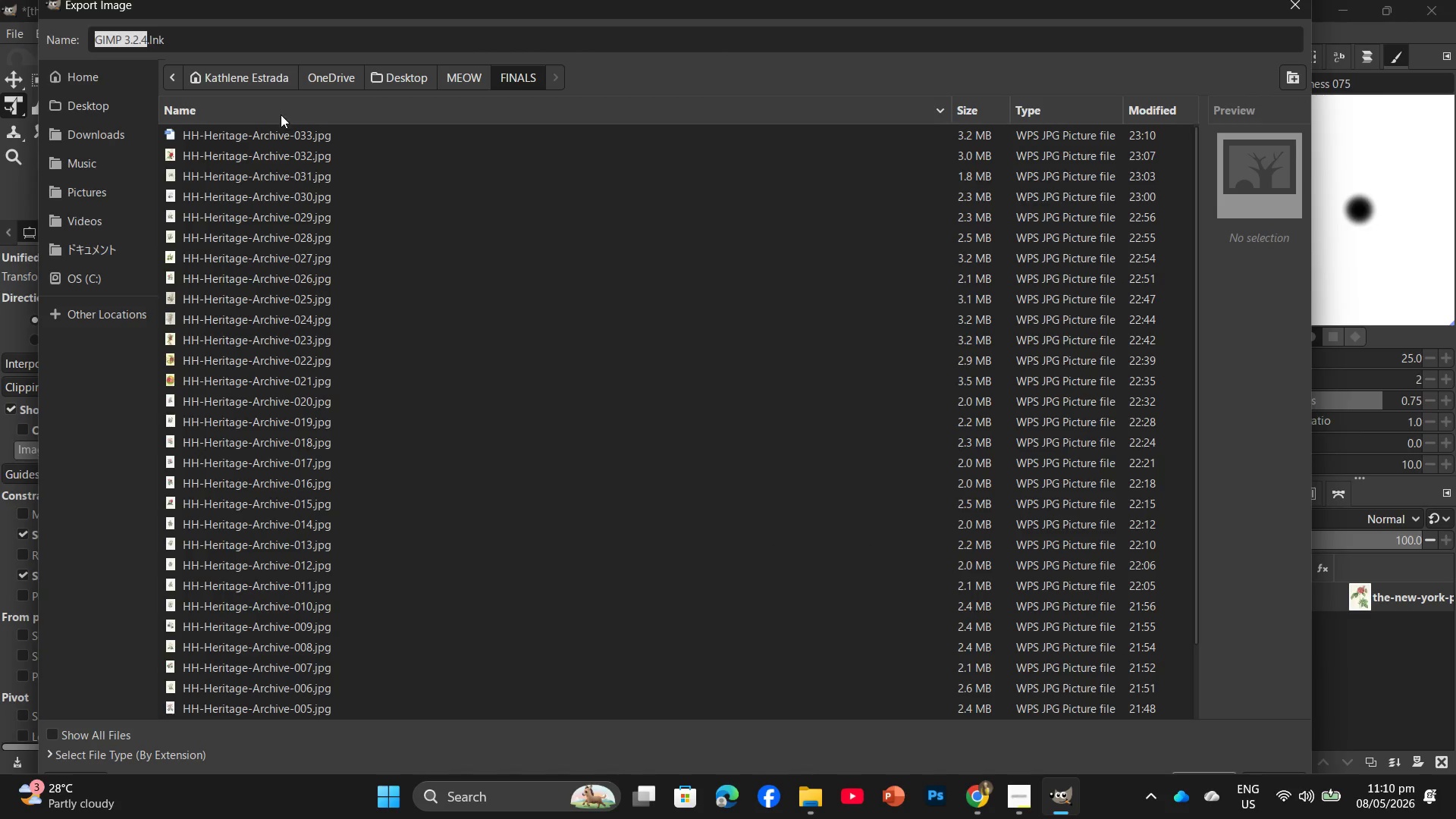 
left_click([287, 130])
 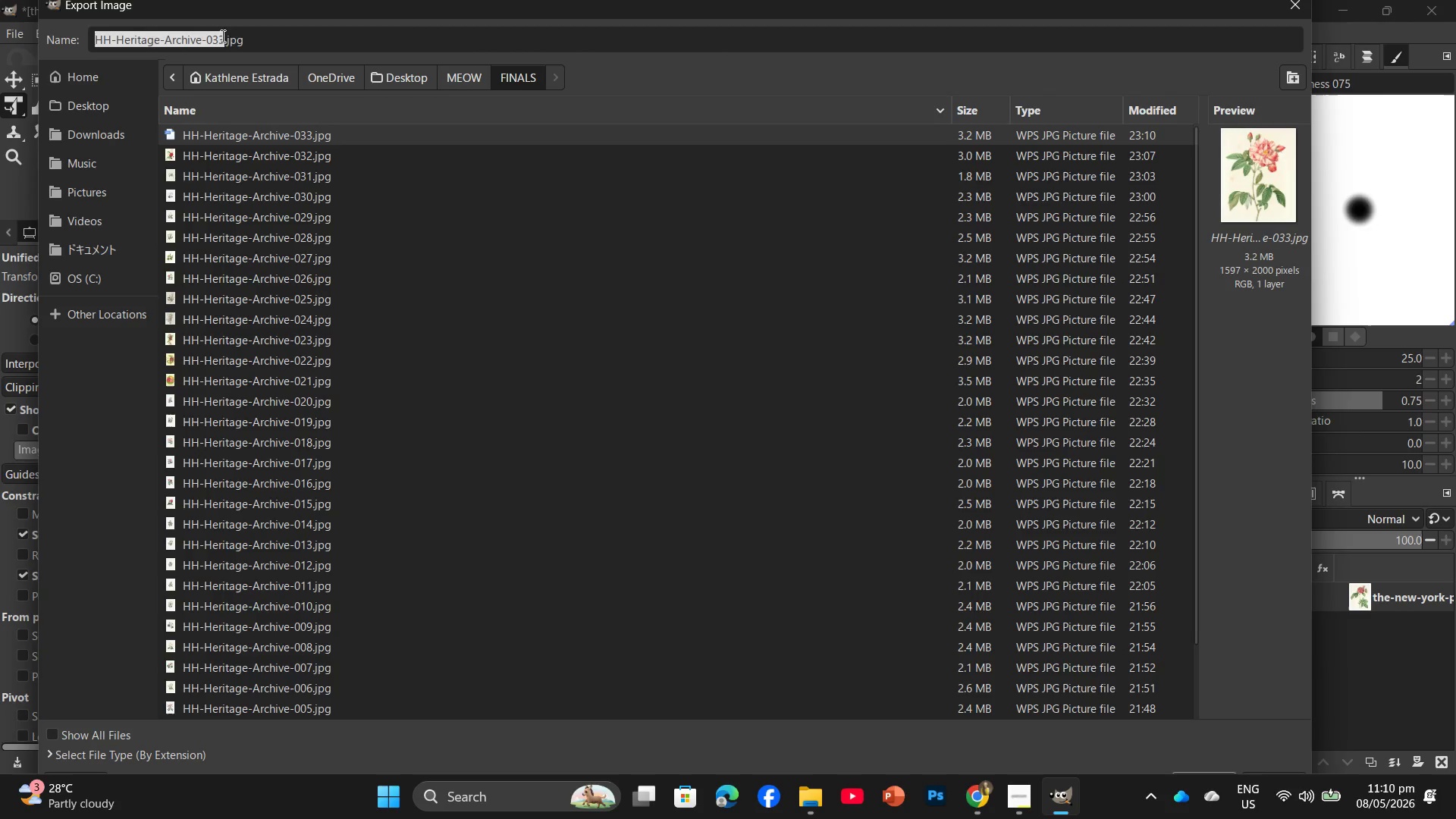 
left_click([222, 36])
 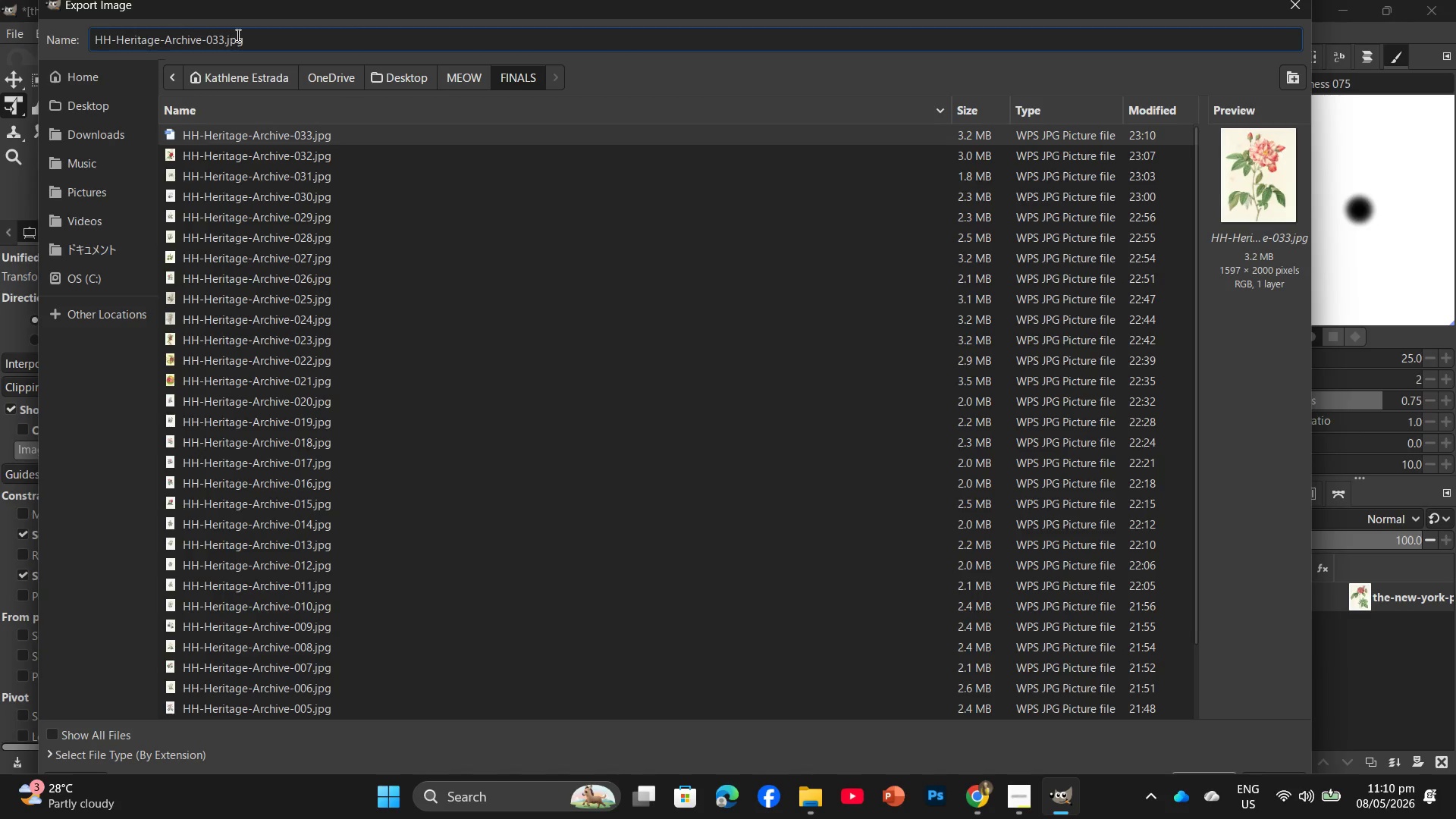 
key(Backspace)
 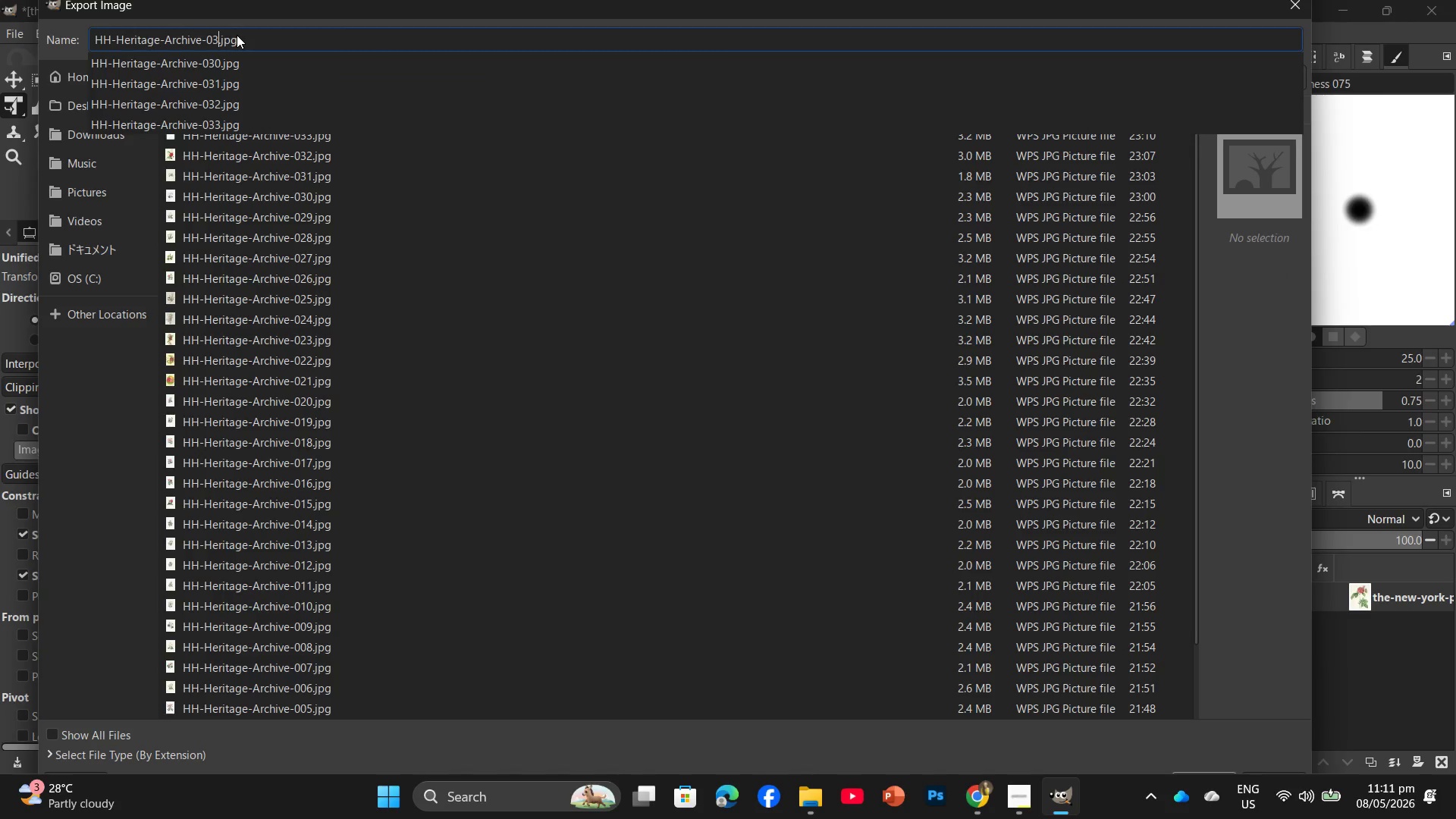 
key(Numpad4)
 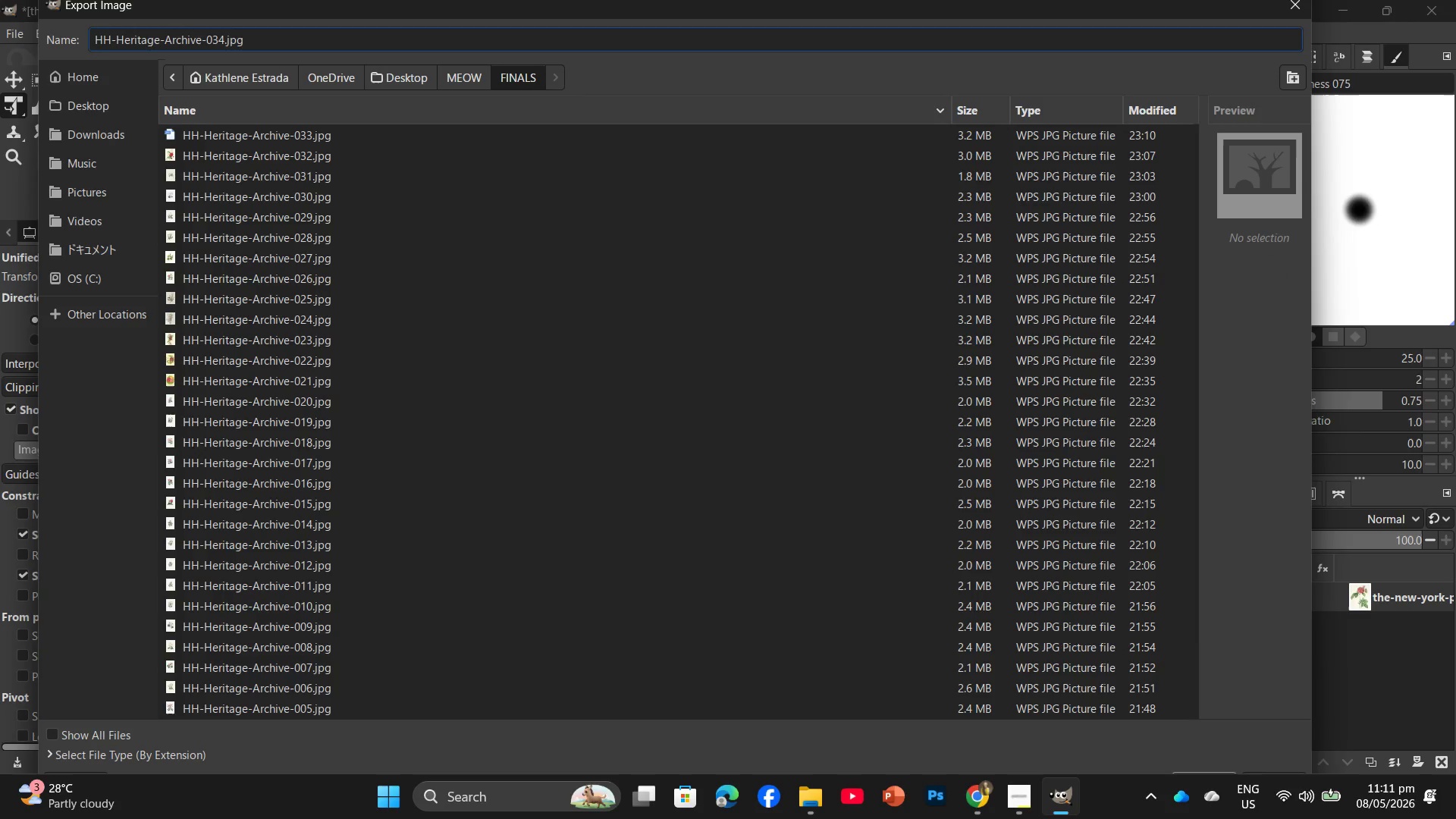 
key(Enter)
 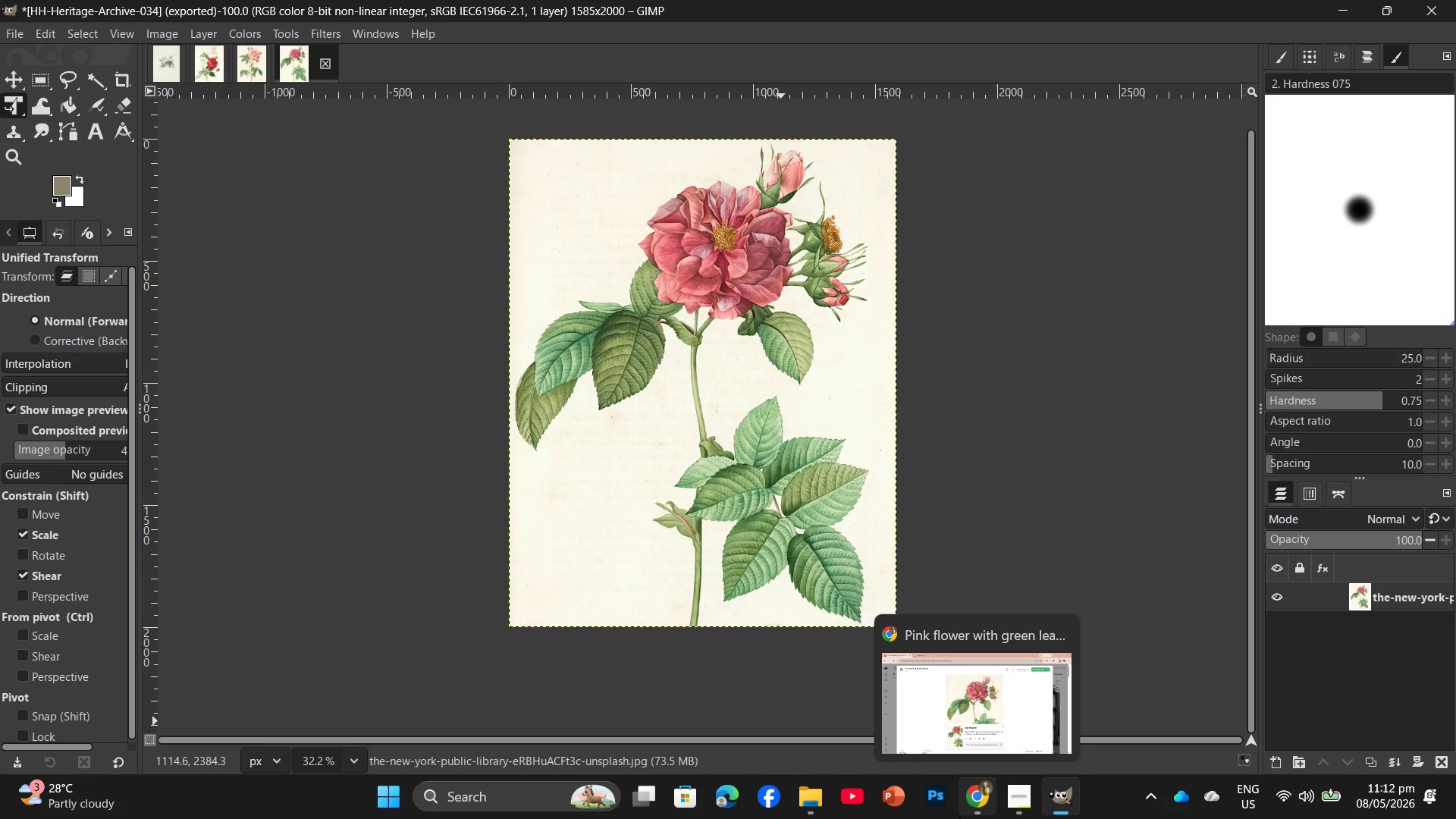 
wait(76.91)
 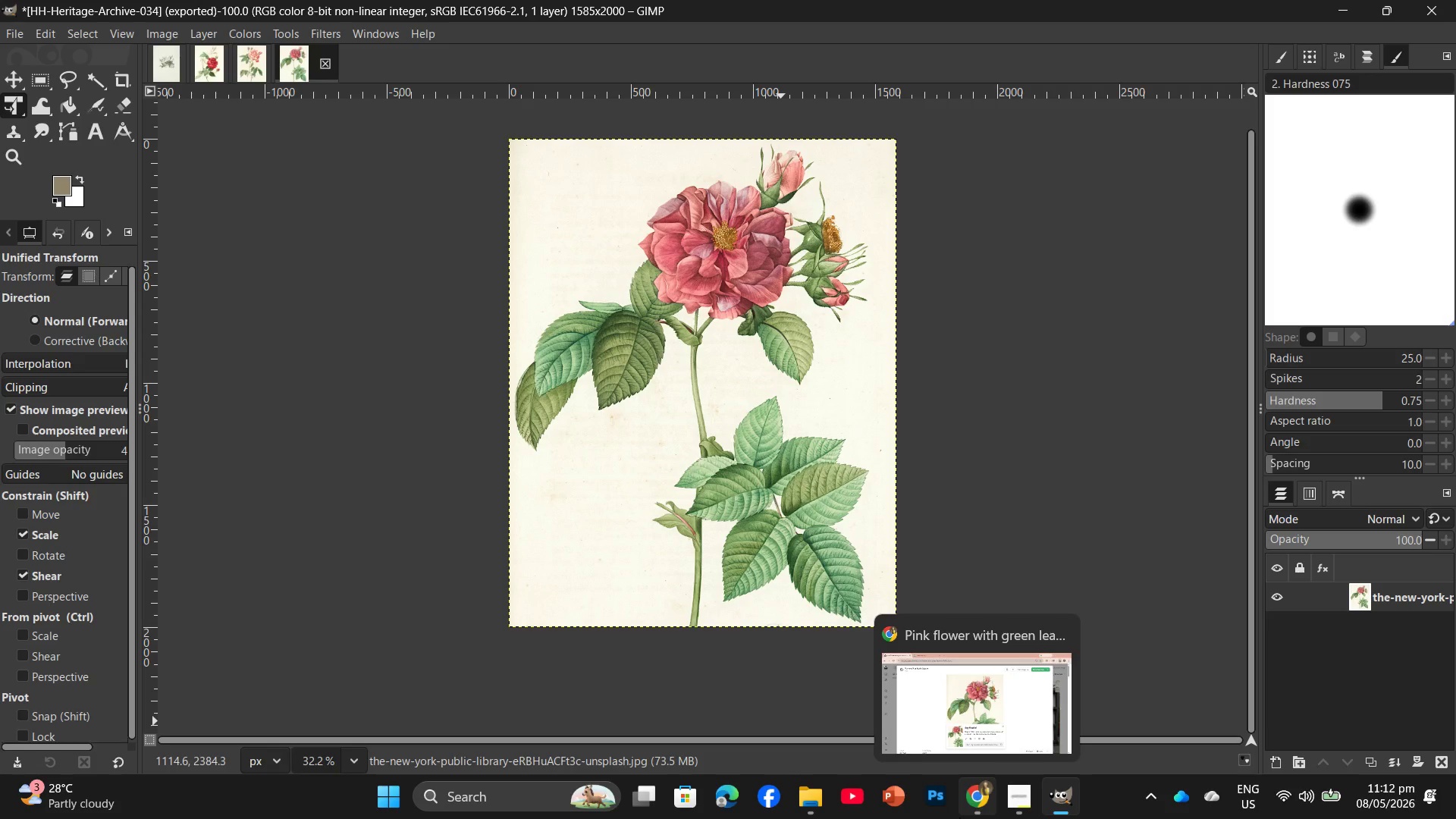 
left_click([817, 805])
 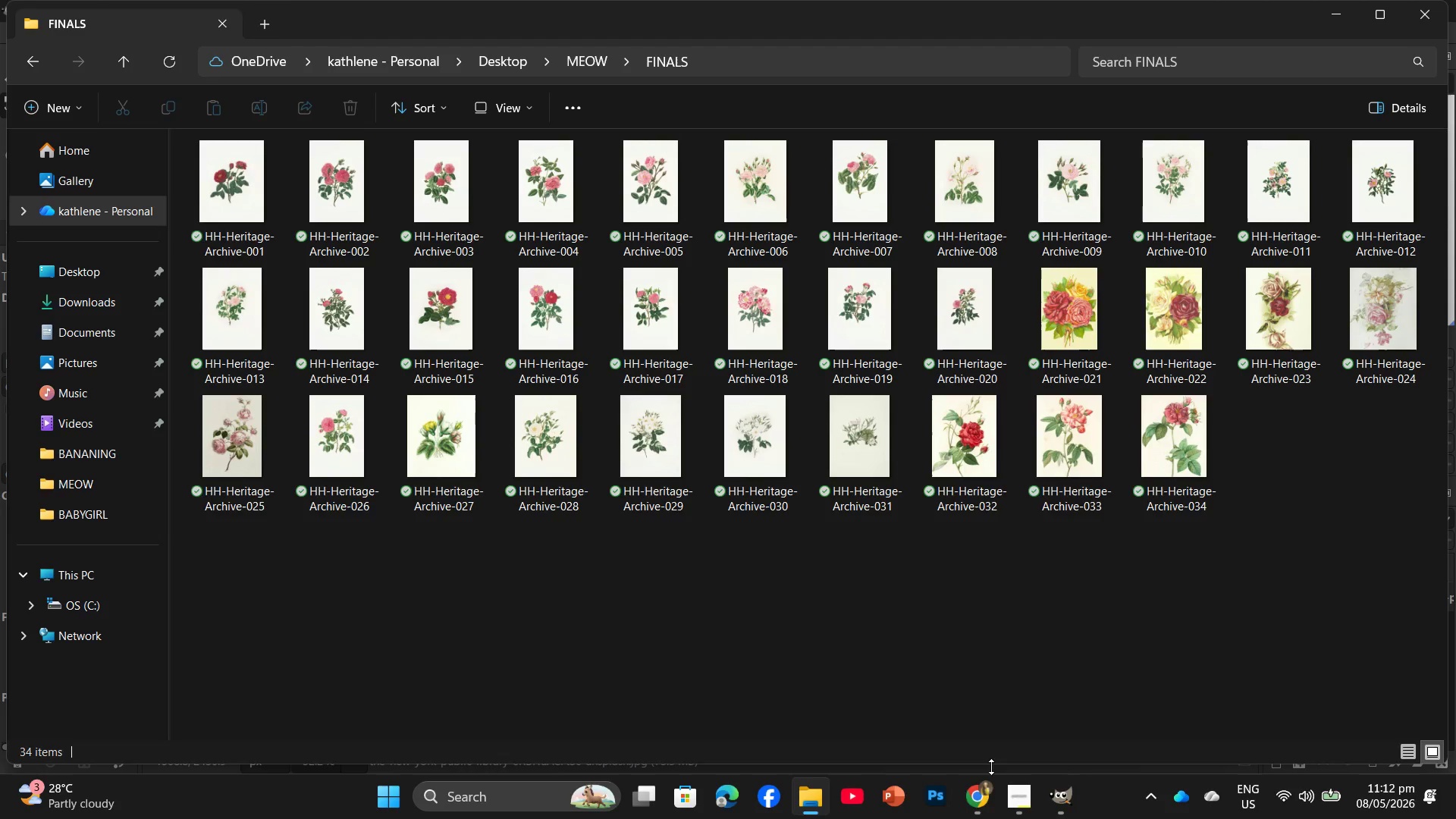 
left_click([984, 811])
 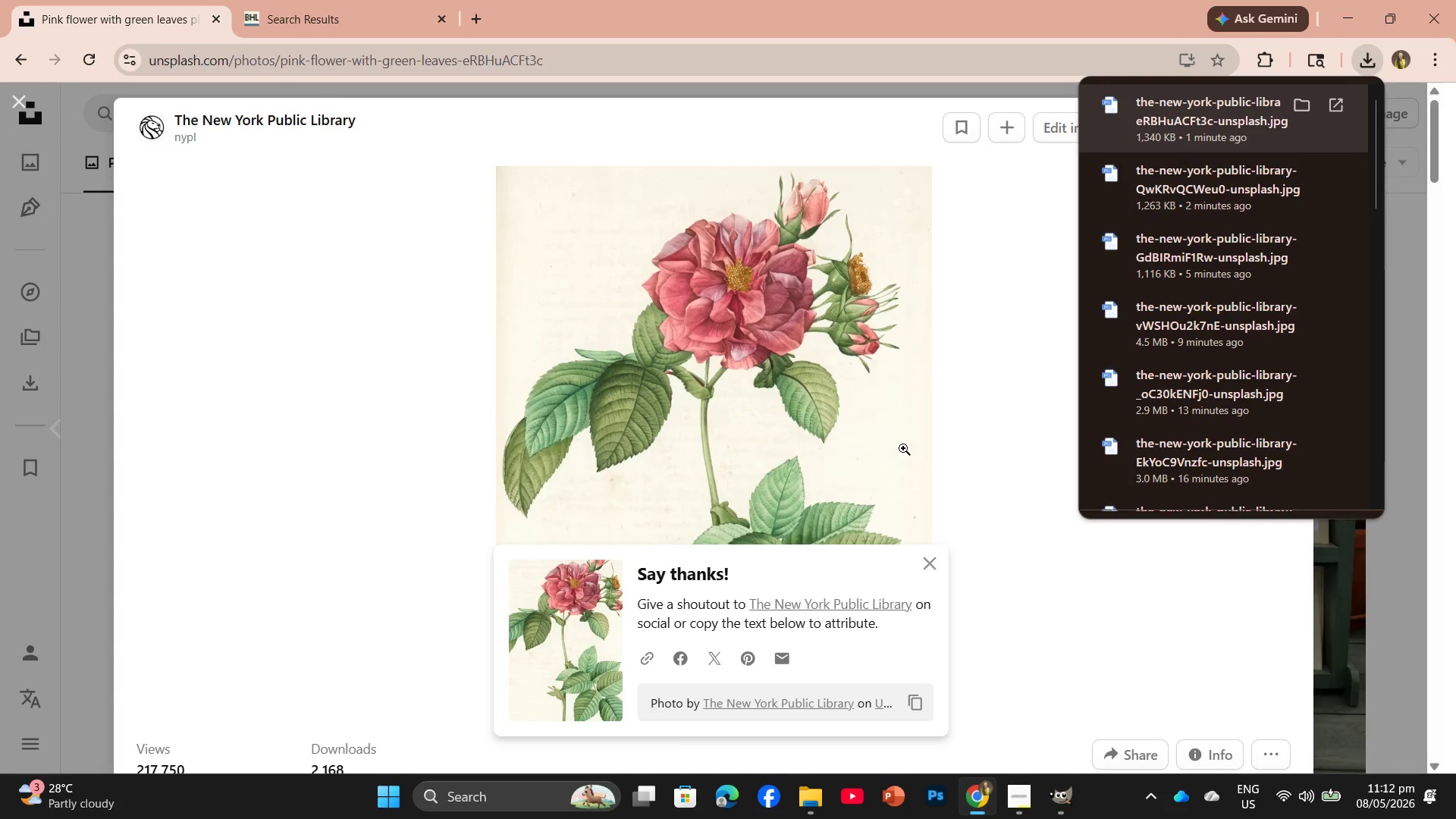 
scroll: coordinate [980, 544], scroll_direction: down, amount: 16.0
 